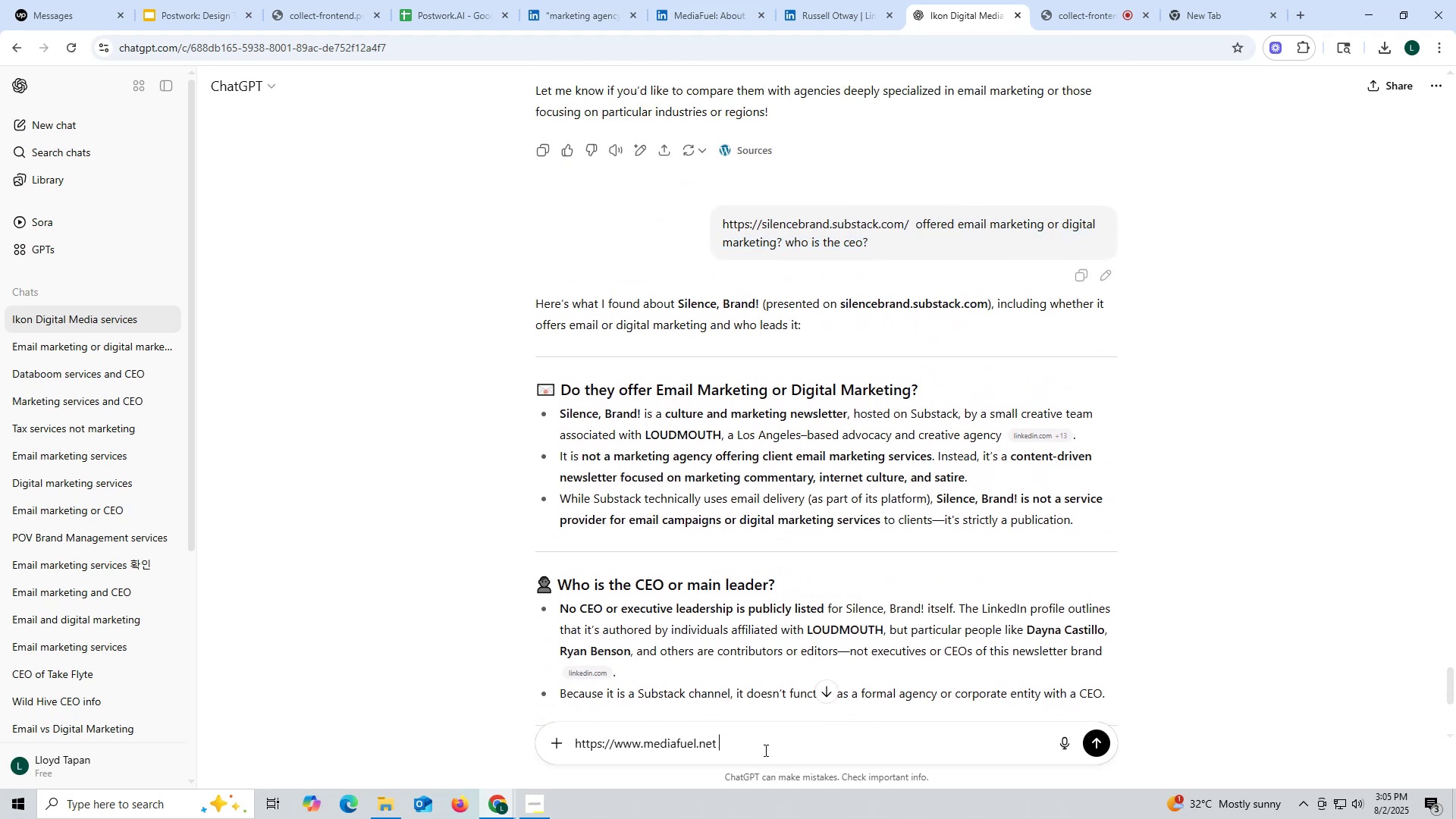 
key(Control+V)
 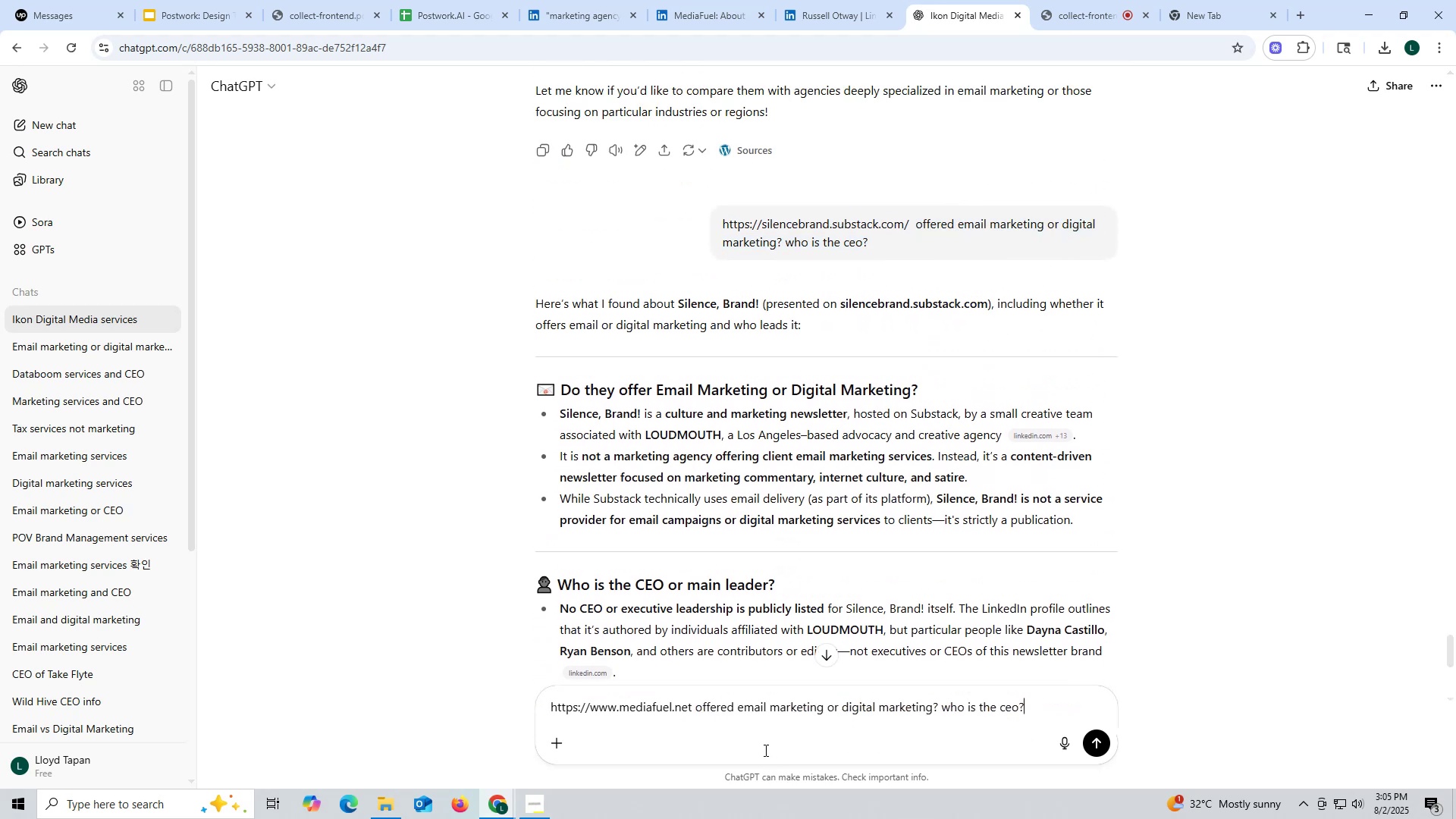 
key(Enter)
 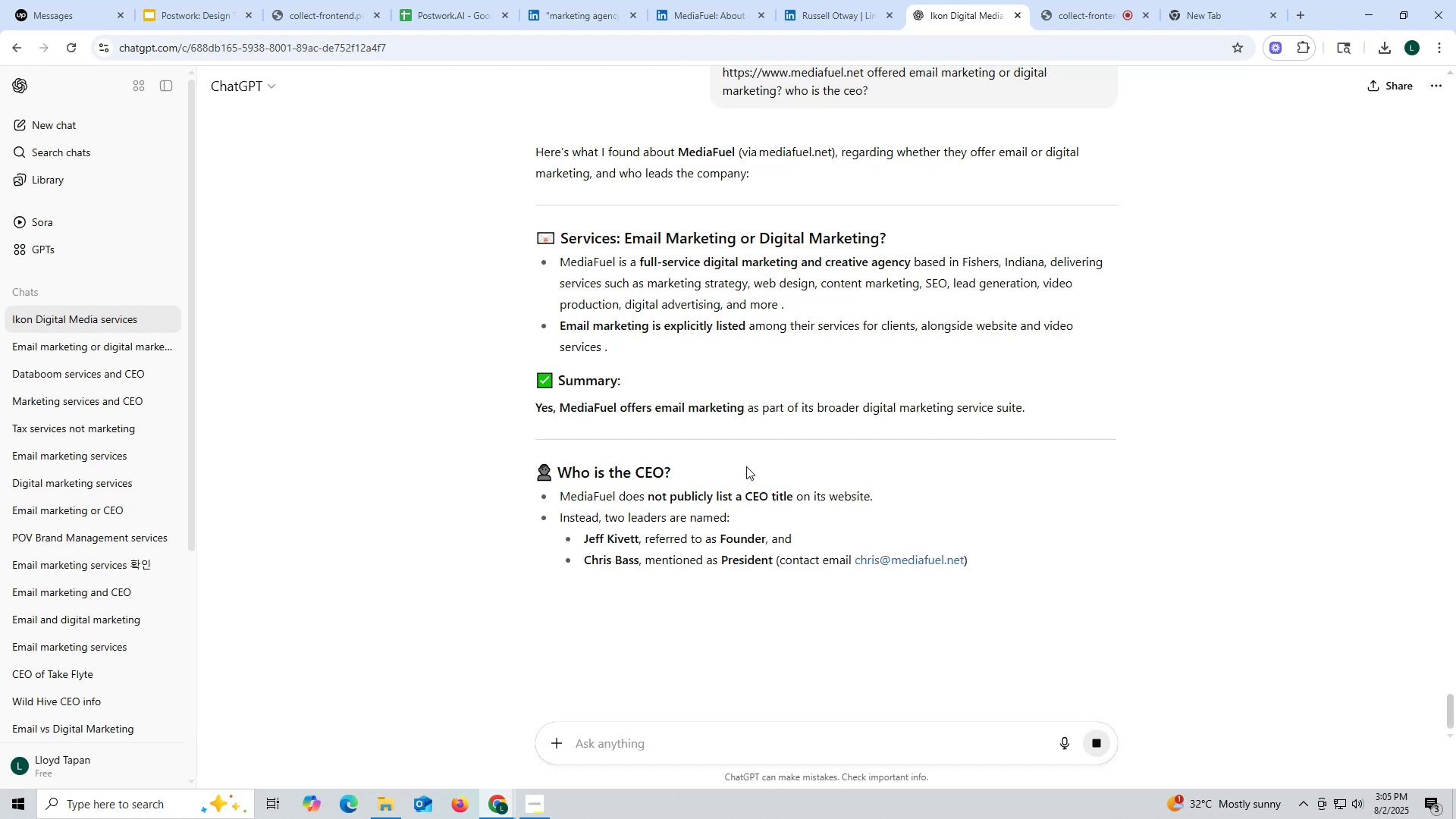 
wait(7.37)
 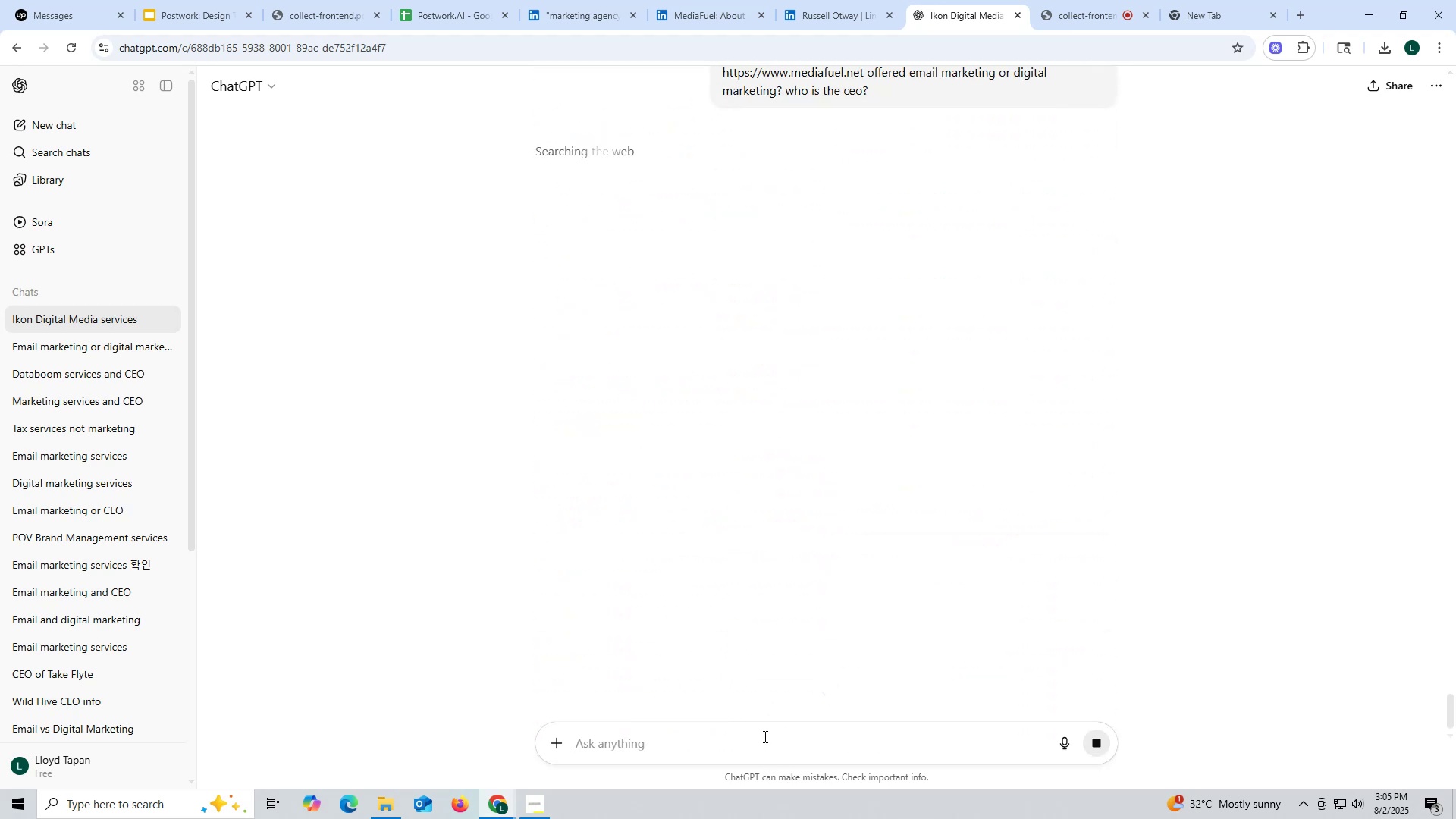 
scroll: coordinate [764, 388], scroll_direction: down, amount: 2.0
 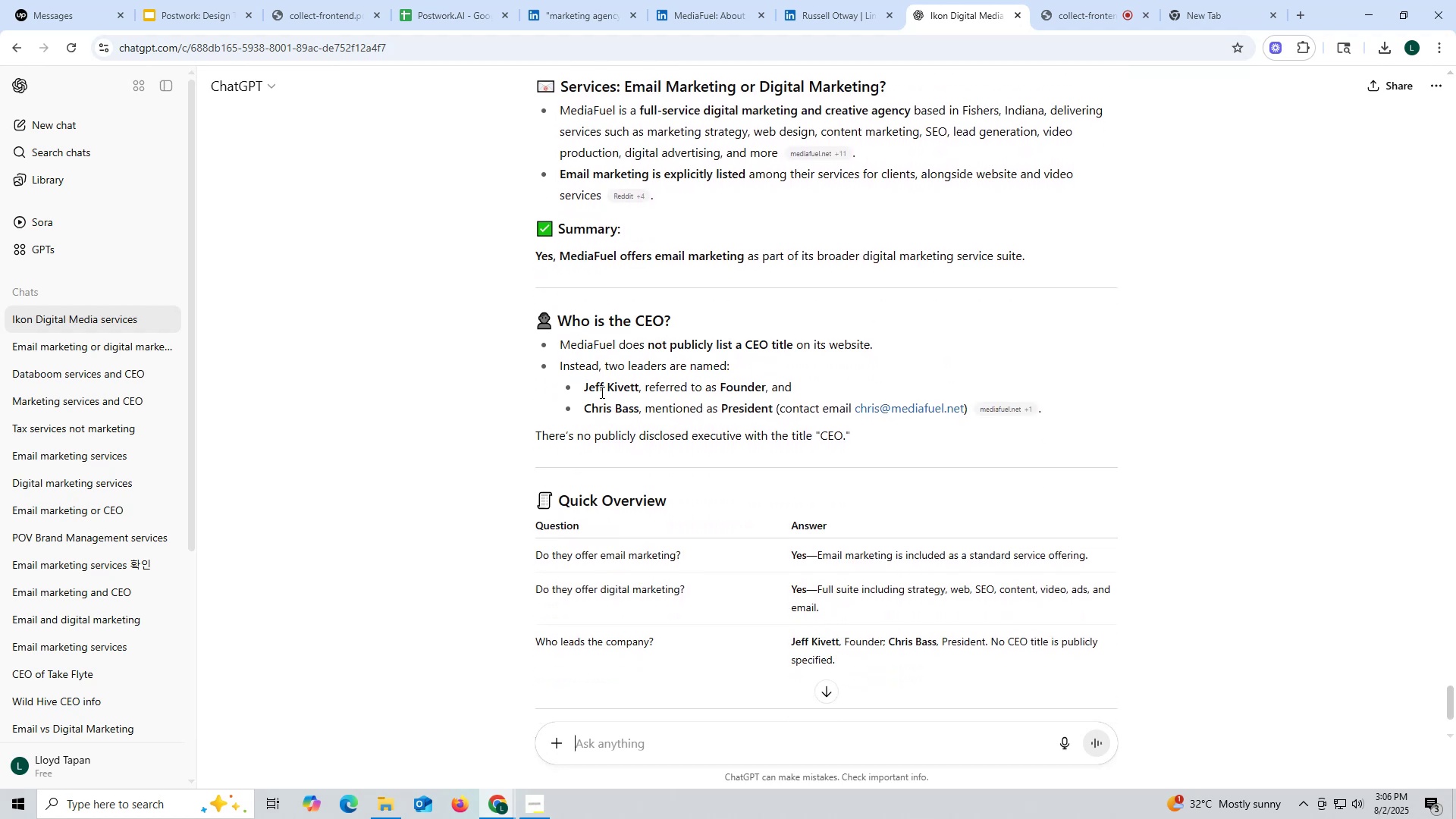 
left_click_drag(start_coordinate=[582, 384], to_coordinate=[637, 385])
 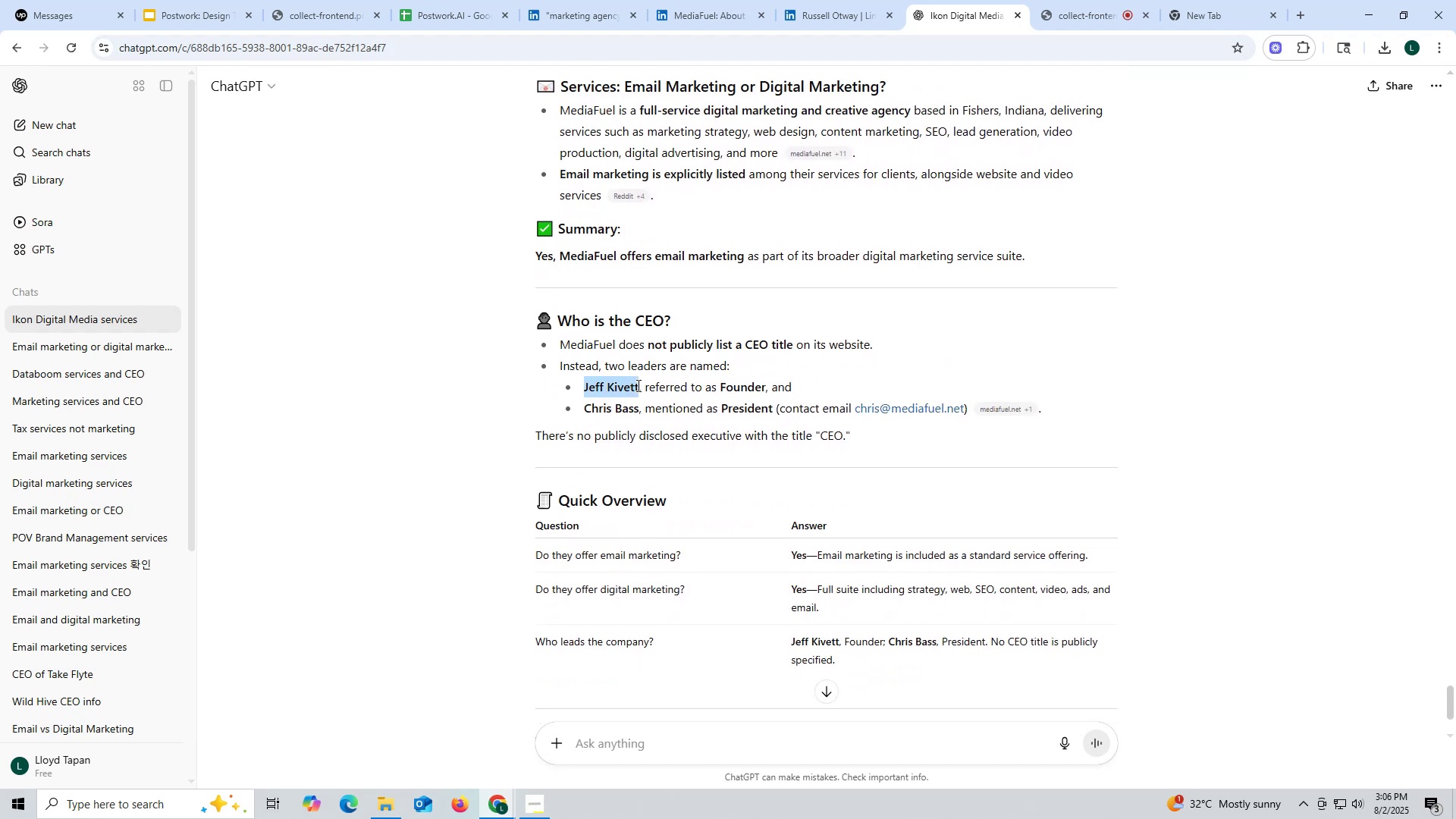 
key(Control+ControlLeft)
 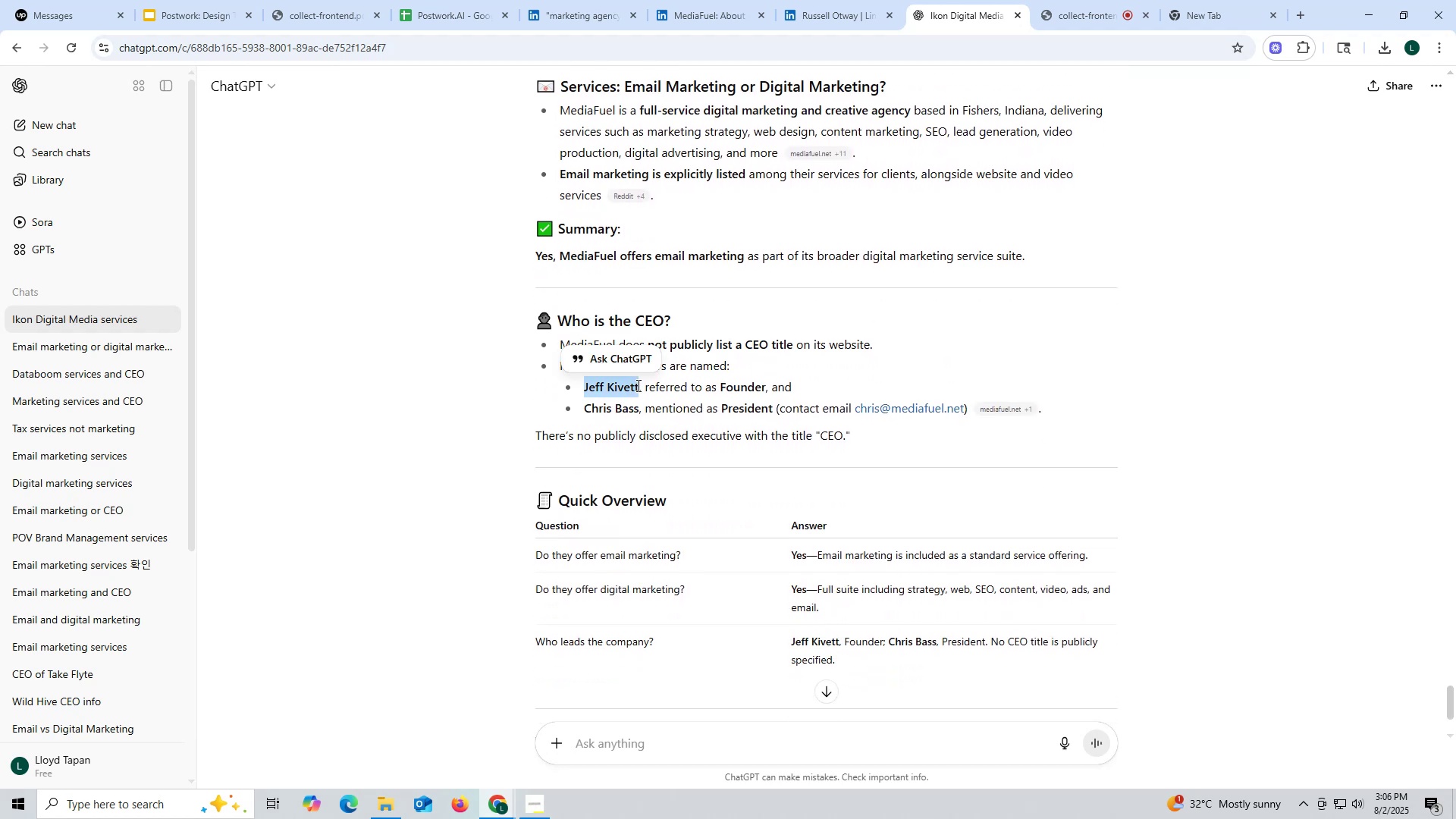 
key(Control+C)
 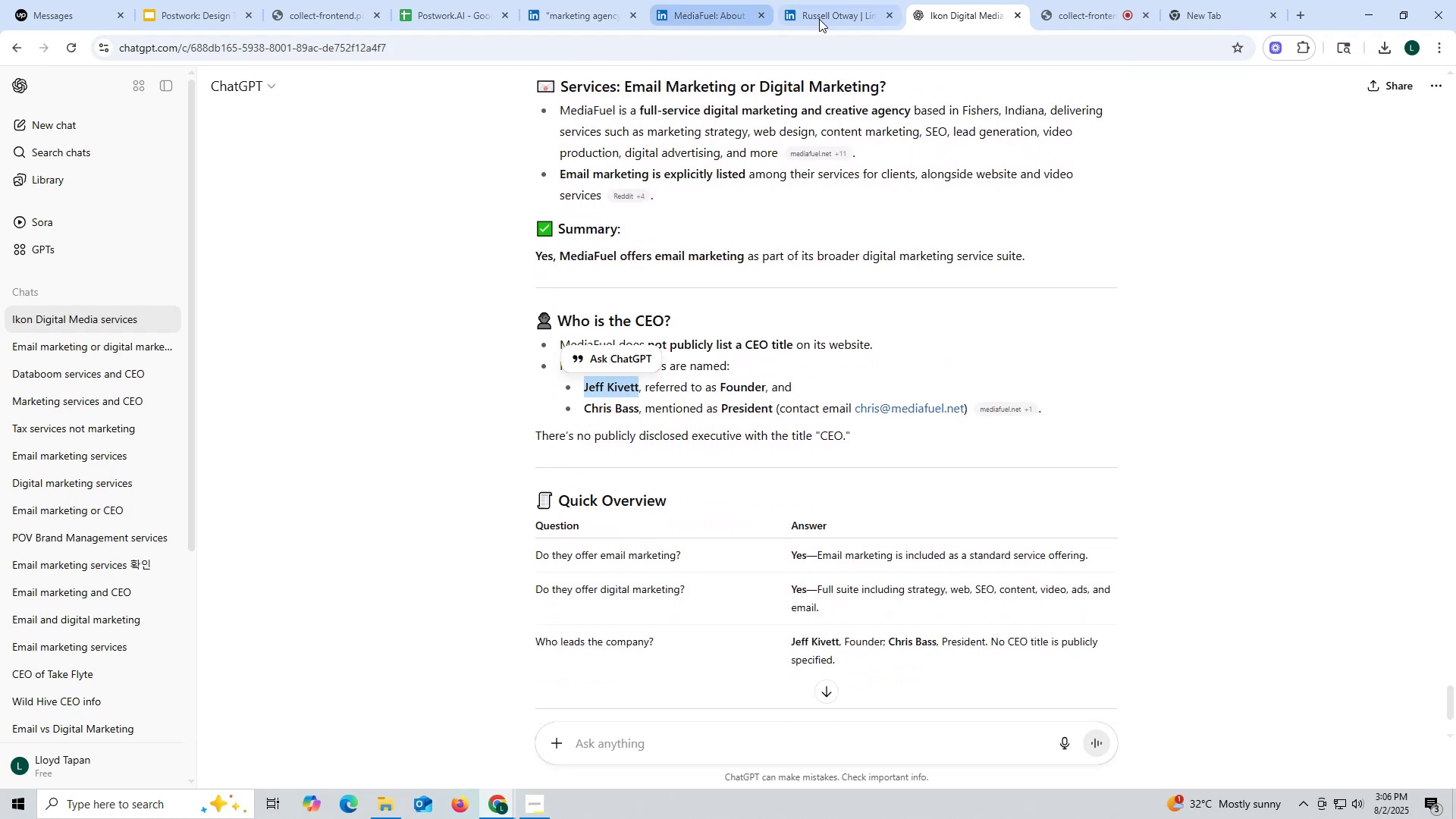 
left_click([825, 21])
 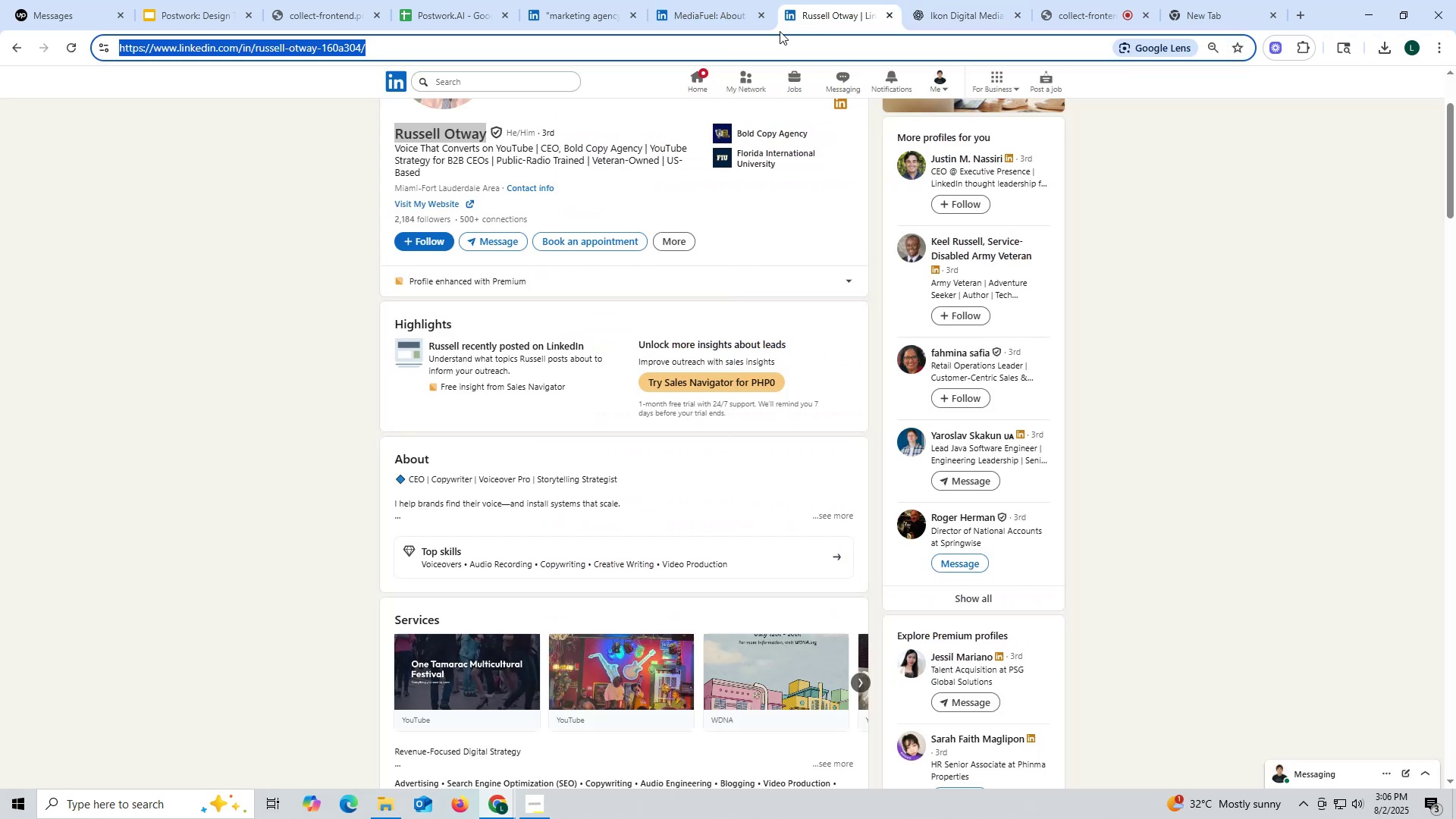 
key(Control+ControlLeft)
 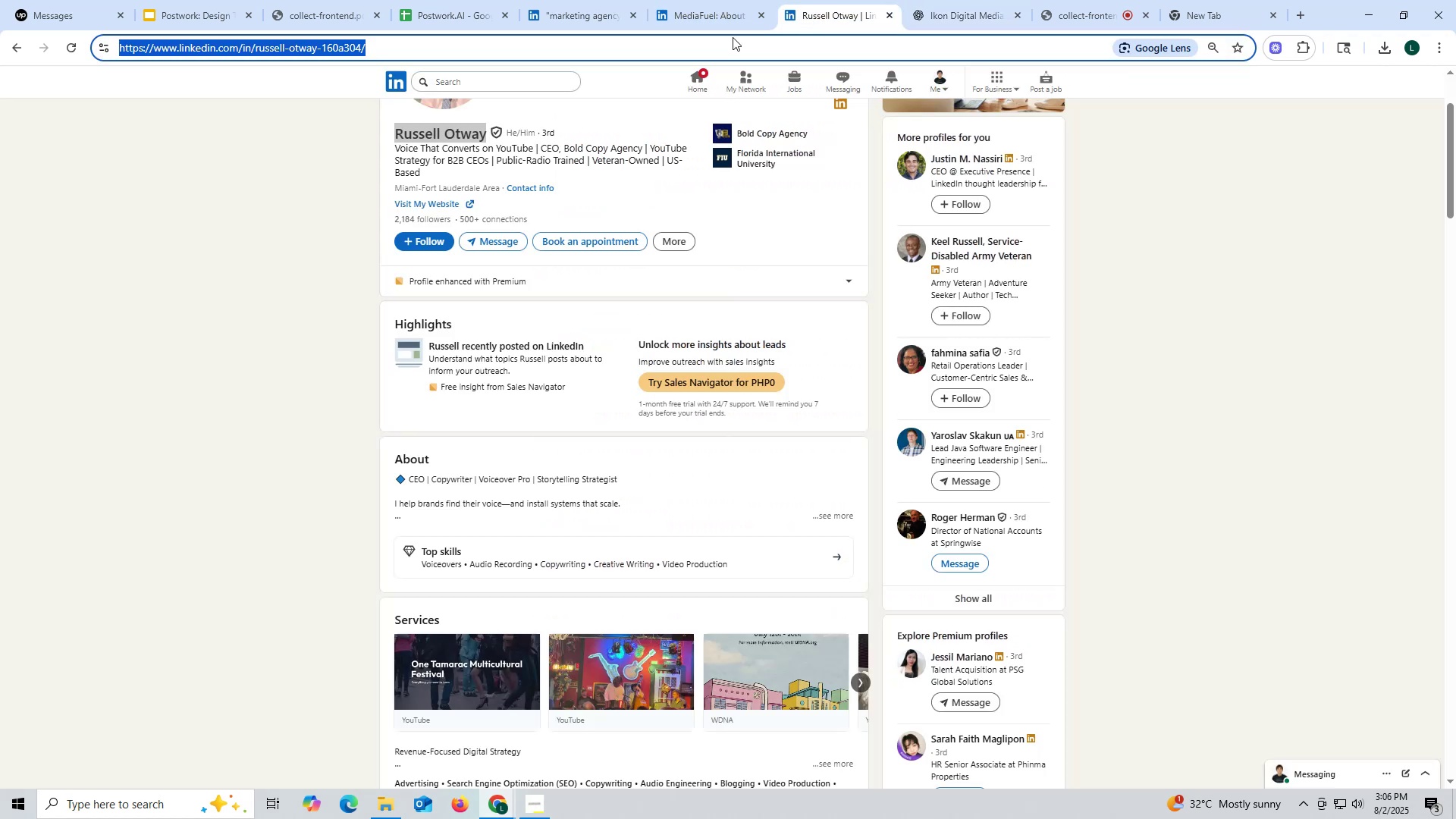 
key(Control+V)
 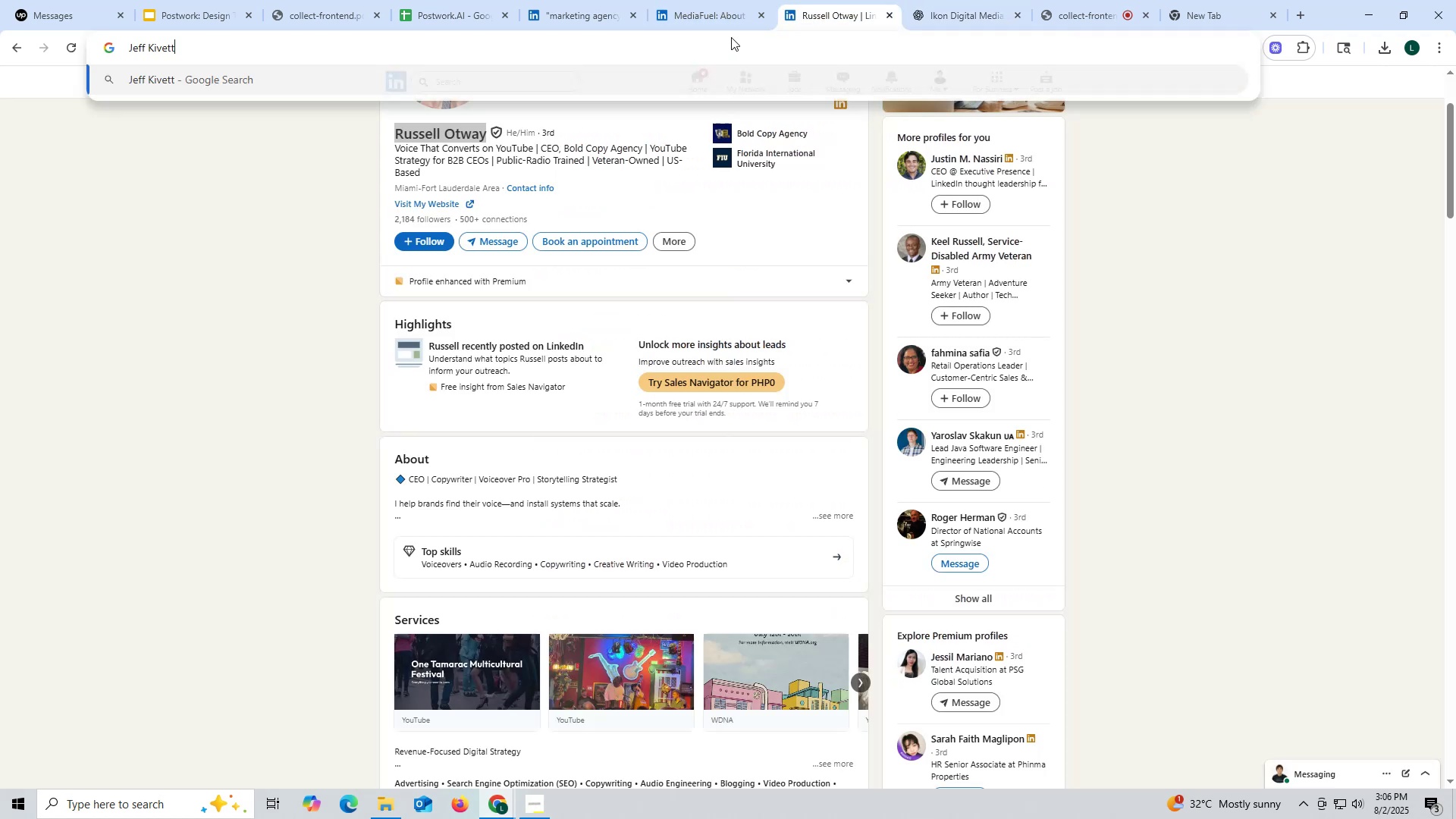 
key(Space)
 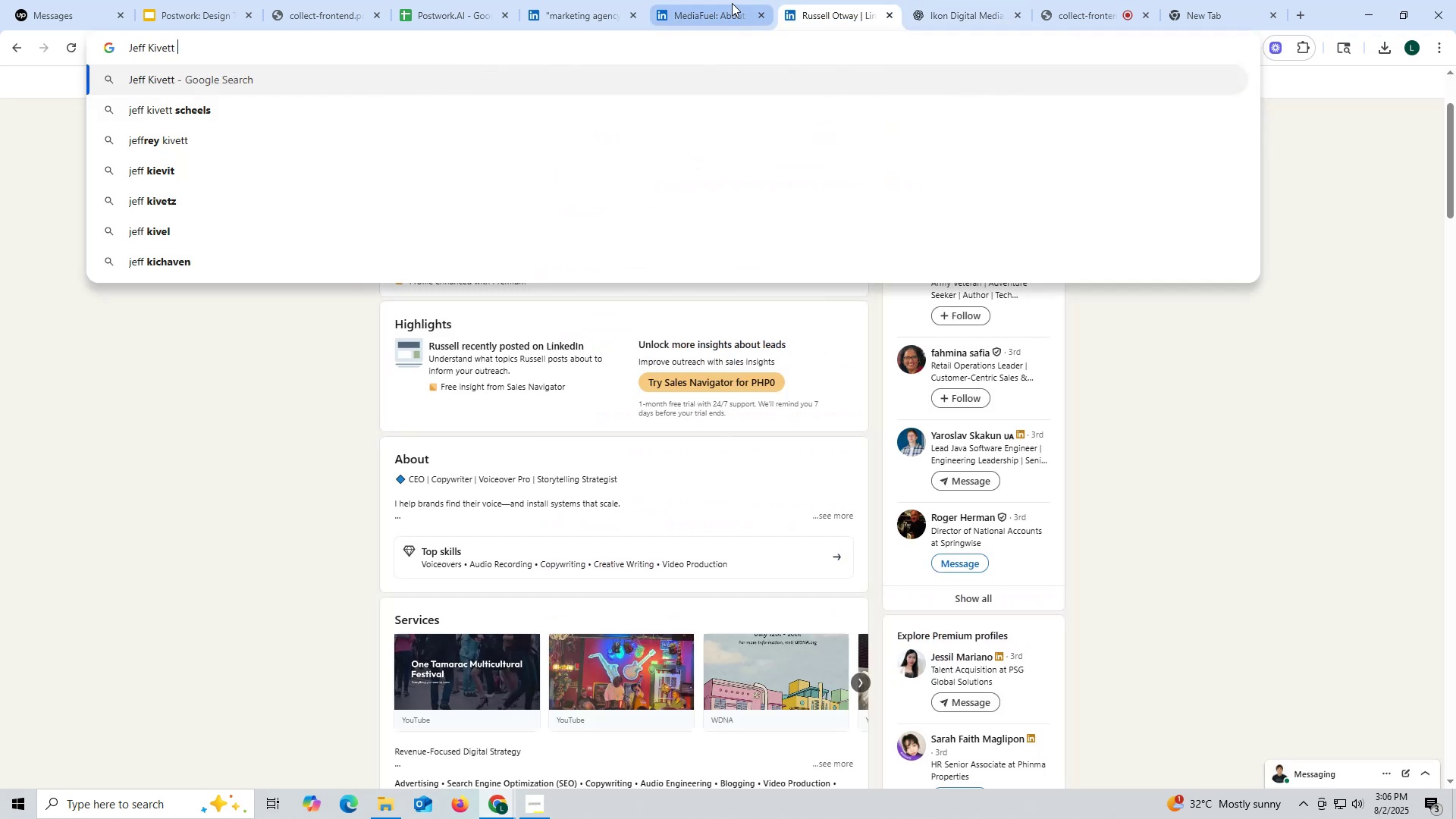 
left_click([732, 3])
 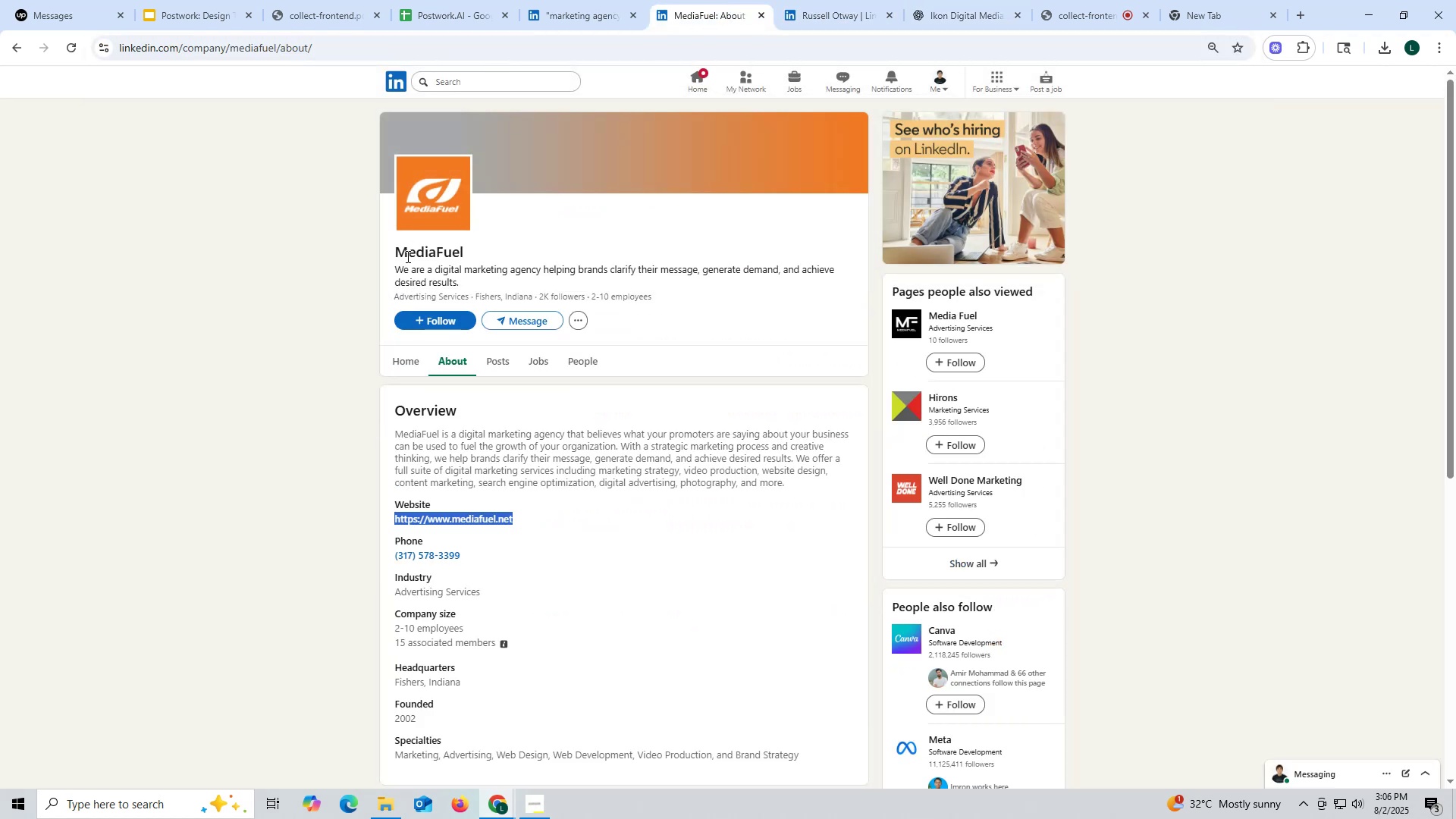 
left_click_drag(start_coordinate=[387, 254], to_coordinate=[463, 253])
 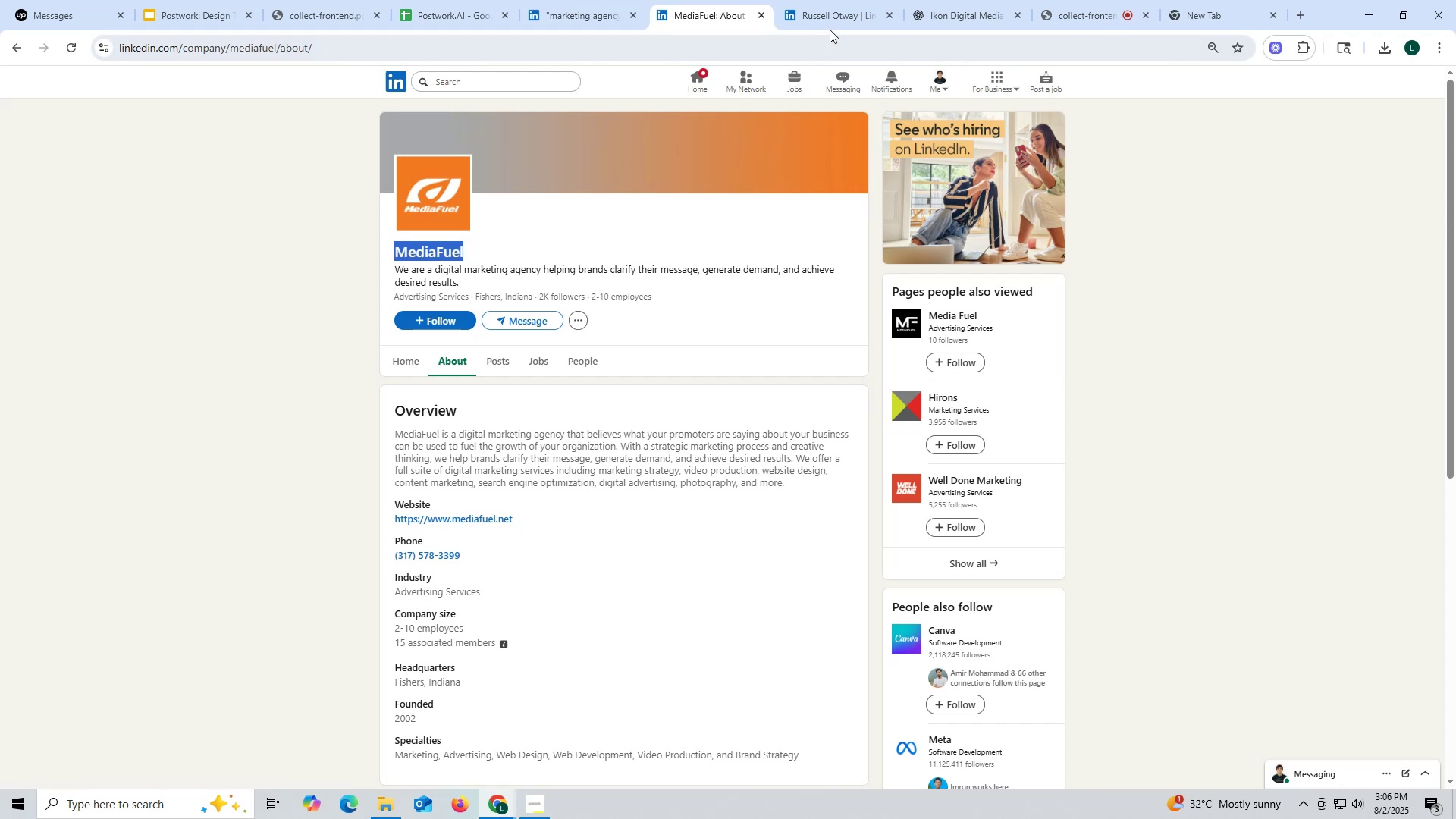 
key(Control+ControlLeft)
 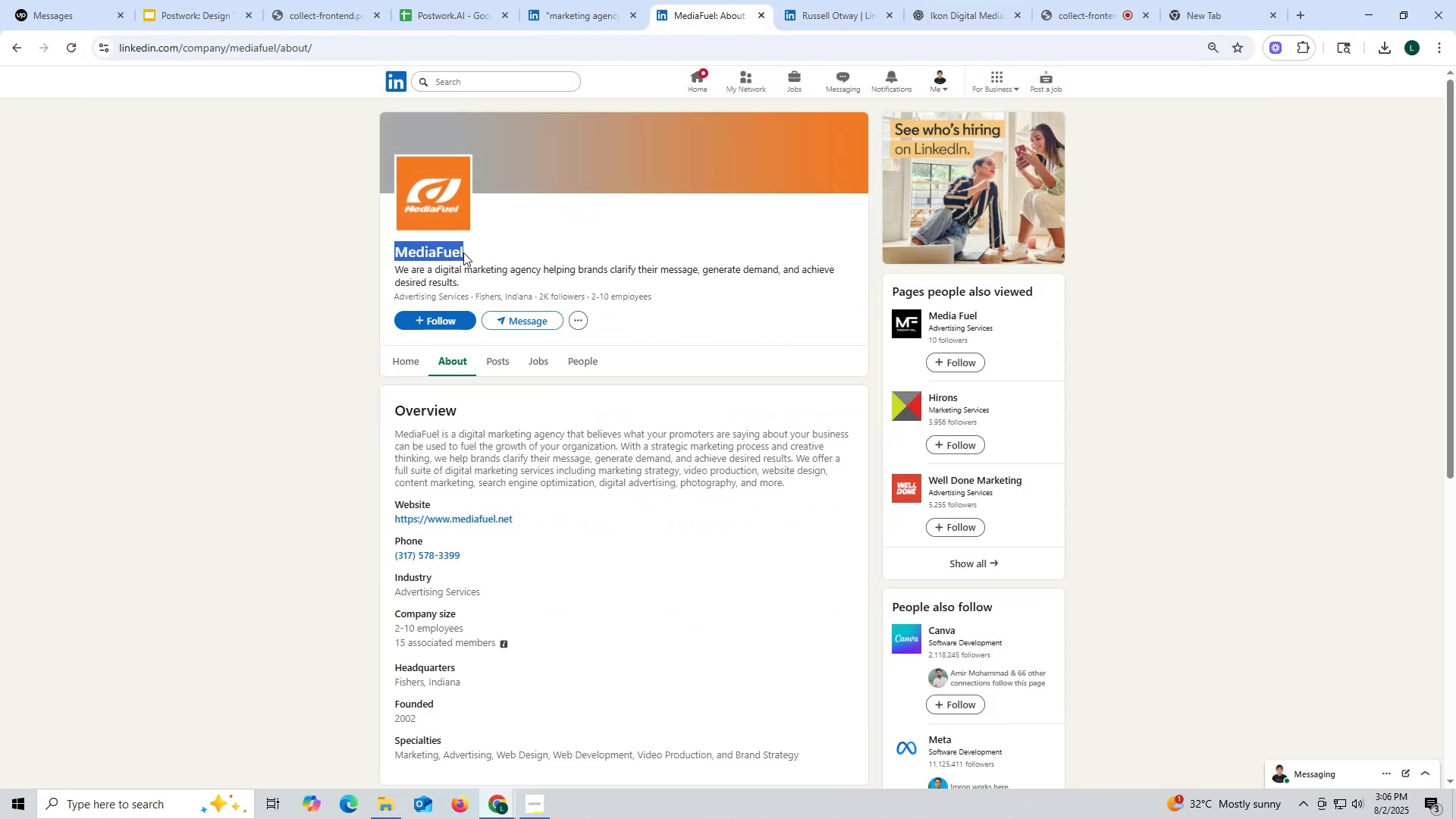 
key(Control+C)
 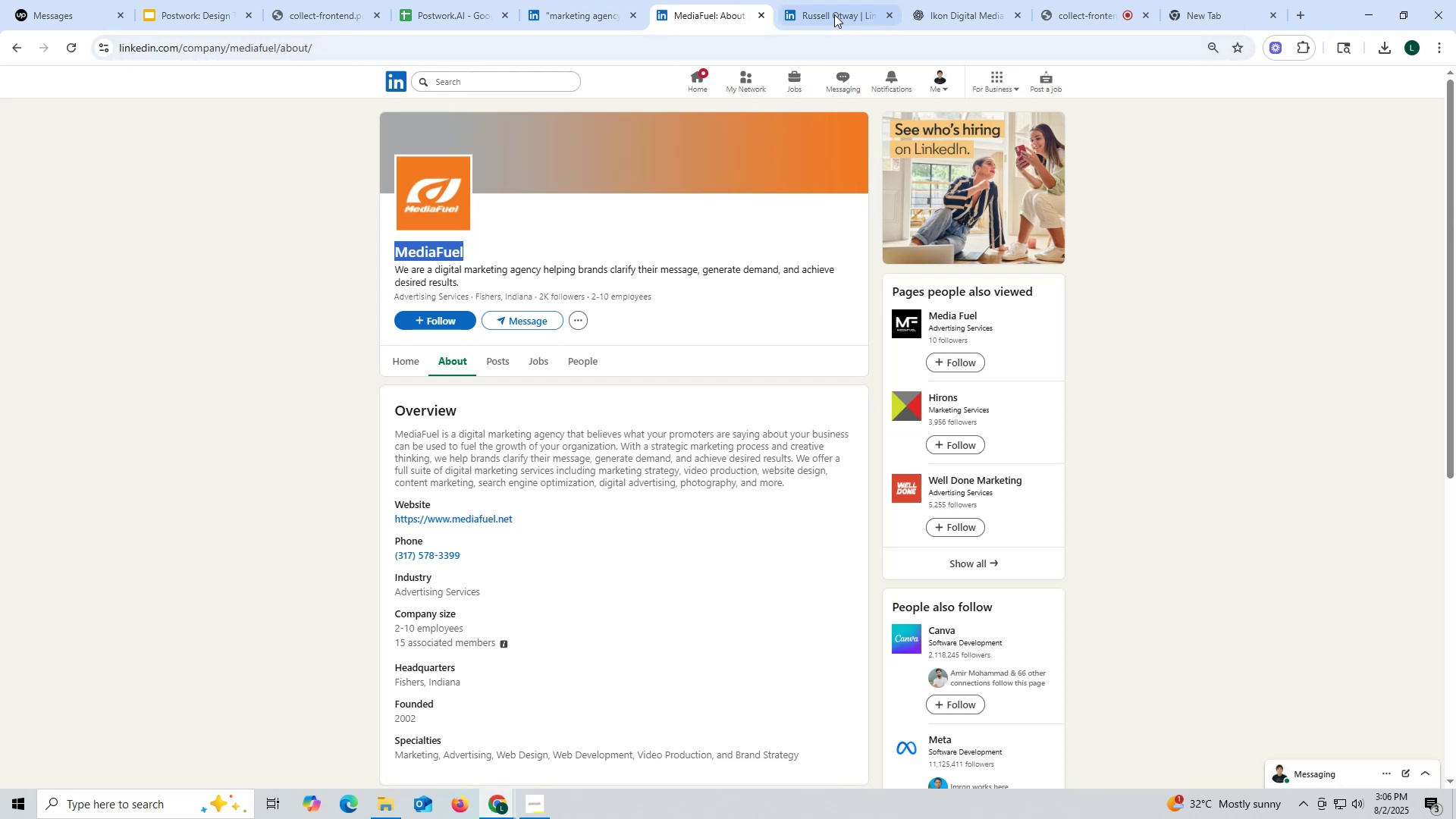 
left_click([835, 5])
 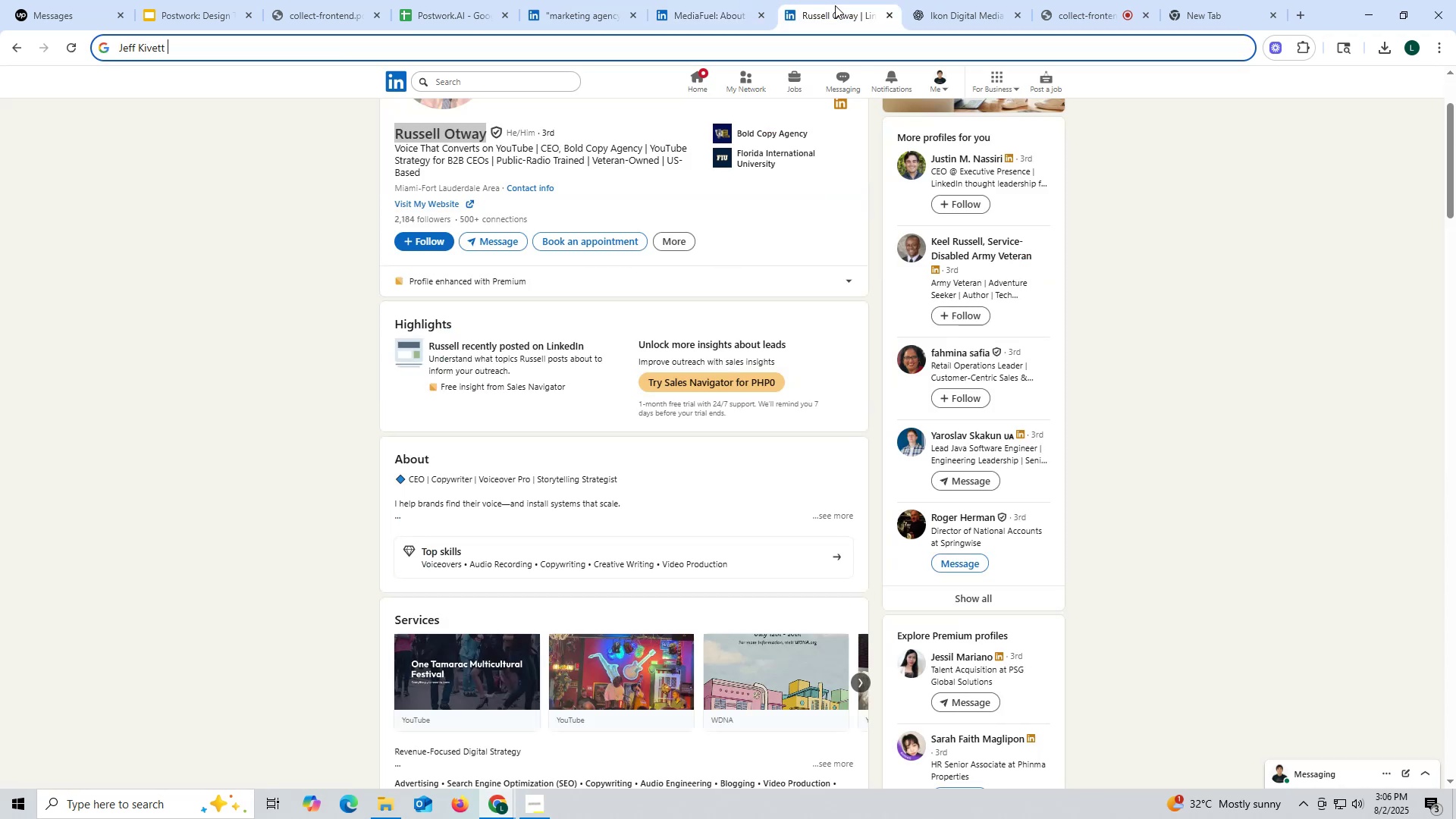 
key(Control+ControlLeft)
 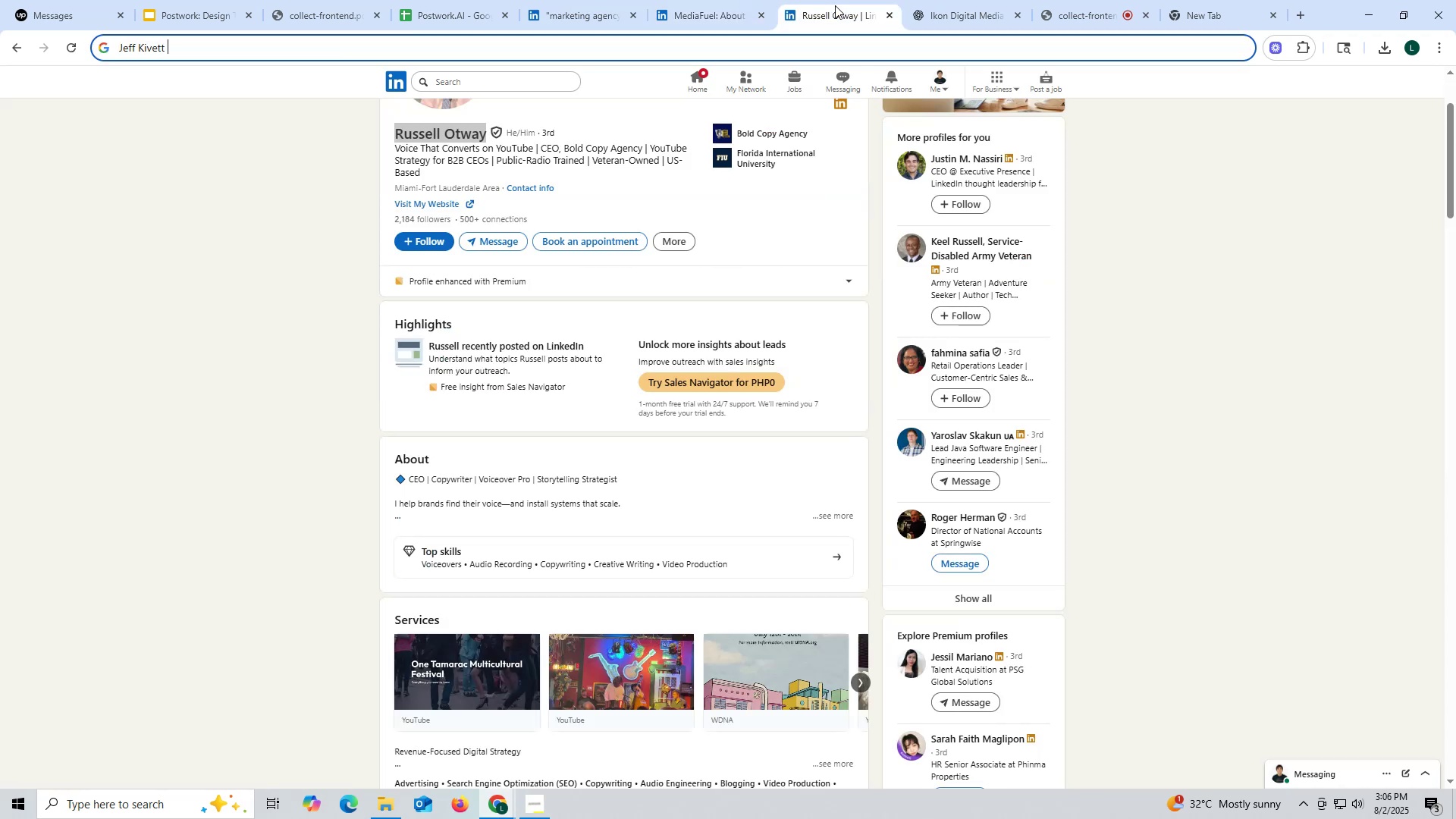 
key(Control+V)
 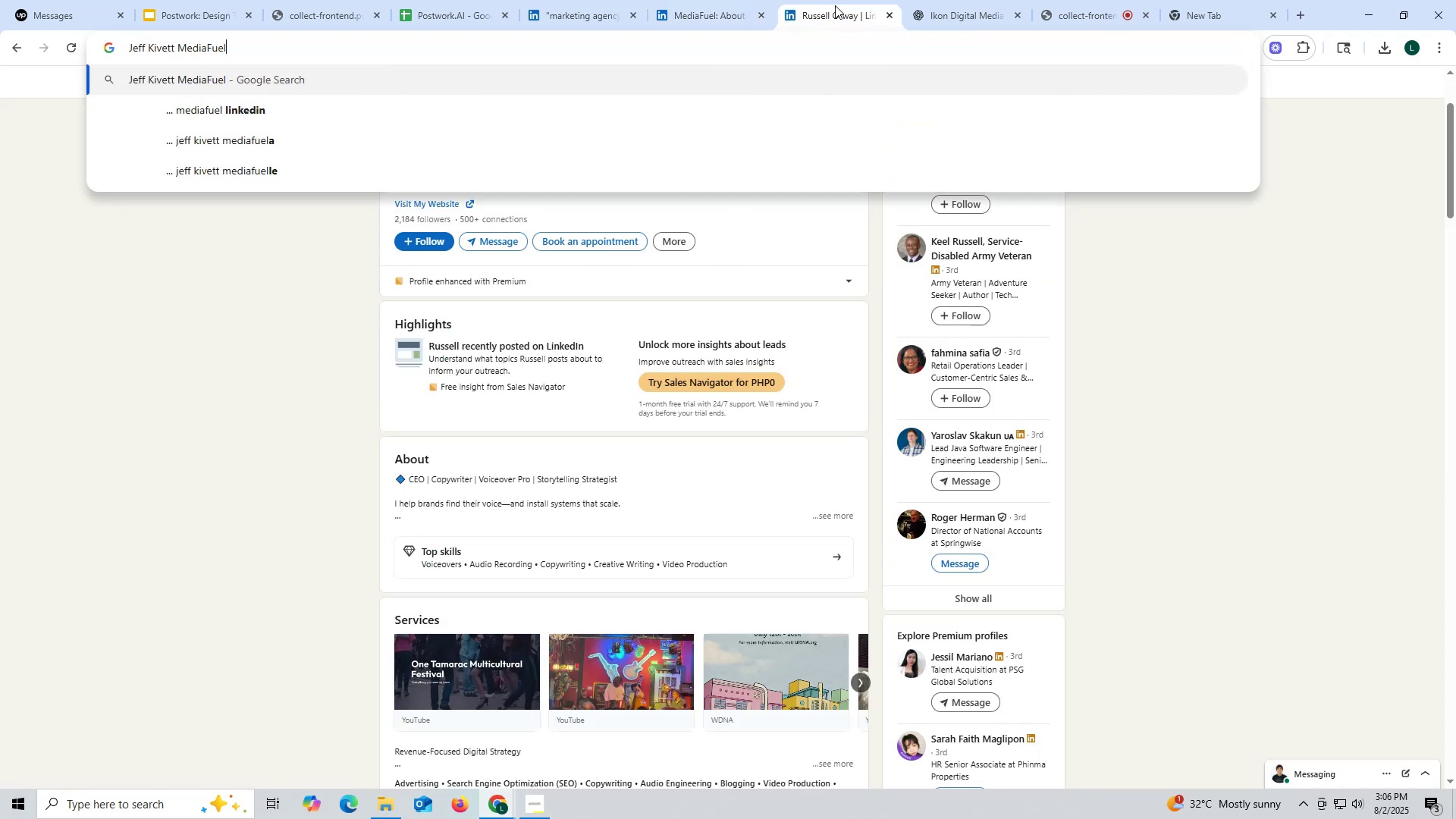 
key(Space)
 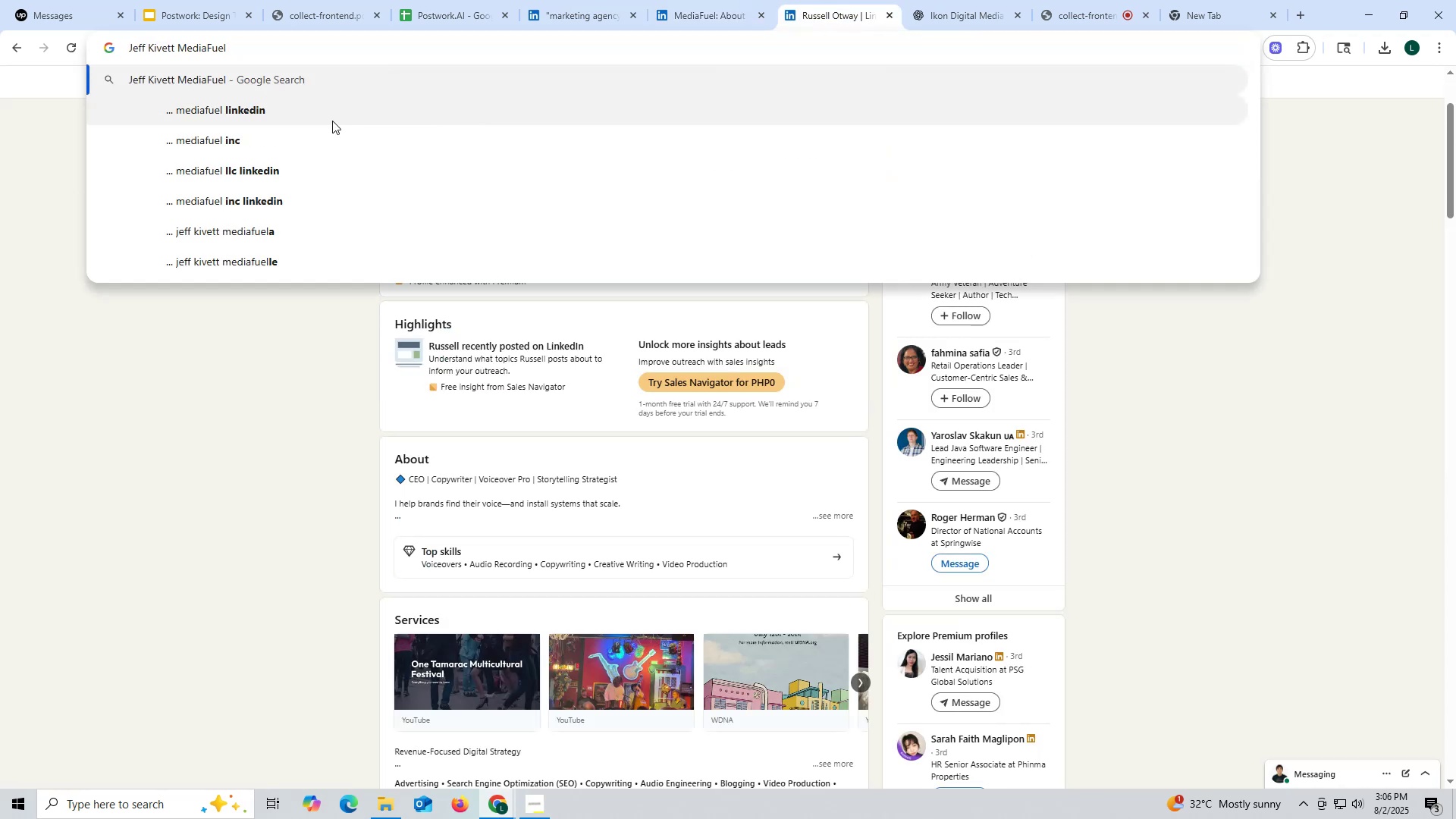 
left_click([330, 119])
 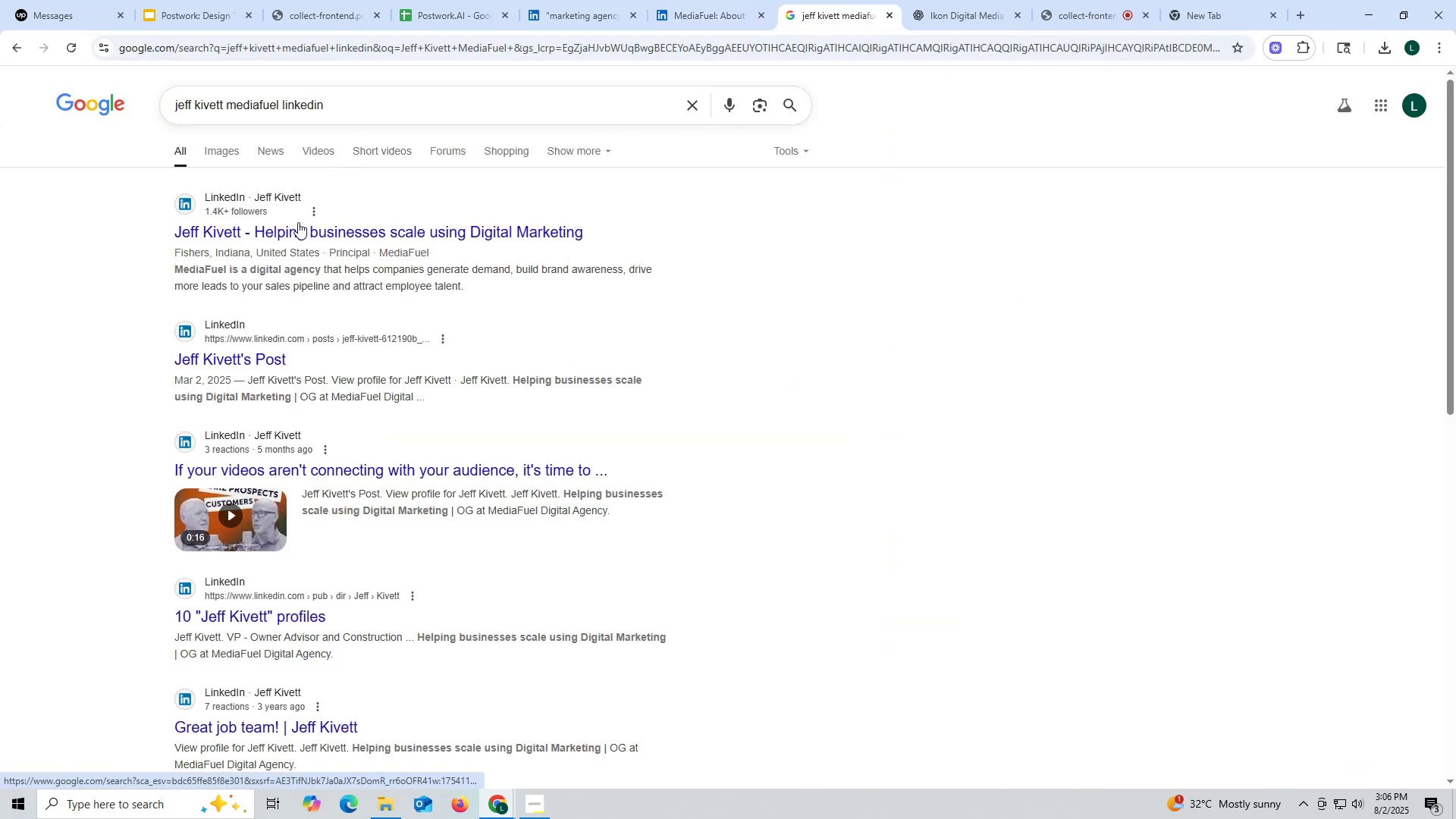 
left_click([296, 234])
 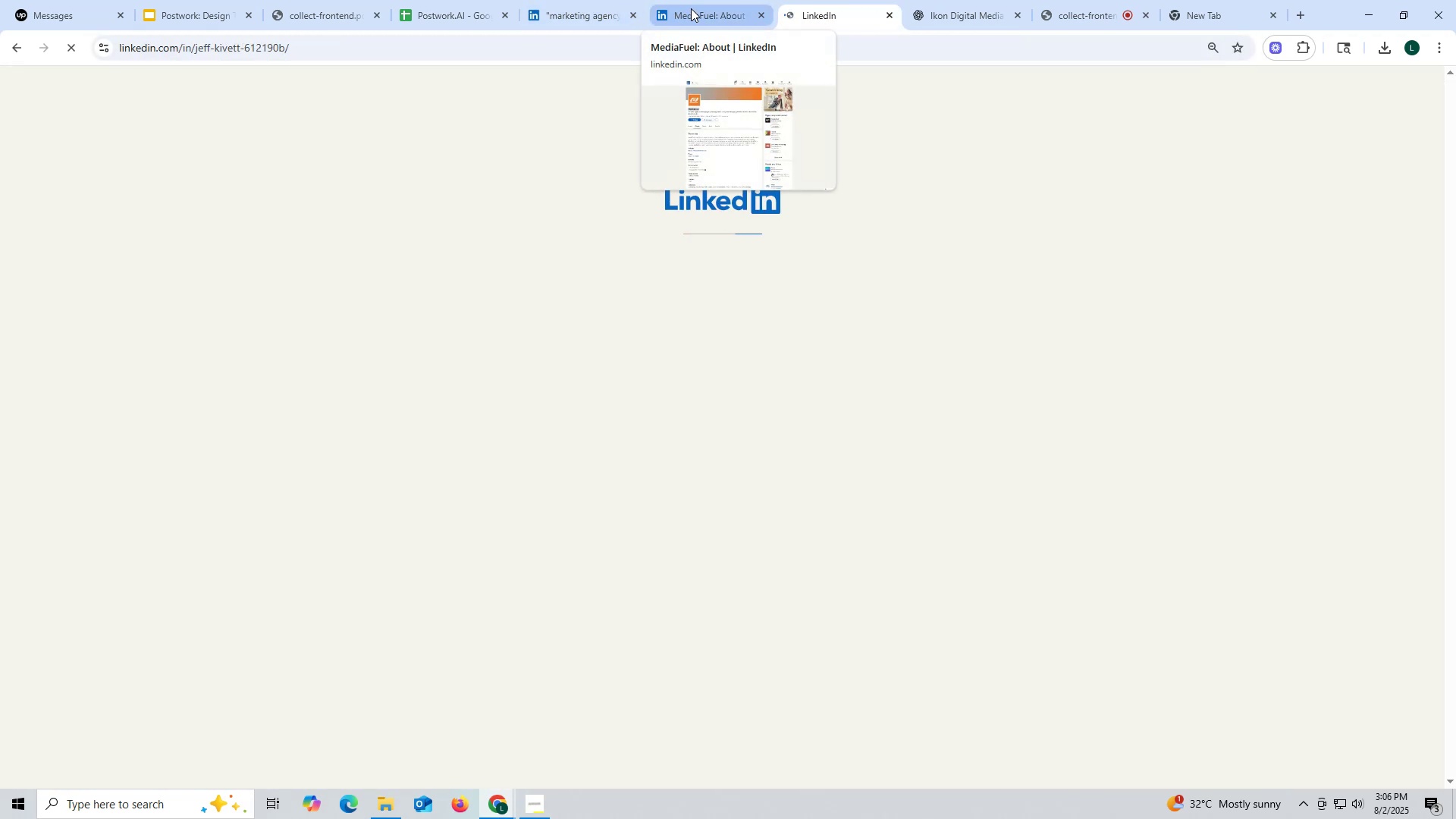 
wait(5.42)
 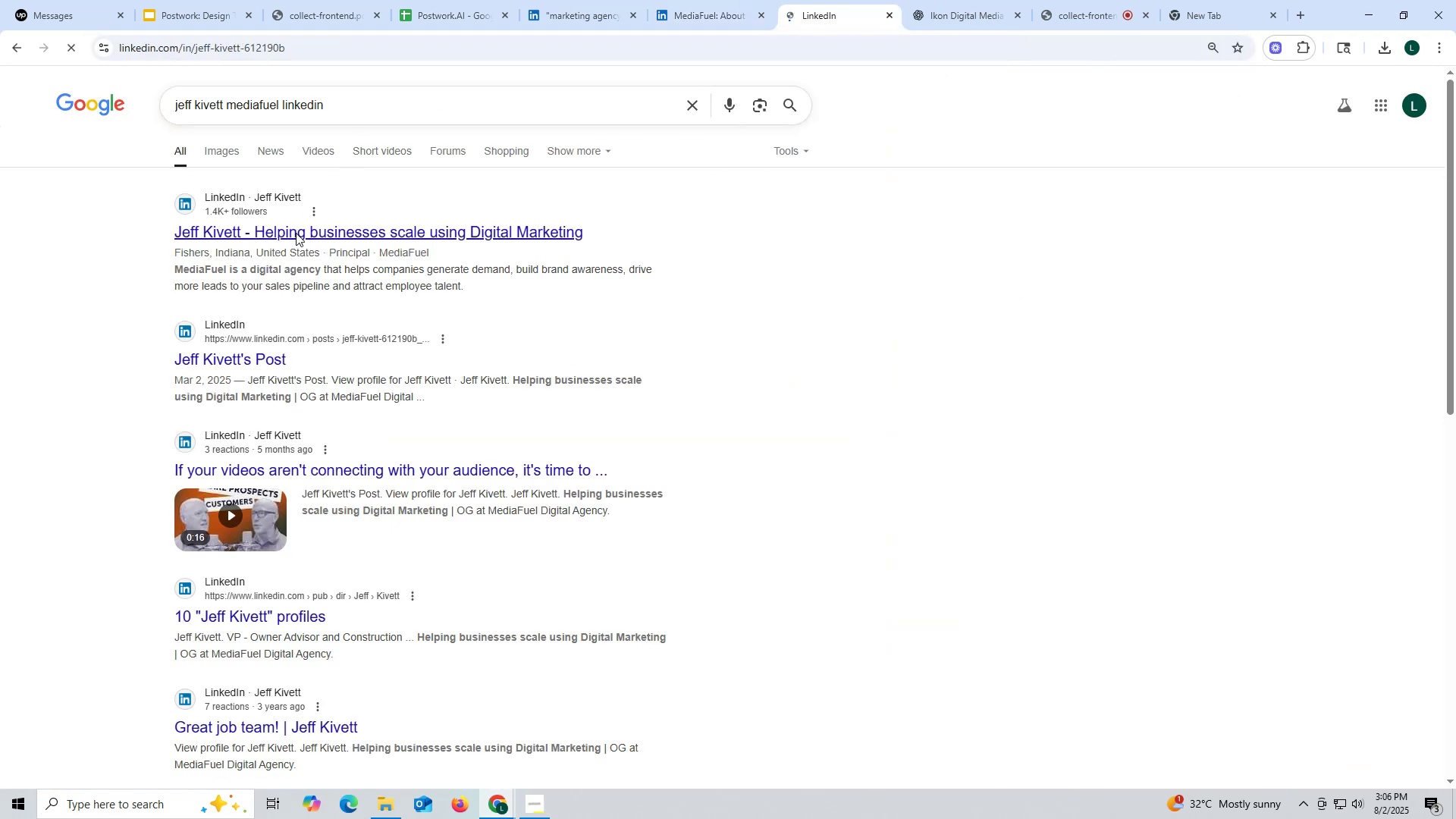 
left_click([691, 8])
 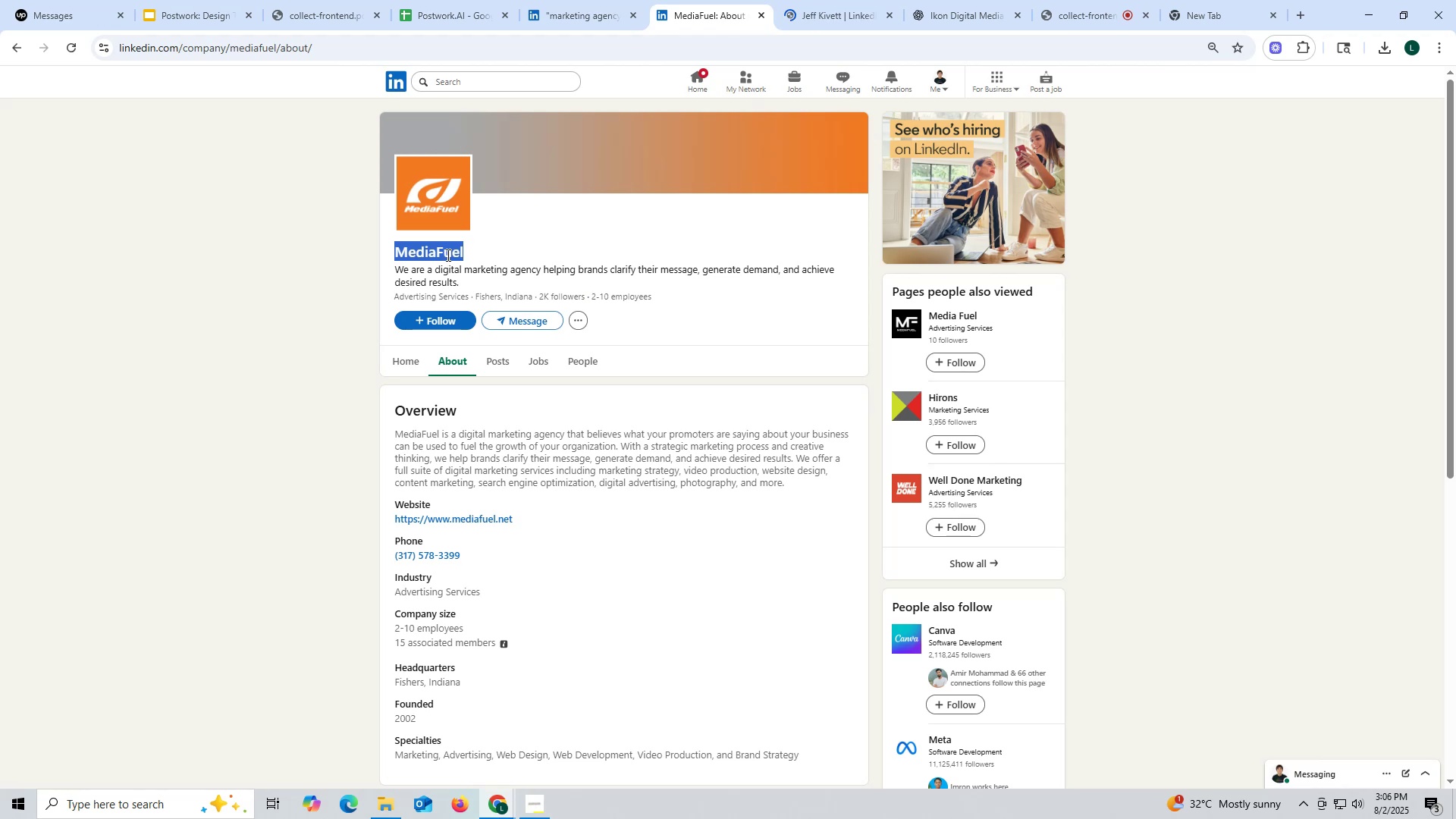 
key(Control+ControlLeft)
 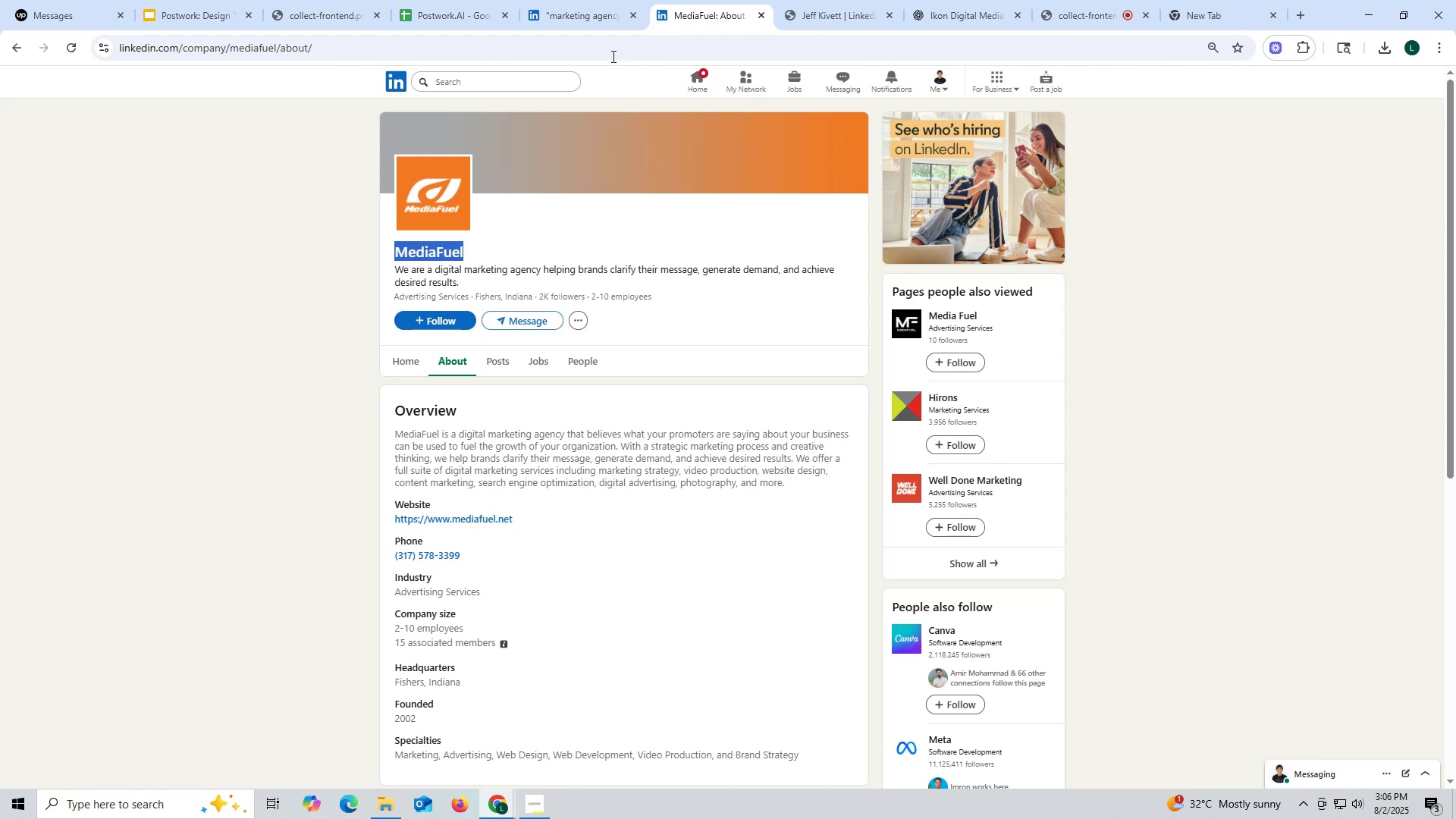 
key(C)
 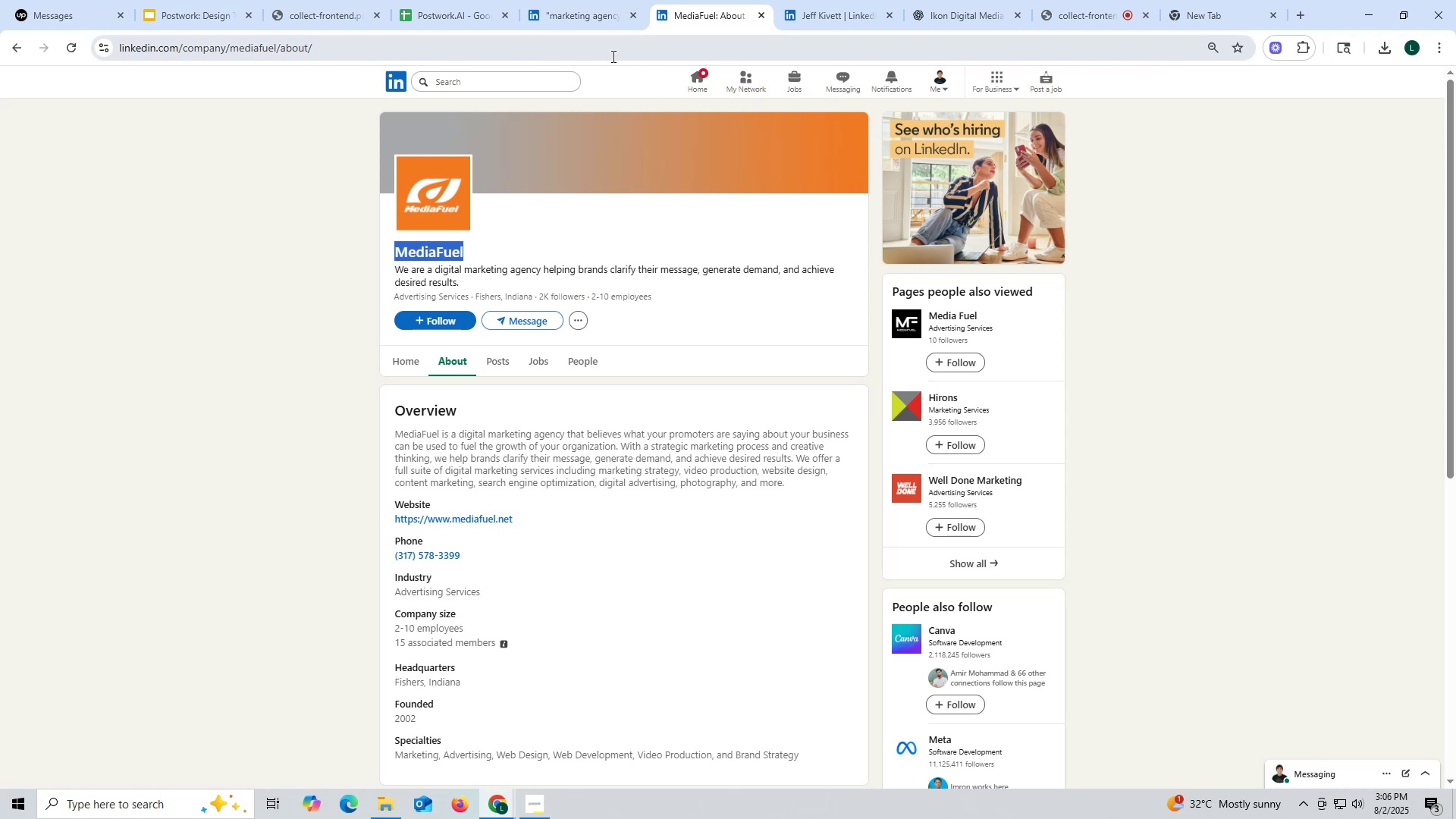 
key(Control+ControlLeft)
 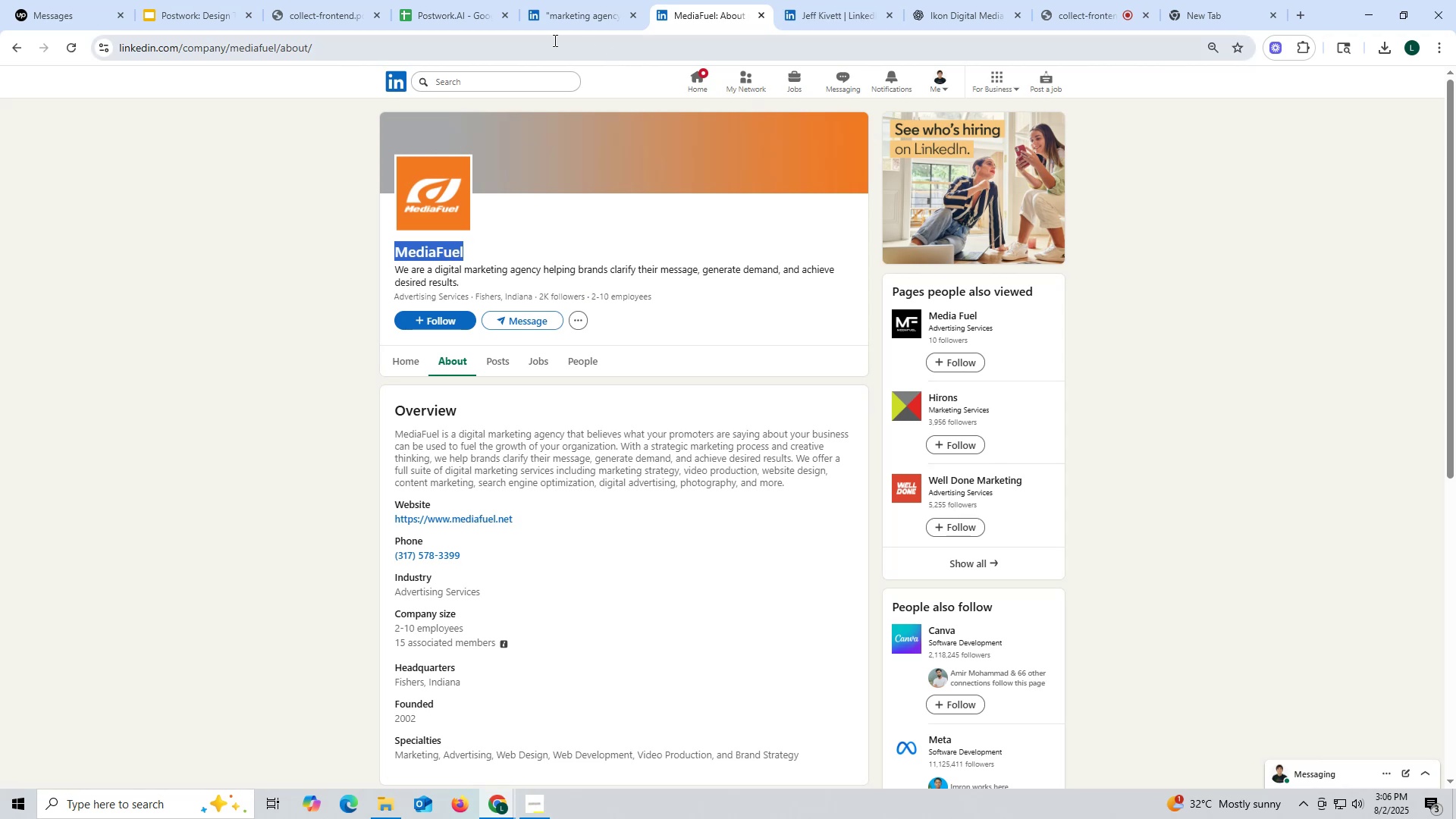 
key(Control+C)
 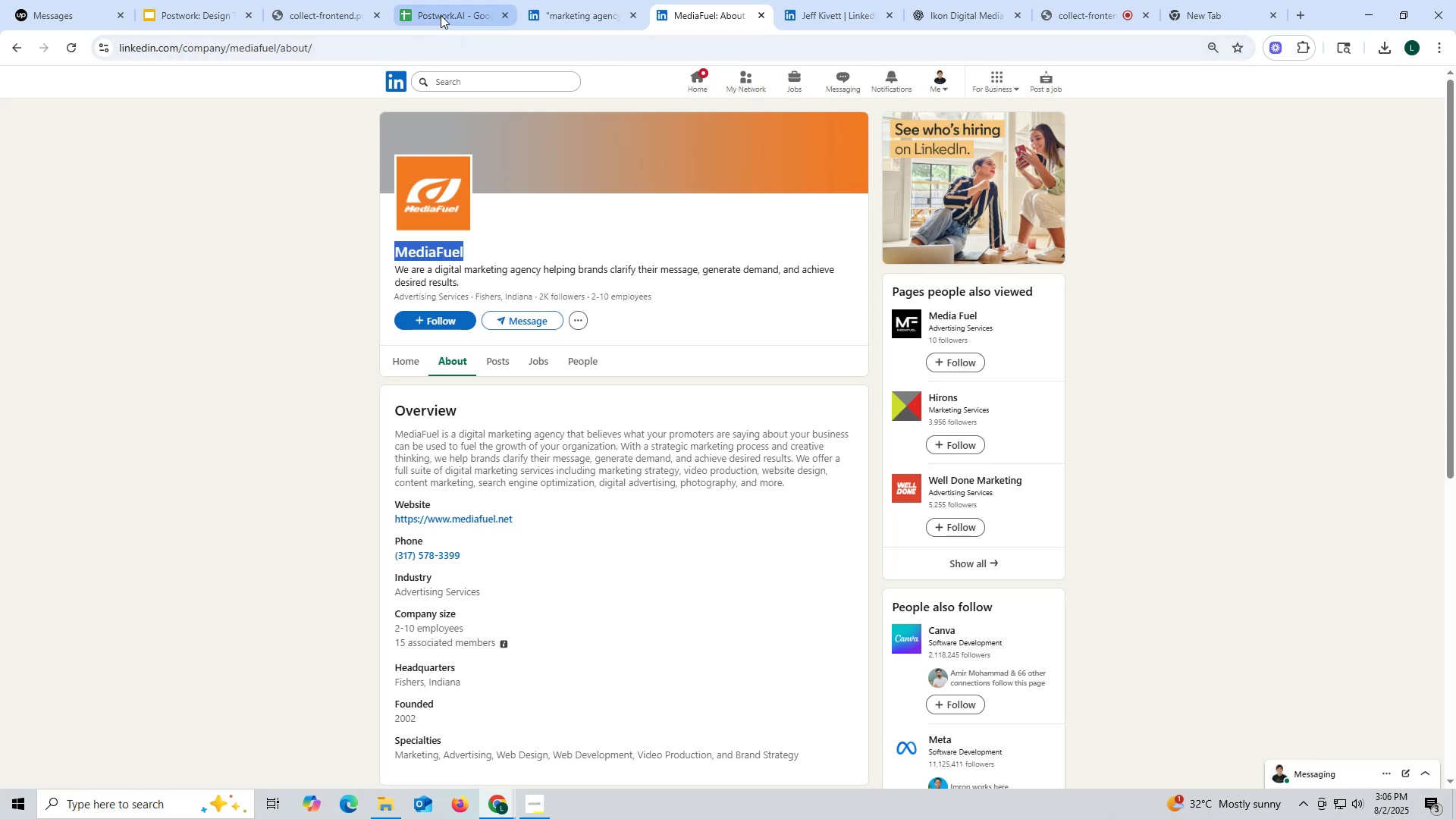 
left_click([441, 15])
 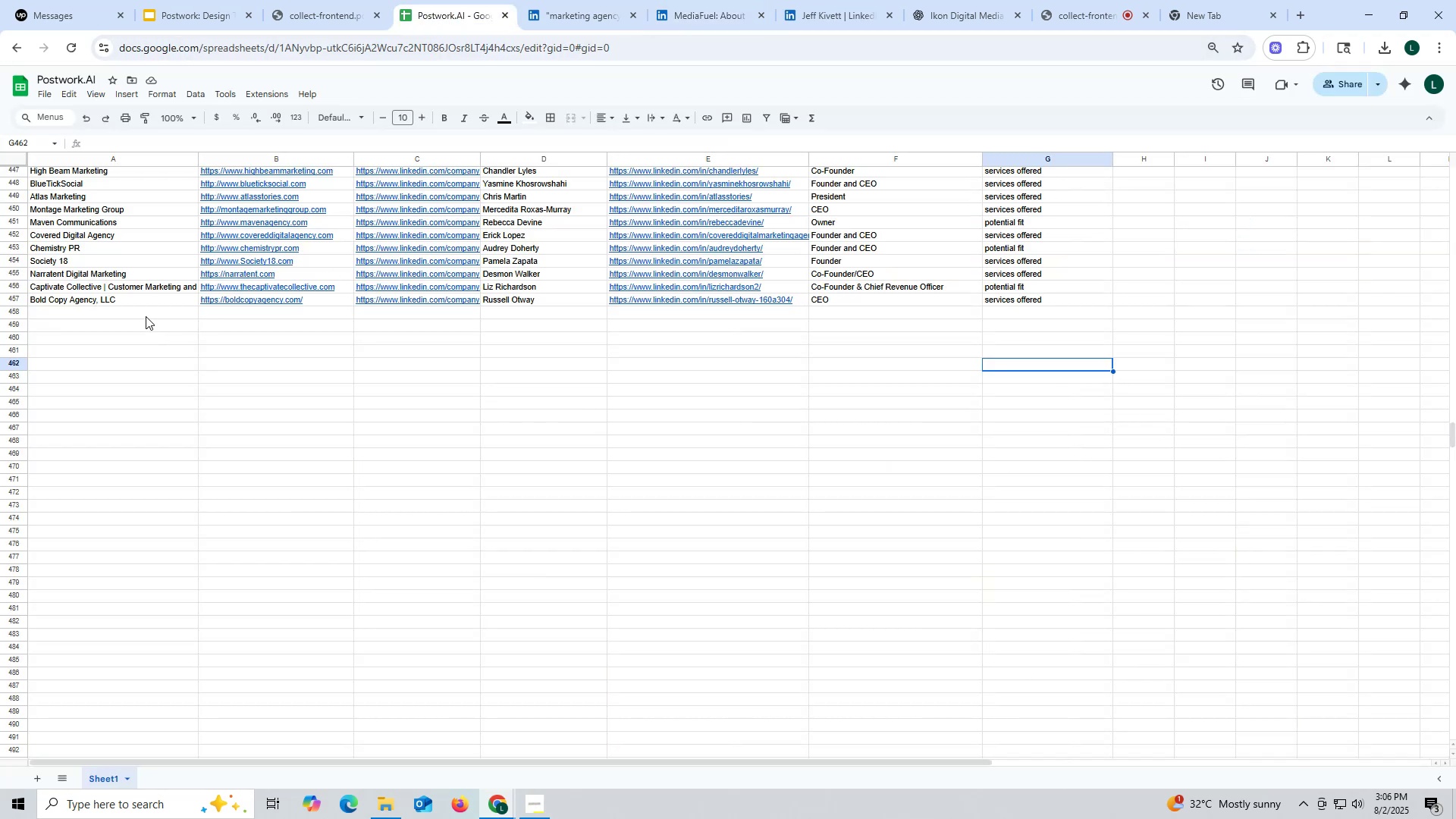 
double_click([146, 316])
 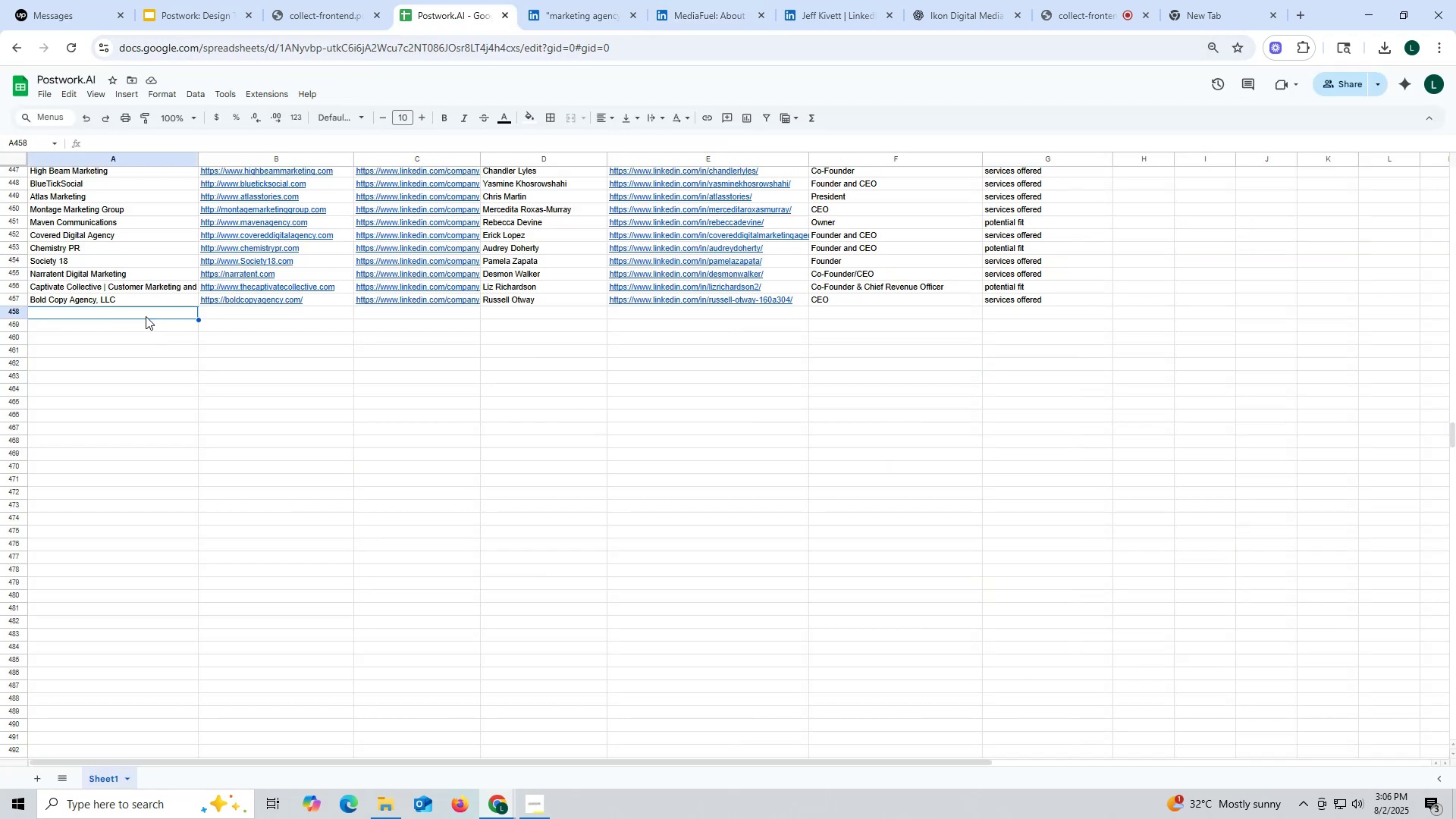 
key(Control+ControlLeft)
 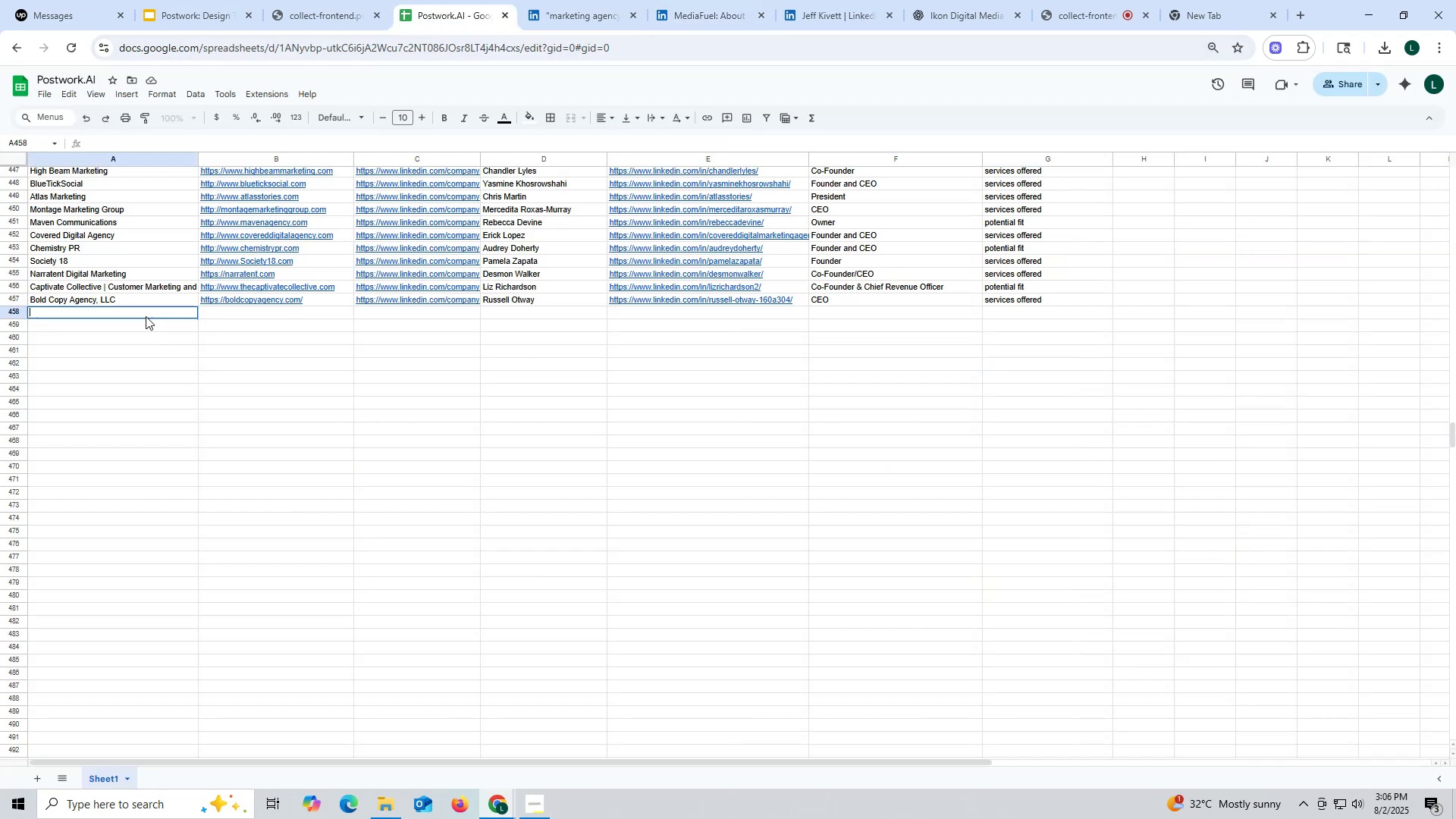 
key(Control+V)
 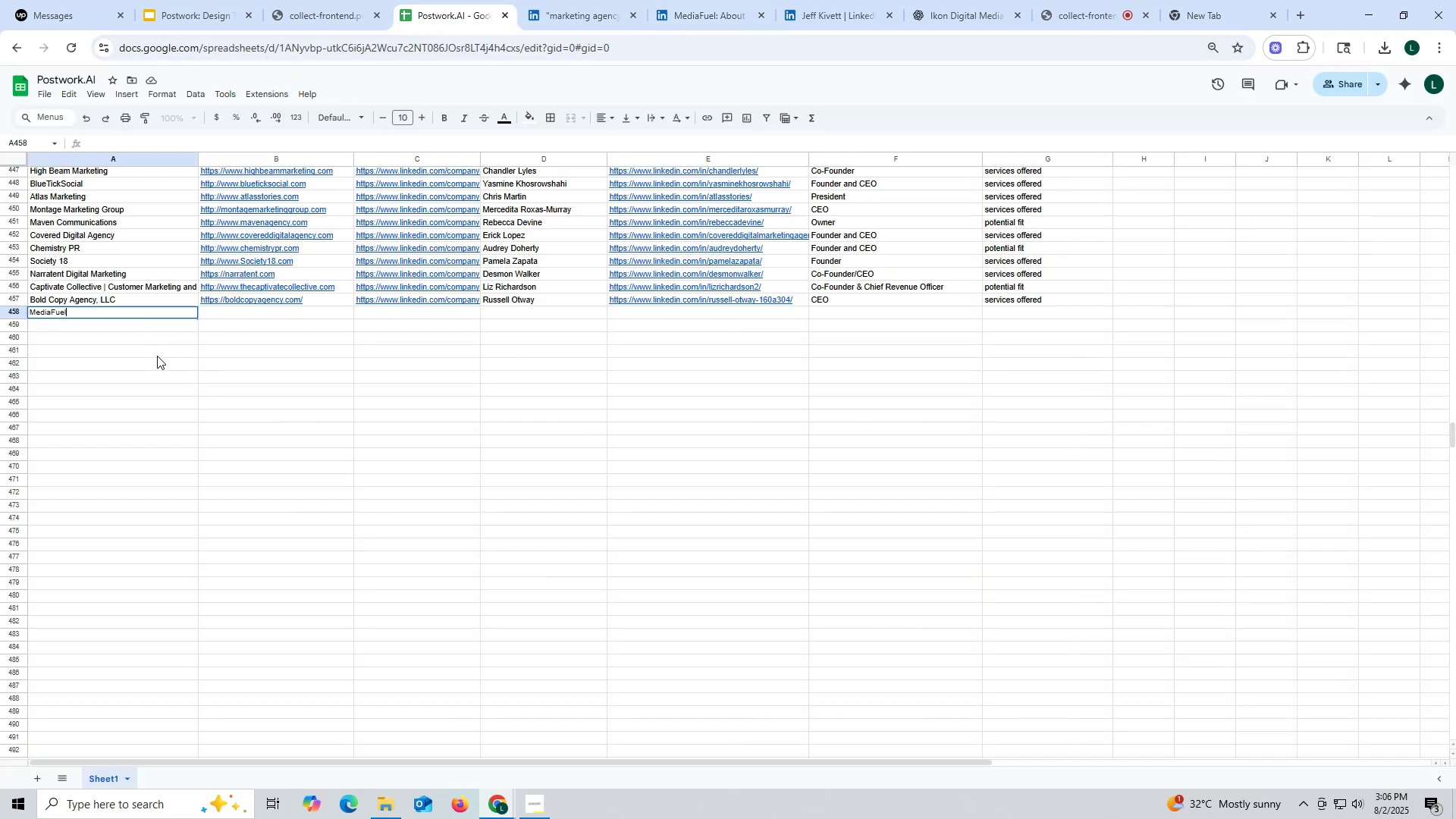 
triple_click([157, 356])
 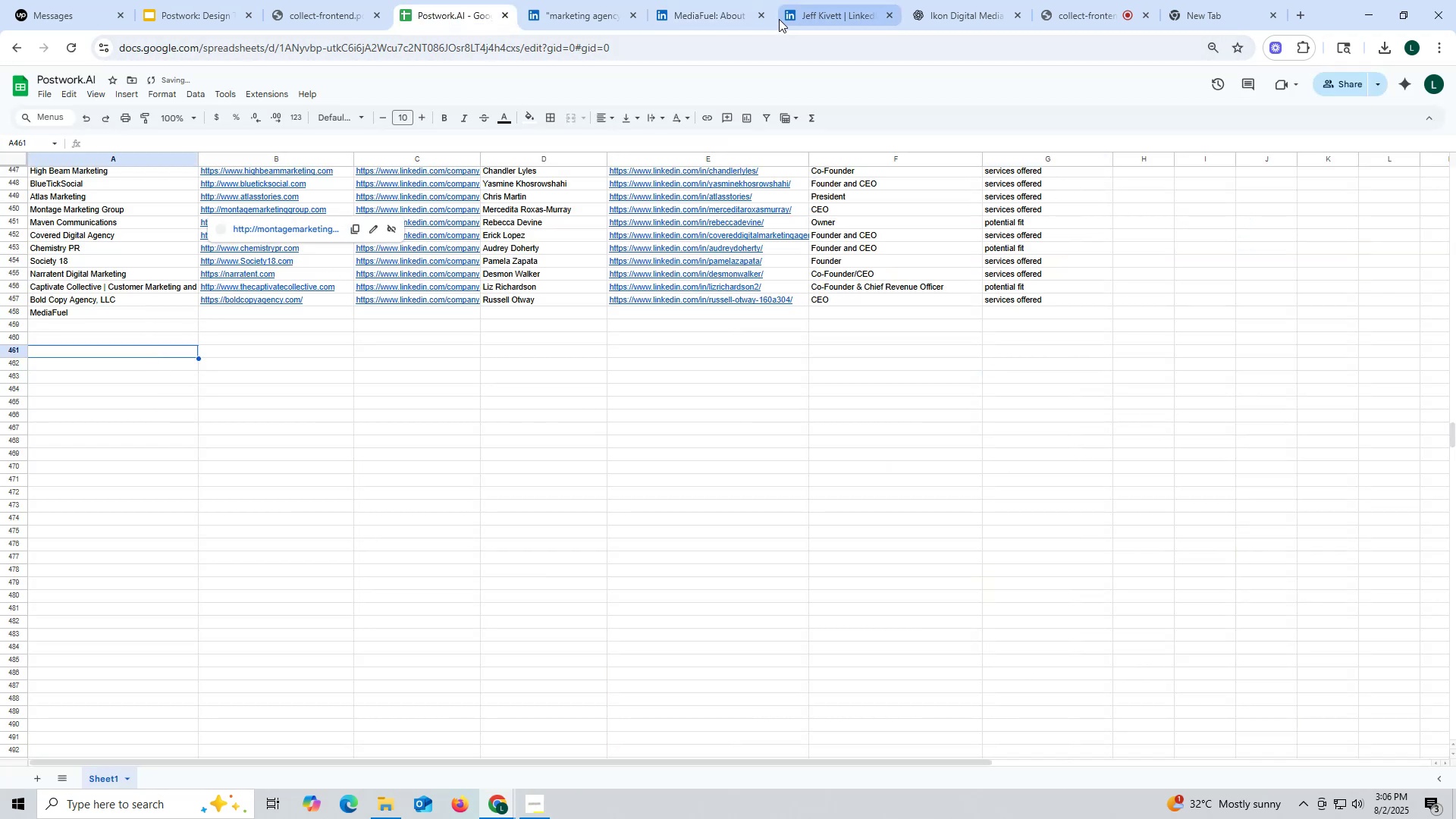 
left_click([731, 14])
 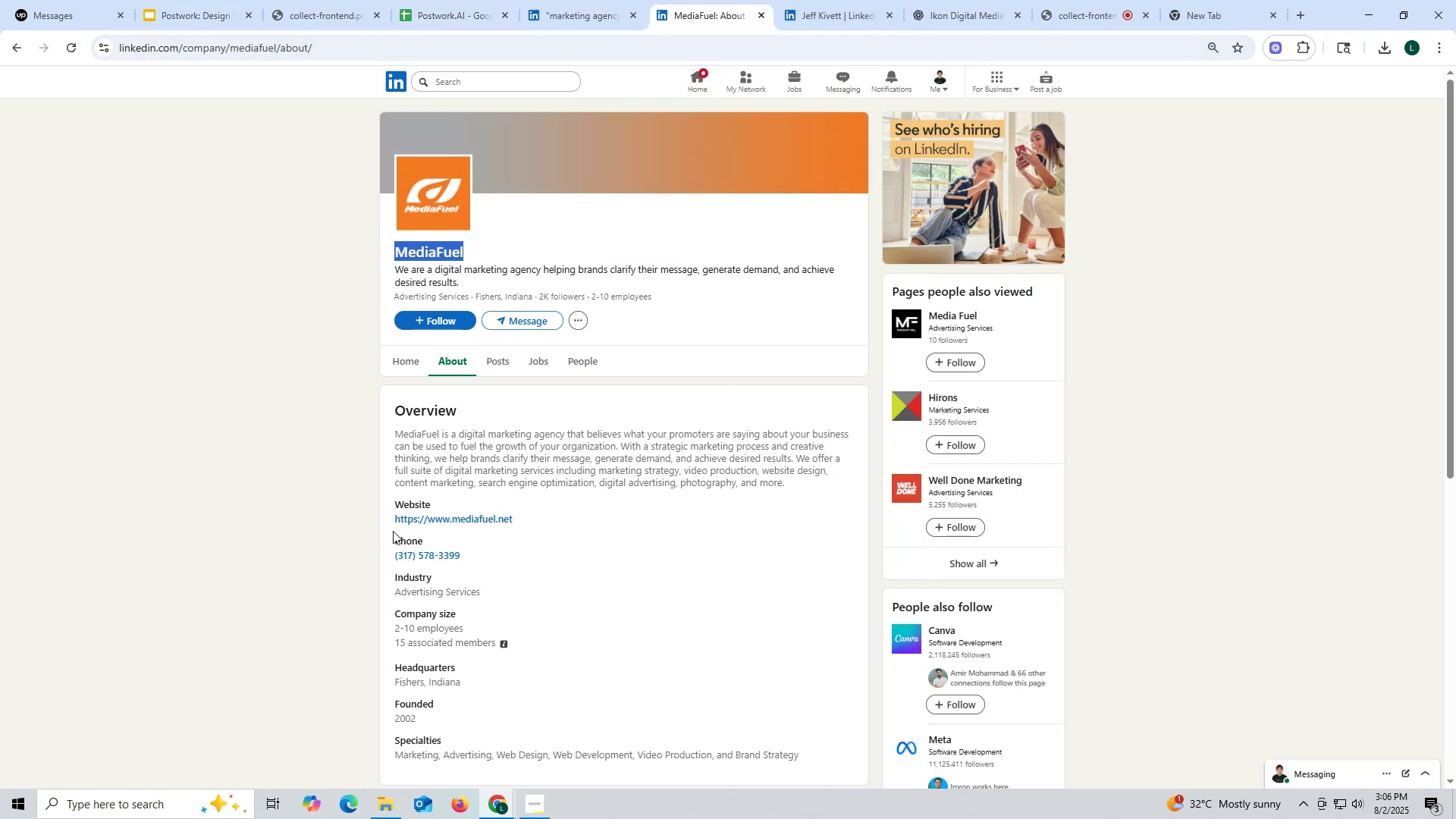 
left_click_drag(start_coordinate=[391, 518], to_coordinate=[534, 518])
 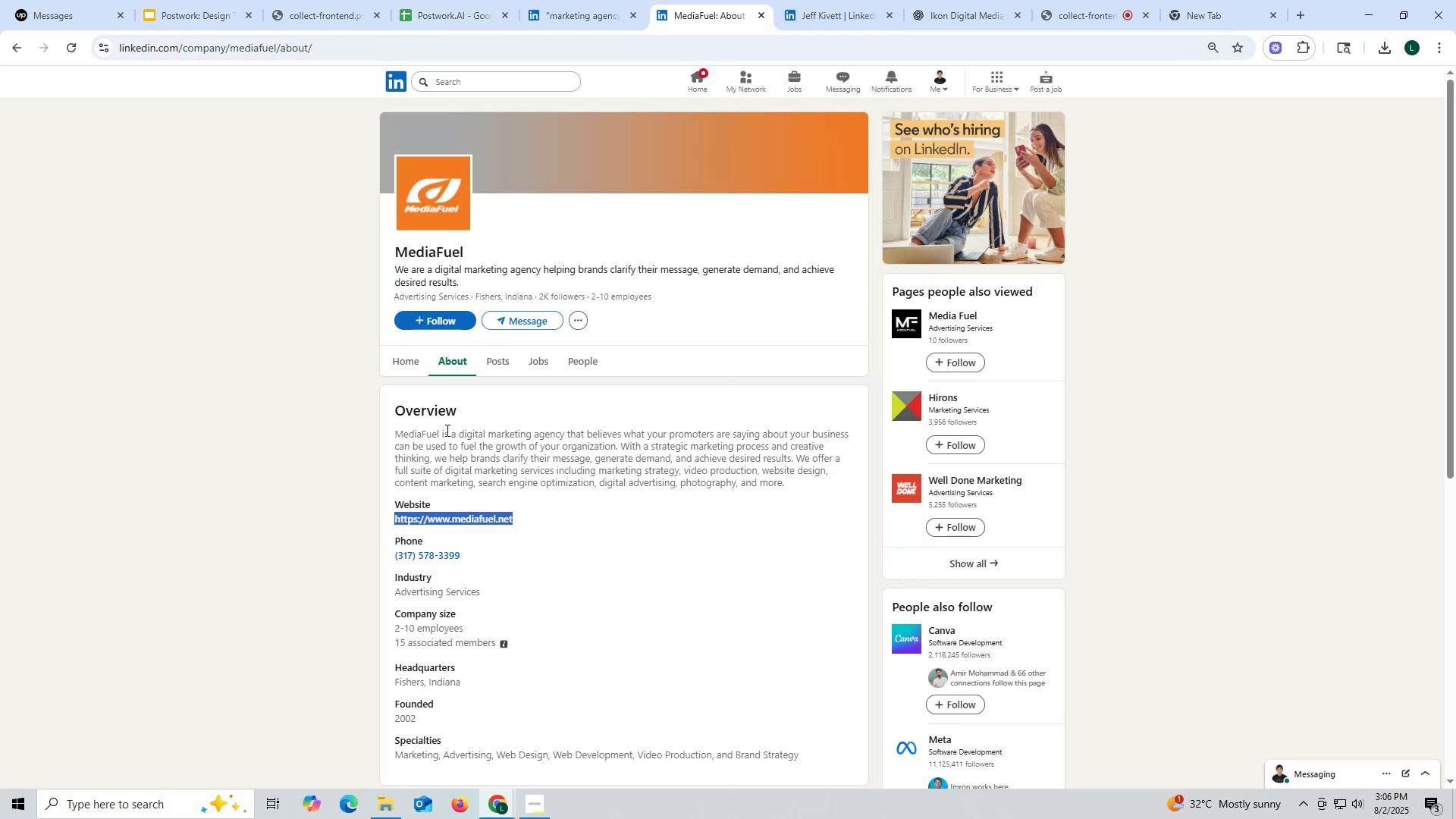 
key(Control+ControlLeft)
 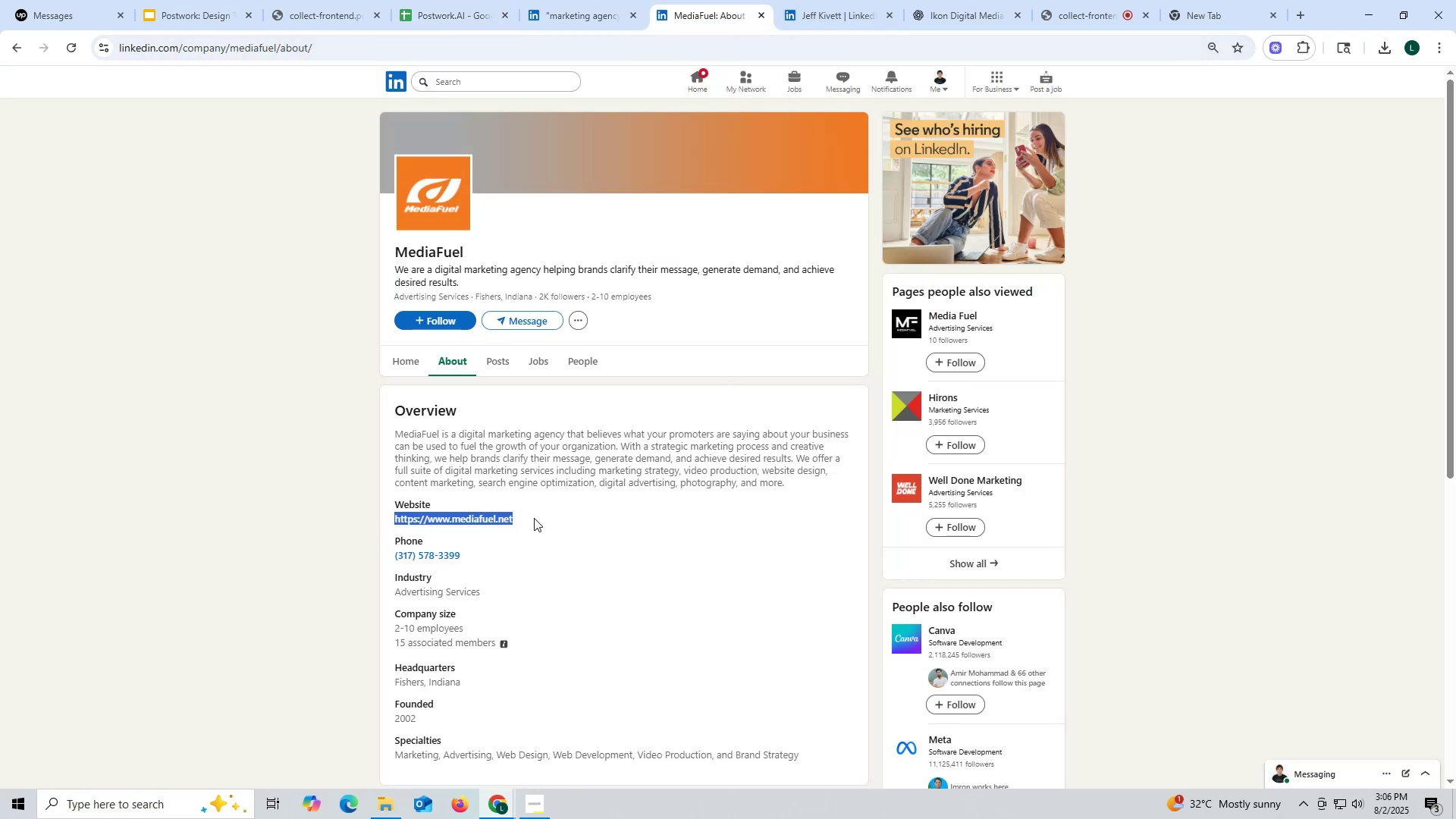 
key(Control+C)
 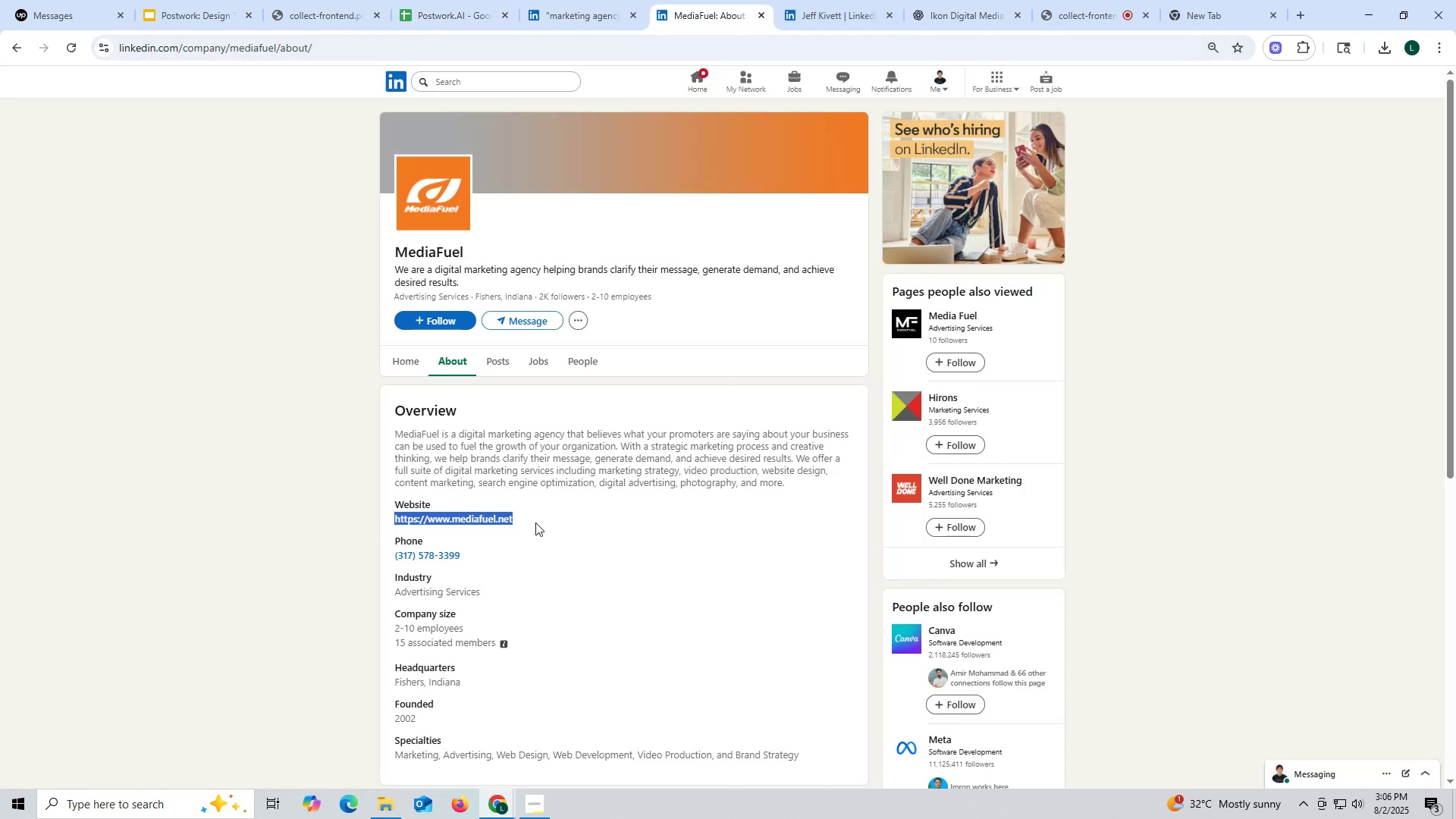 
key(Control+ControlLeft)
 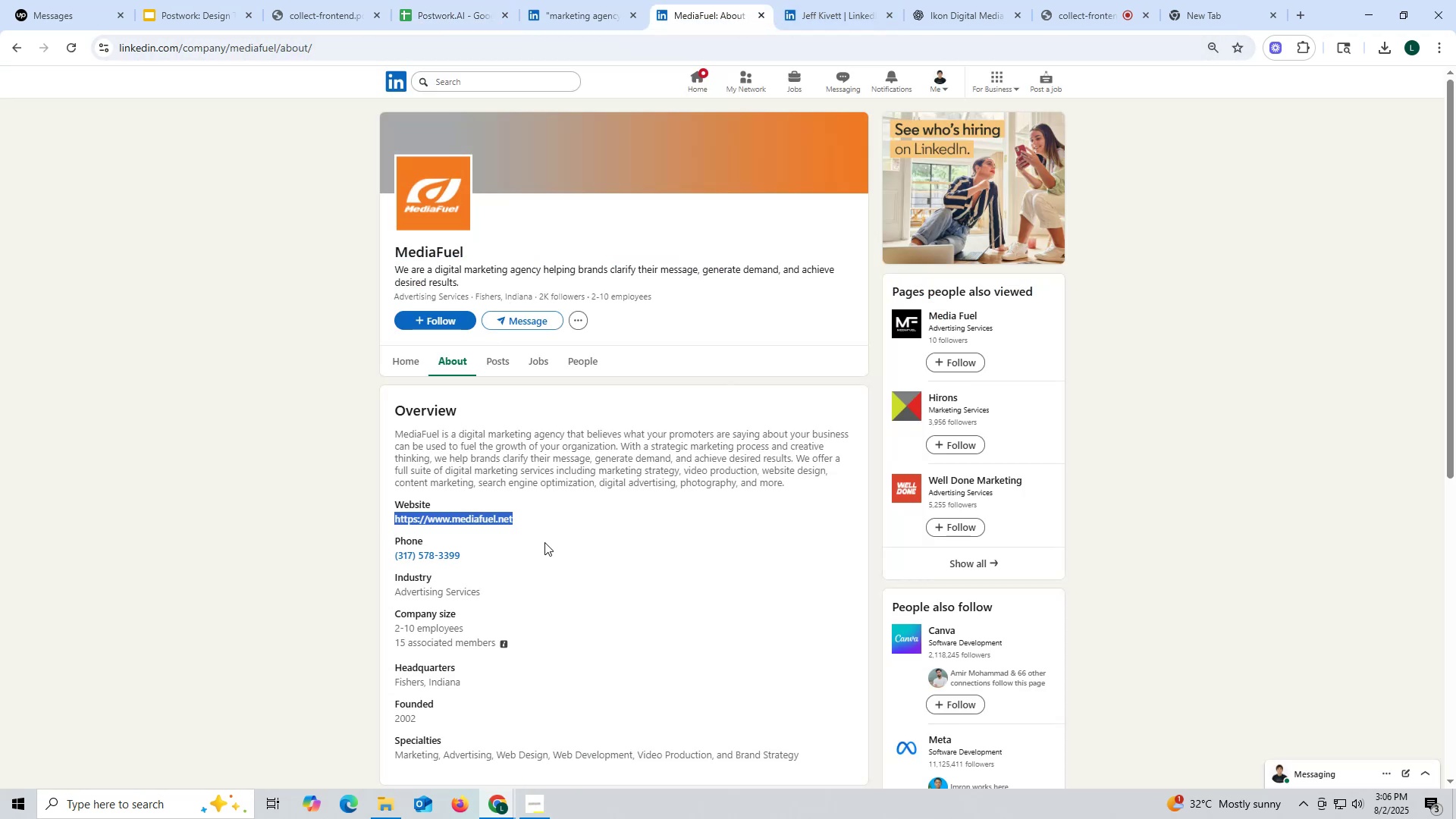 
key(Control+C)
 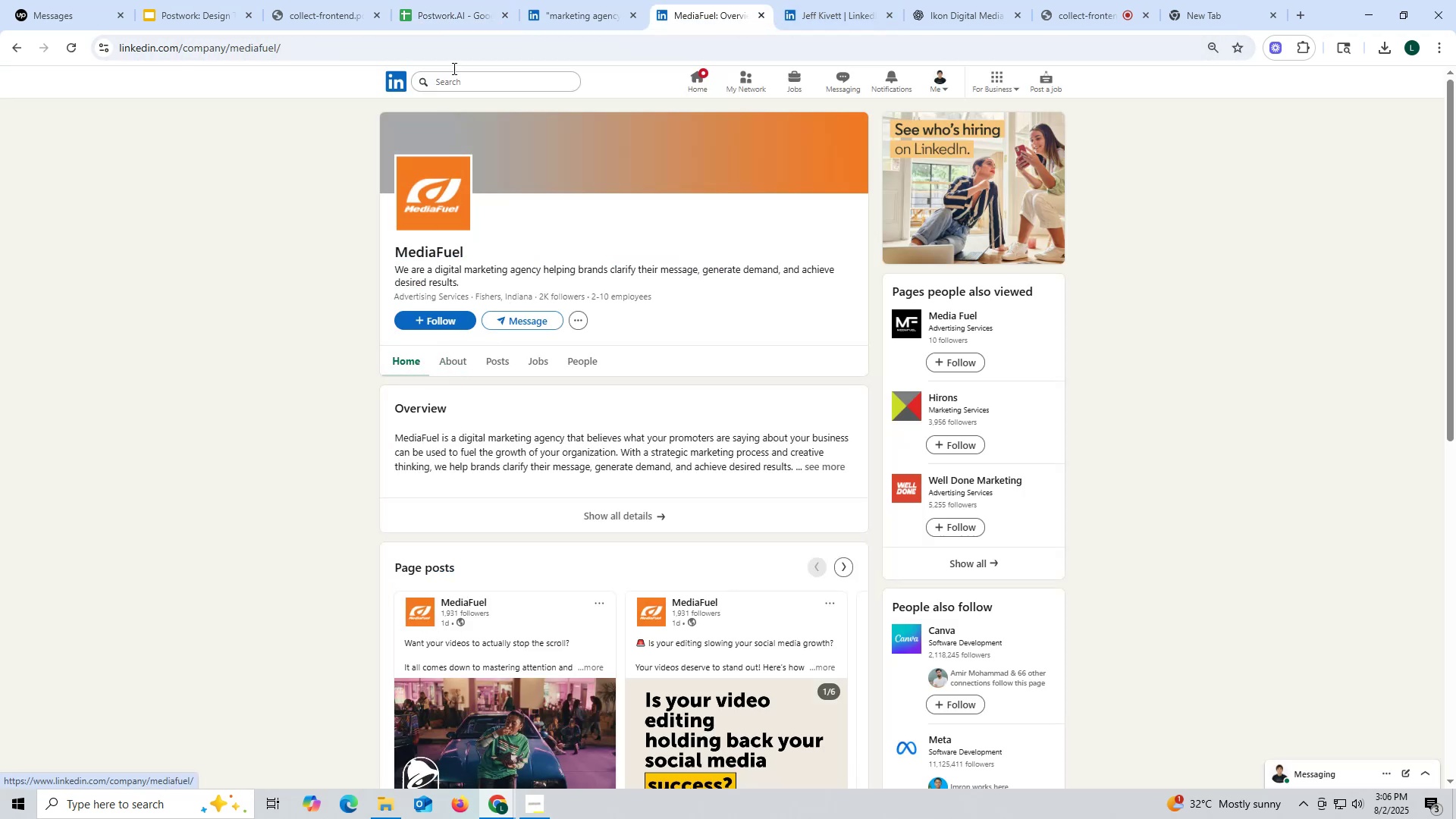 
left_click([461, 19])
 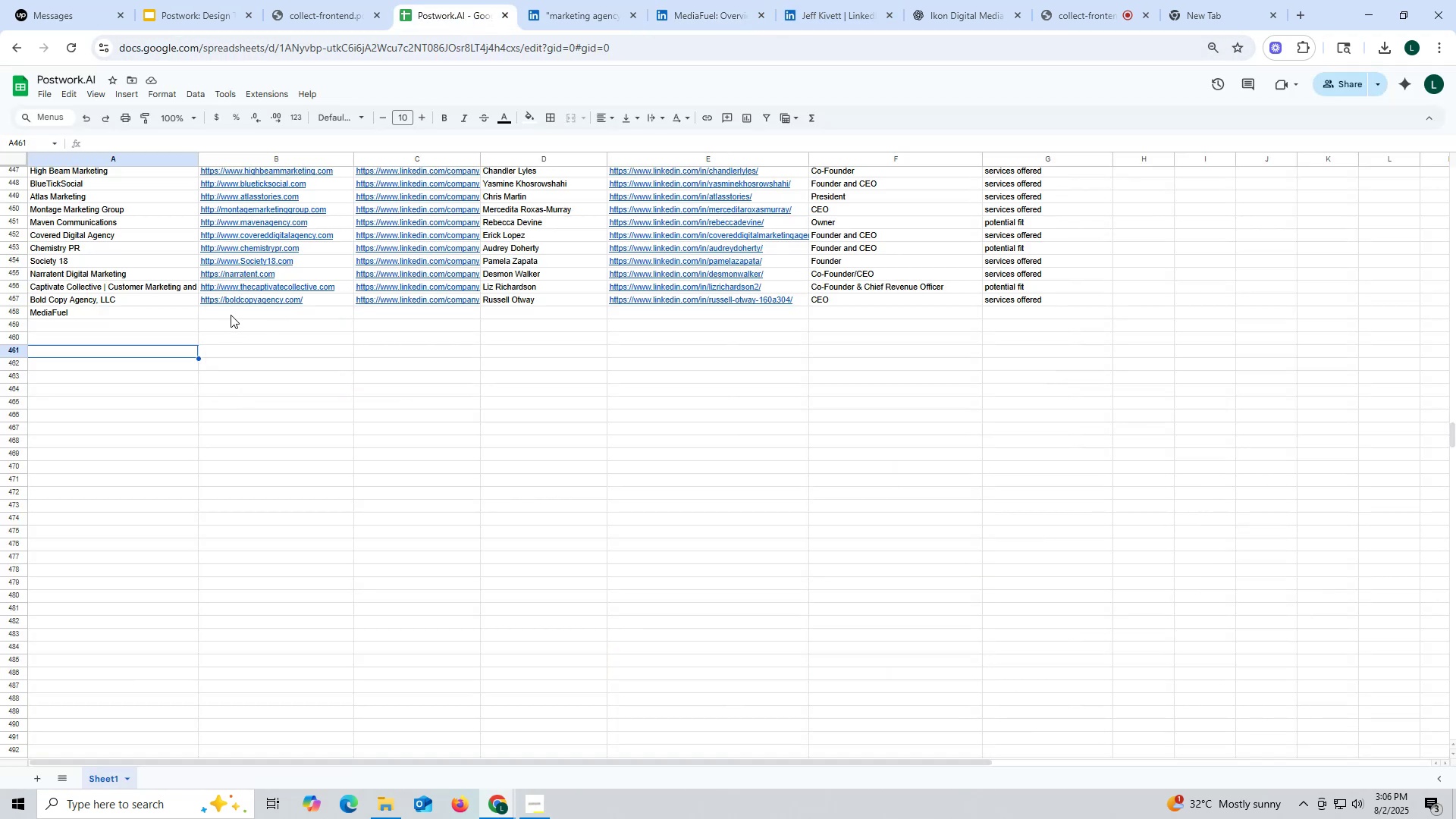 
double_click([231, 313])
 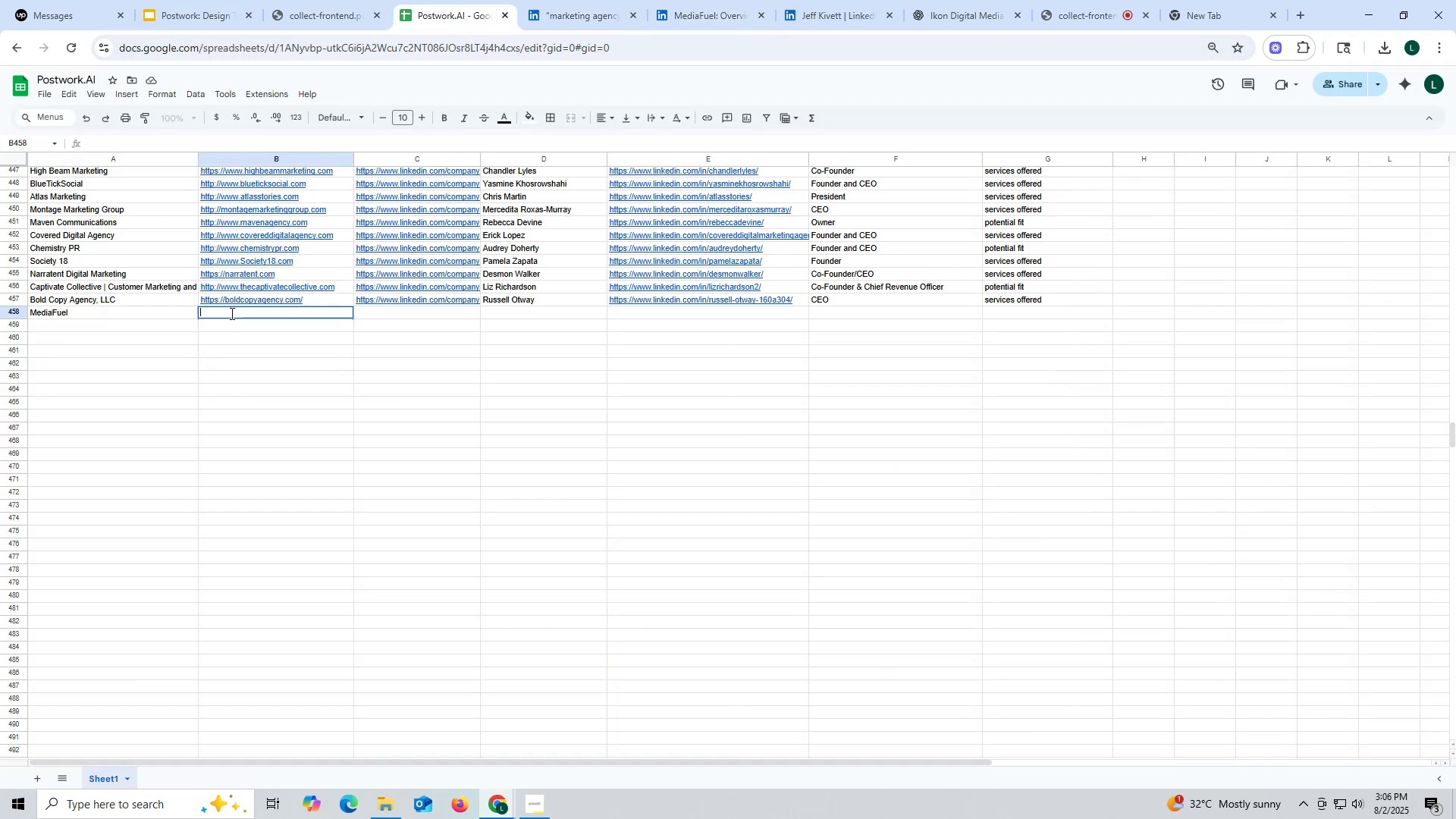 
triple_click([231, 313])
 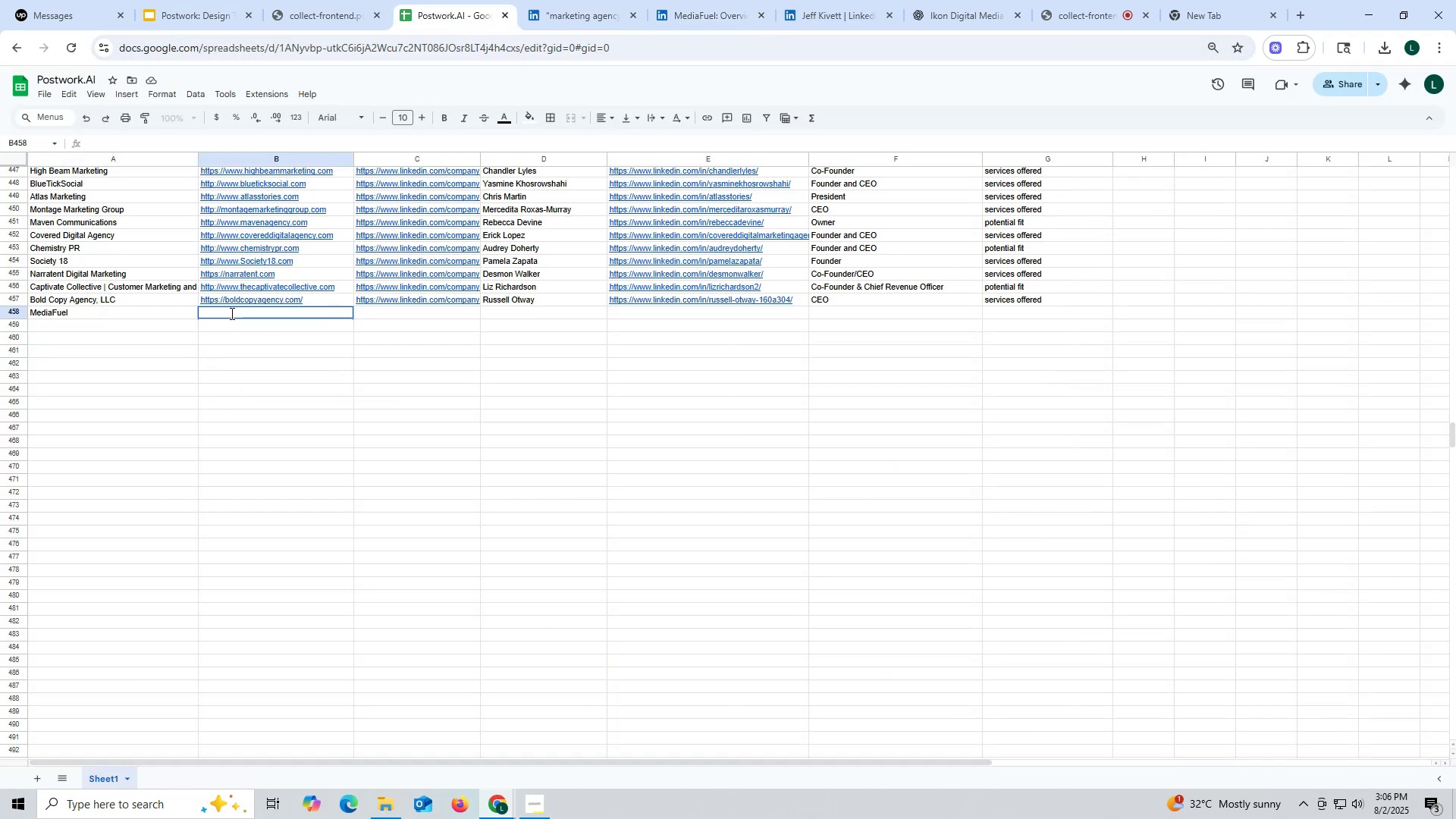 
key(Control+ControlLeft)
 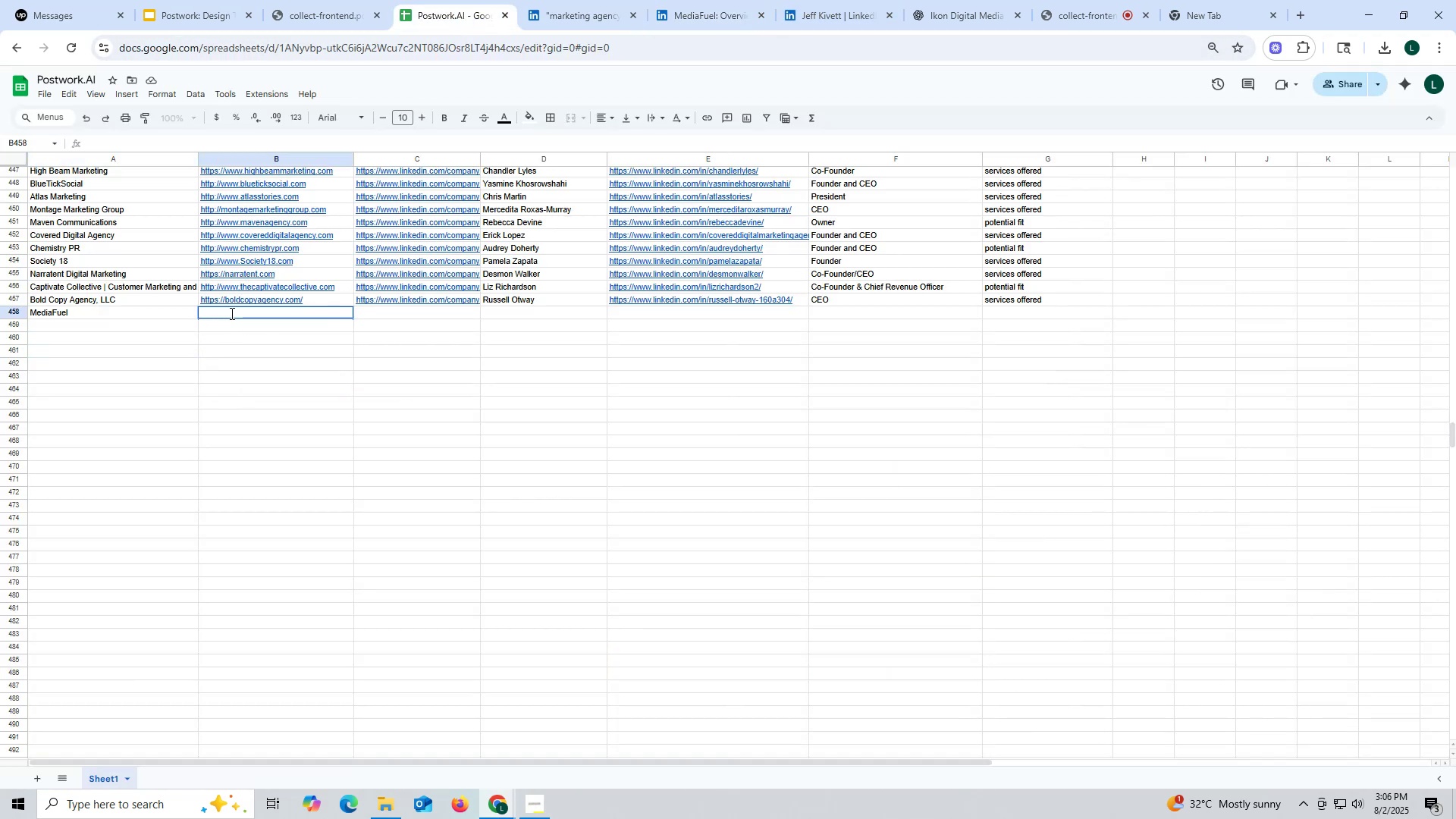 
key(Control+V)
 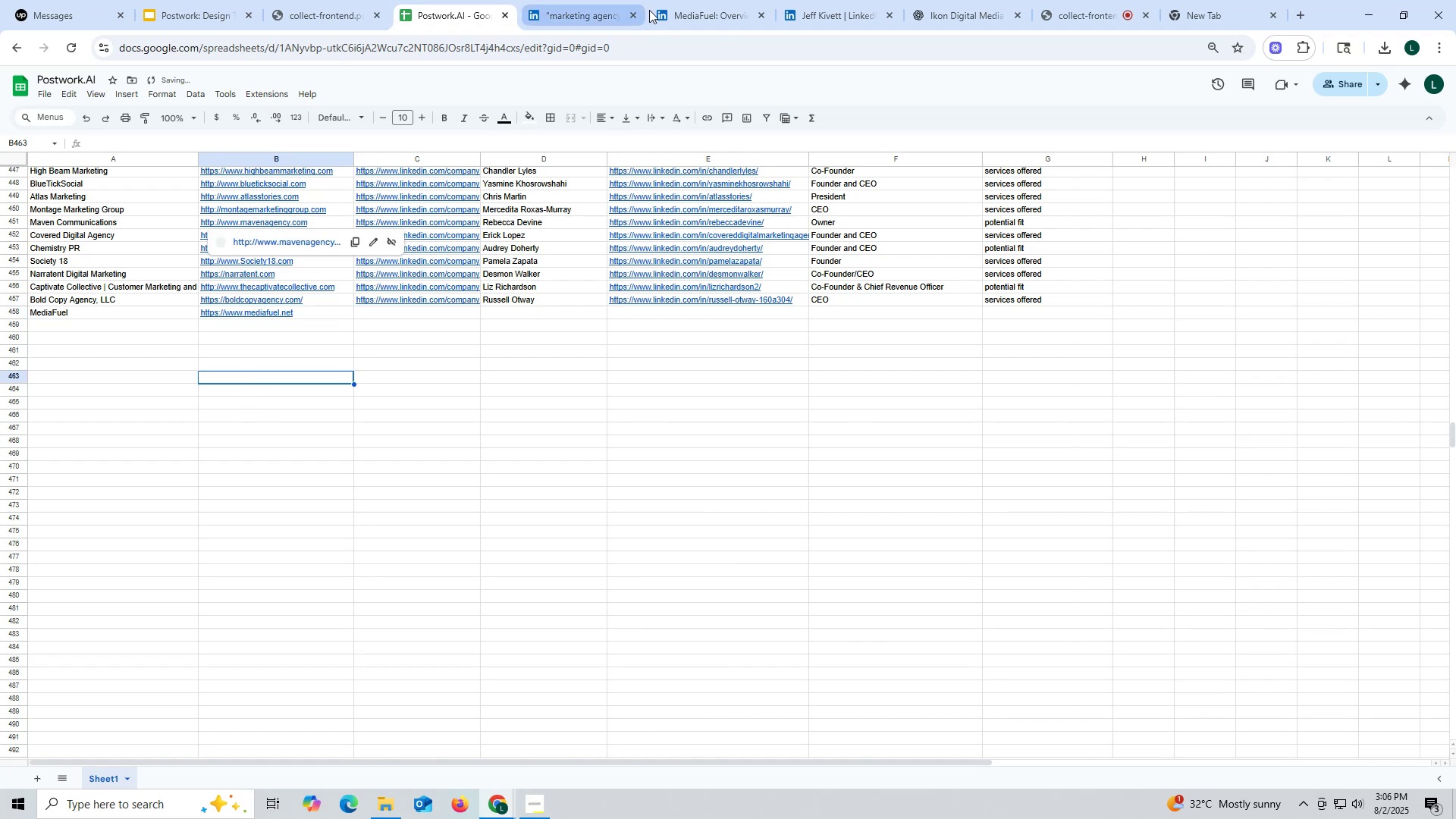 
left_click([695, 13])
 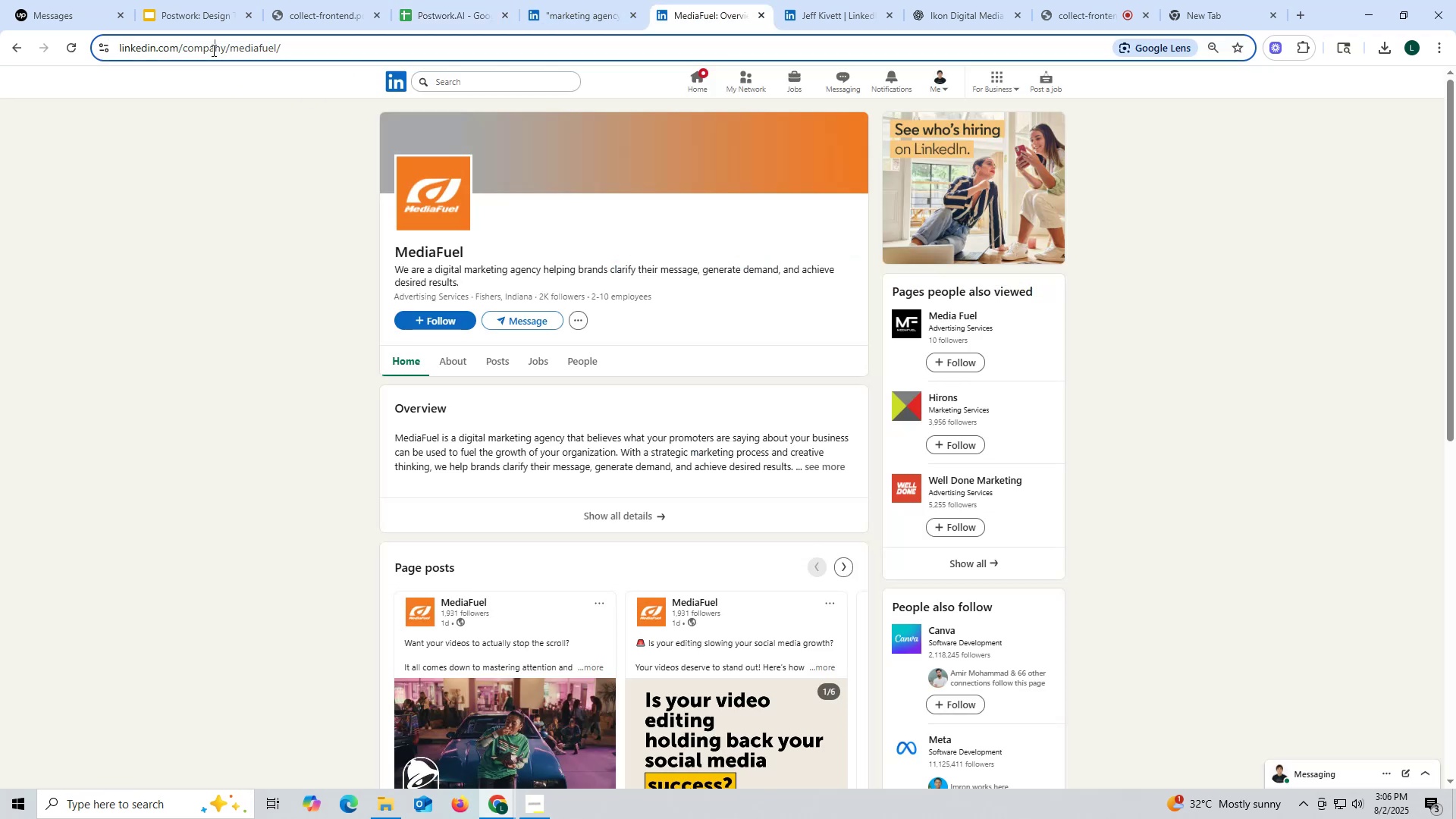 
double_click([212, 50])
 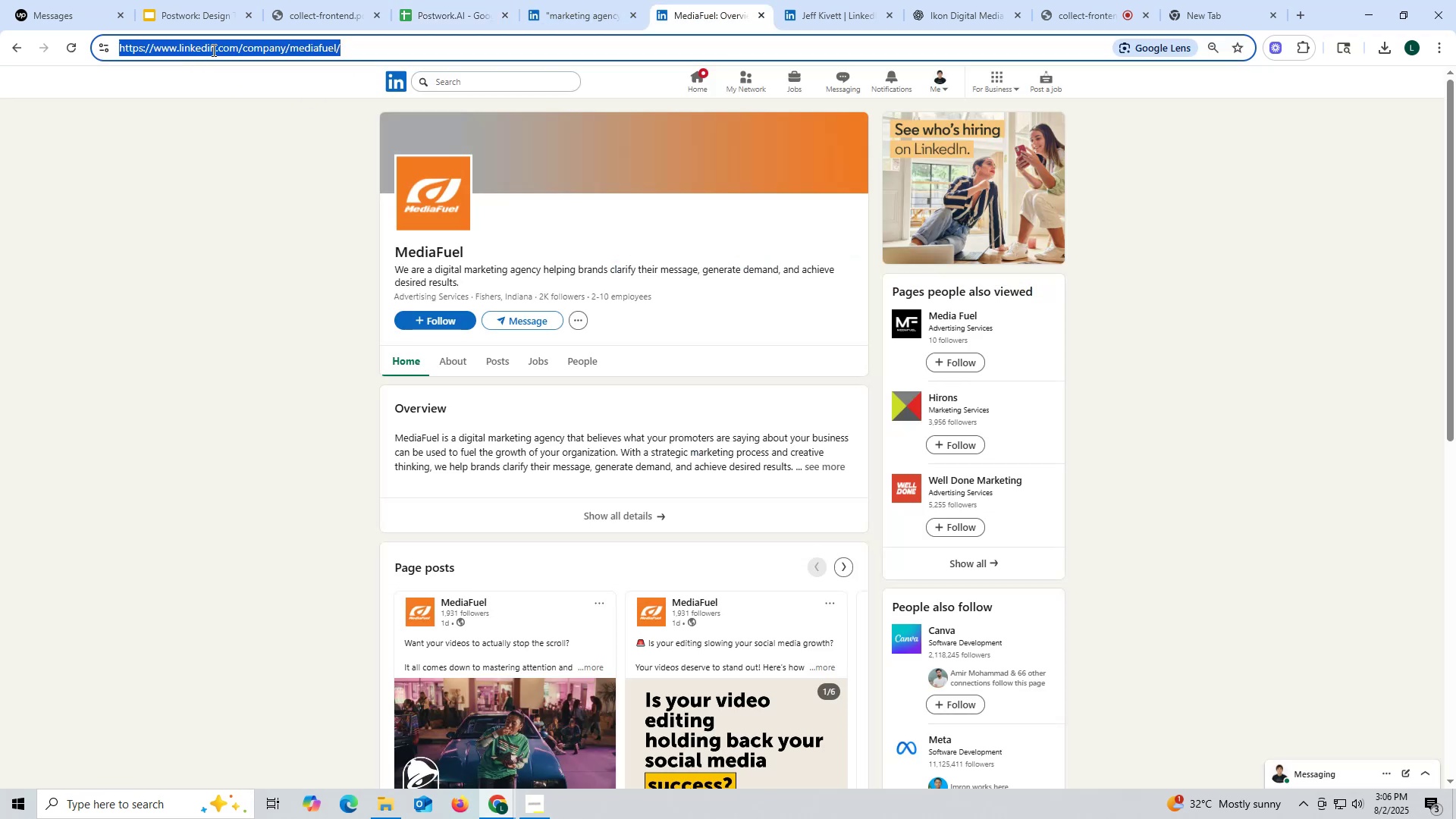 
key(Control+ControlLeft)
 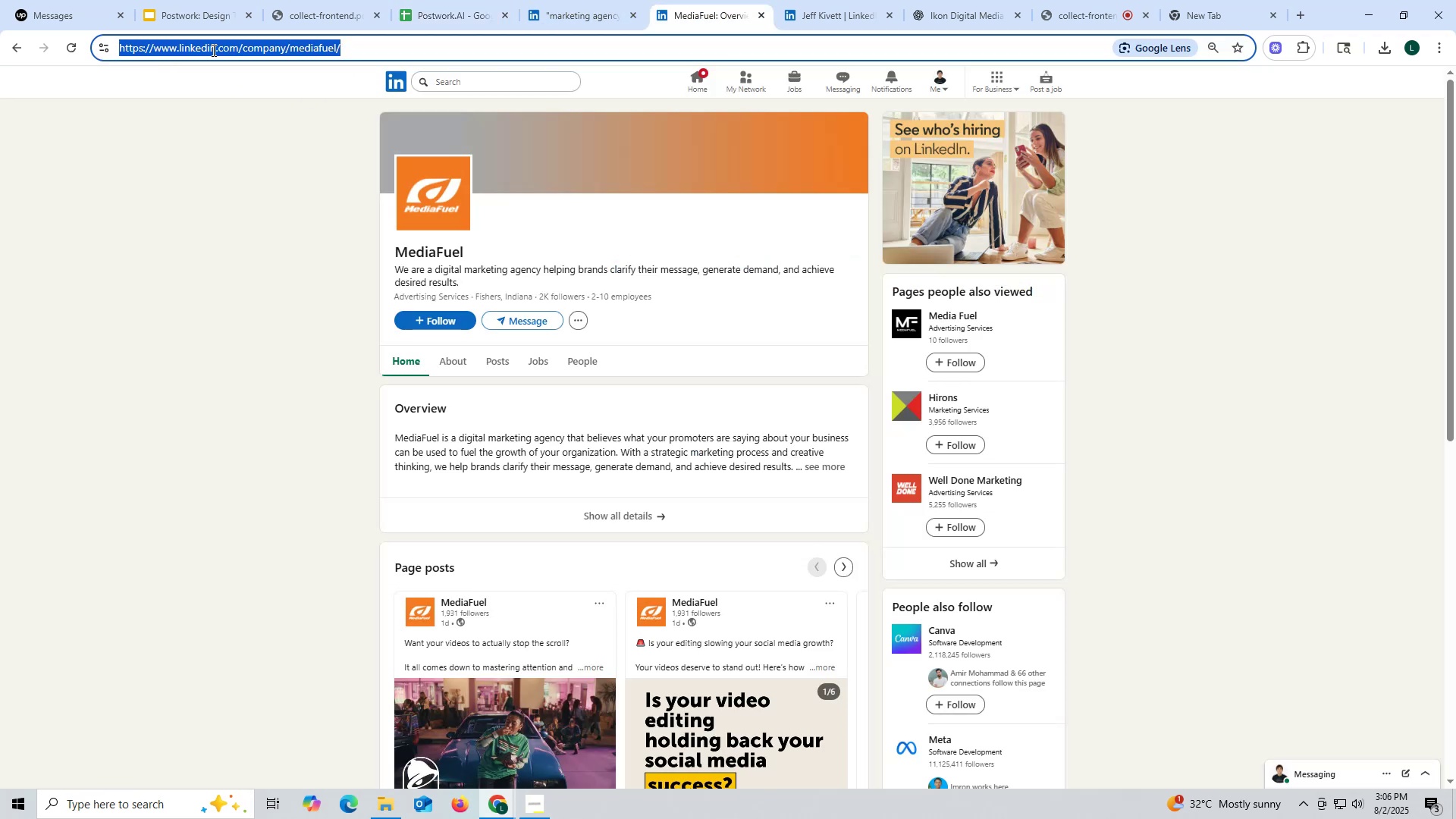 
triple_click([212, 50])
 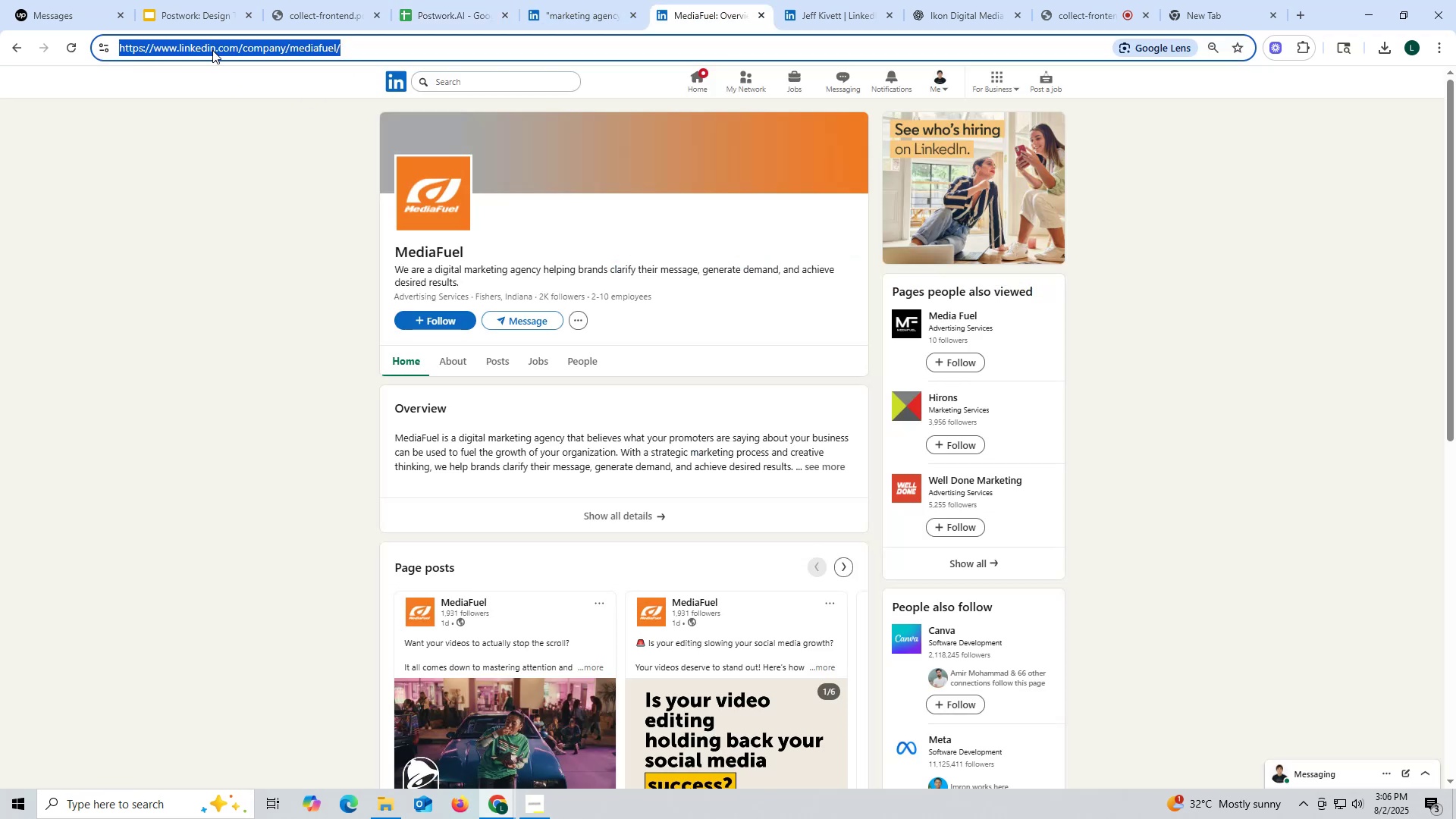 
key(Control+C)
 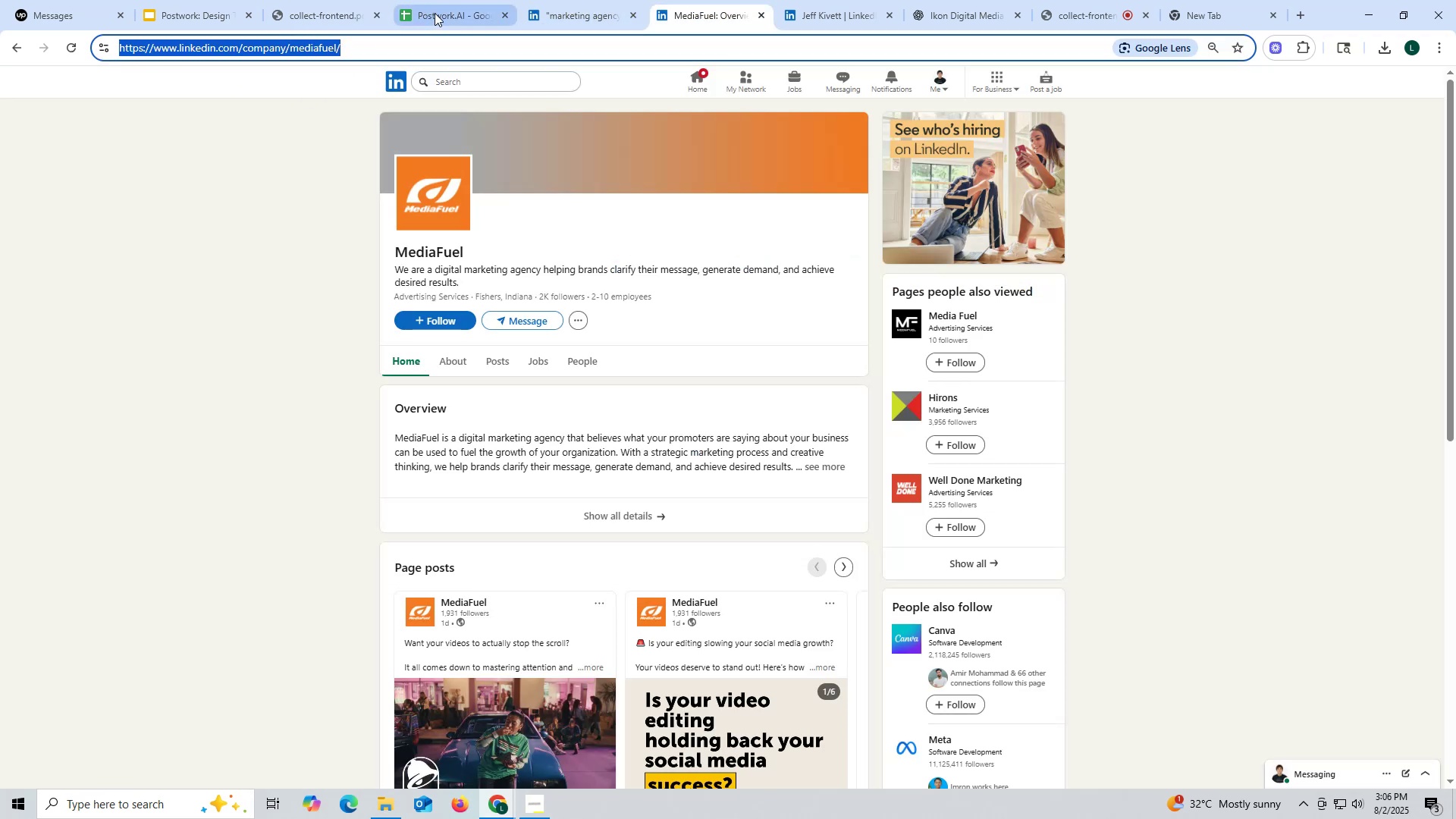 
left_click([436, 13])
 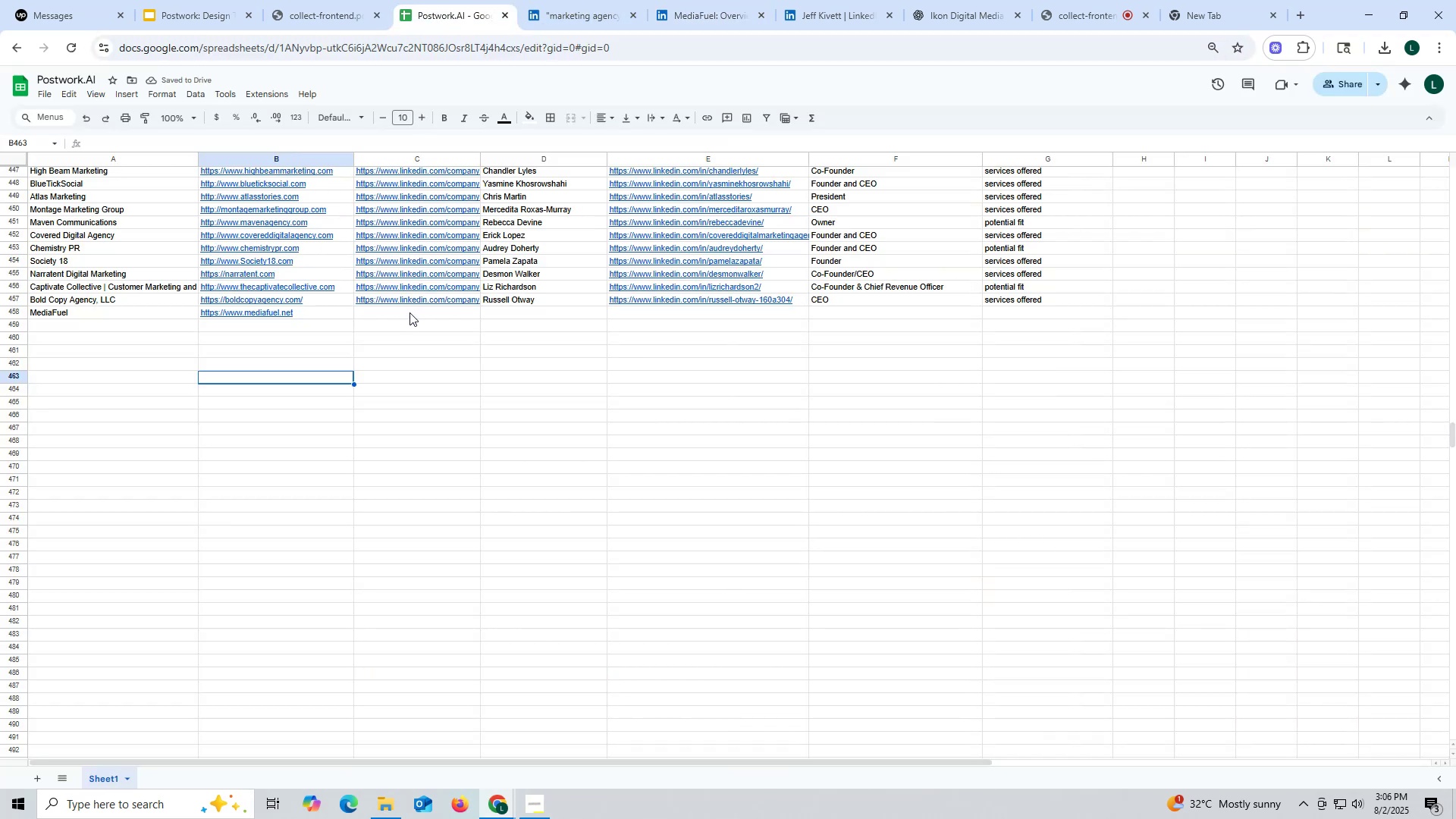 
double_click([410, 312])
 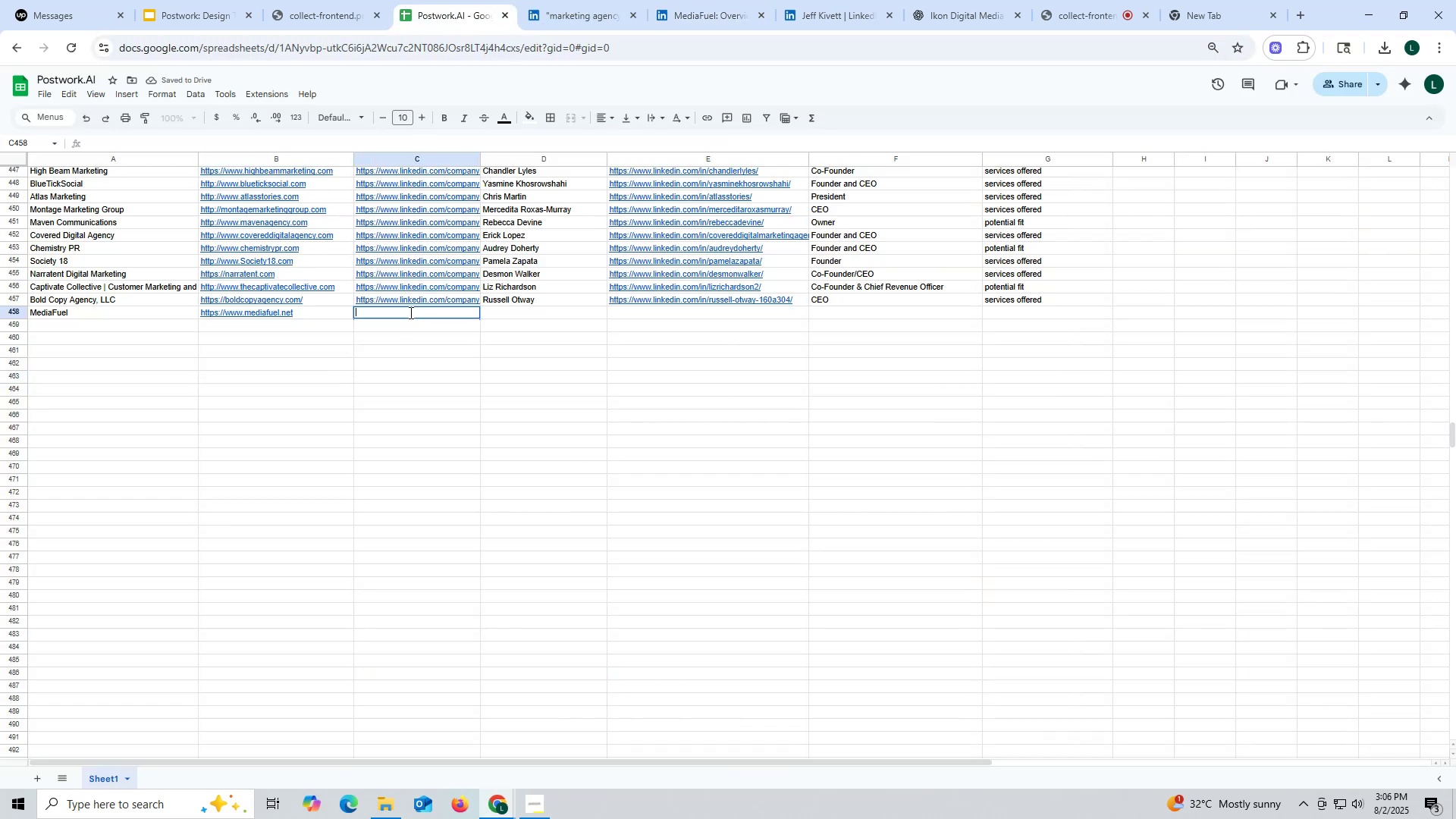 
triple_click([410, 312])
 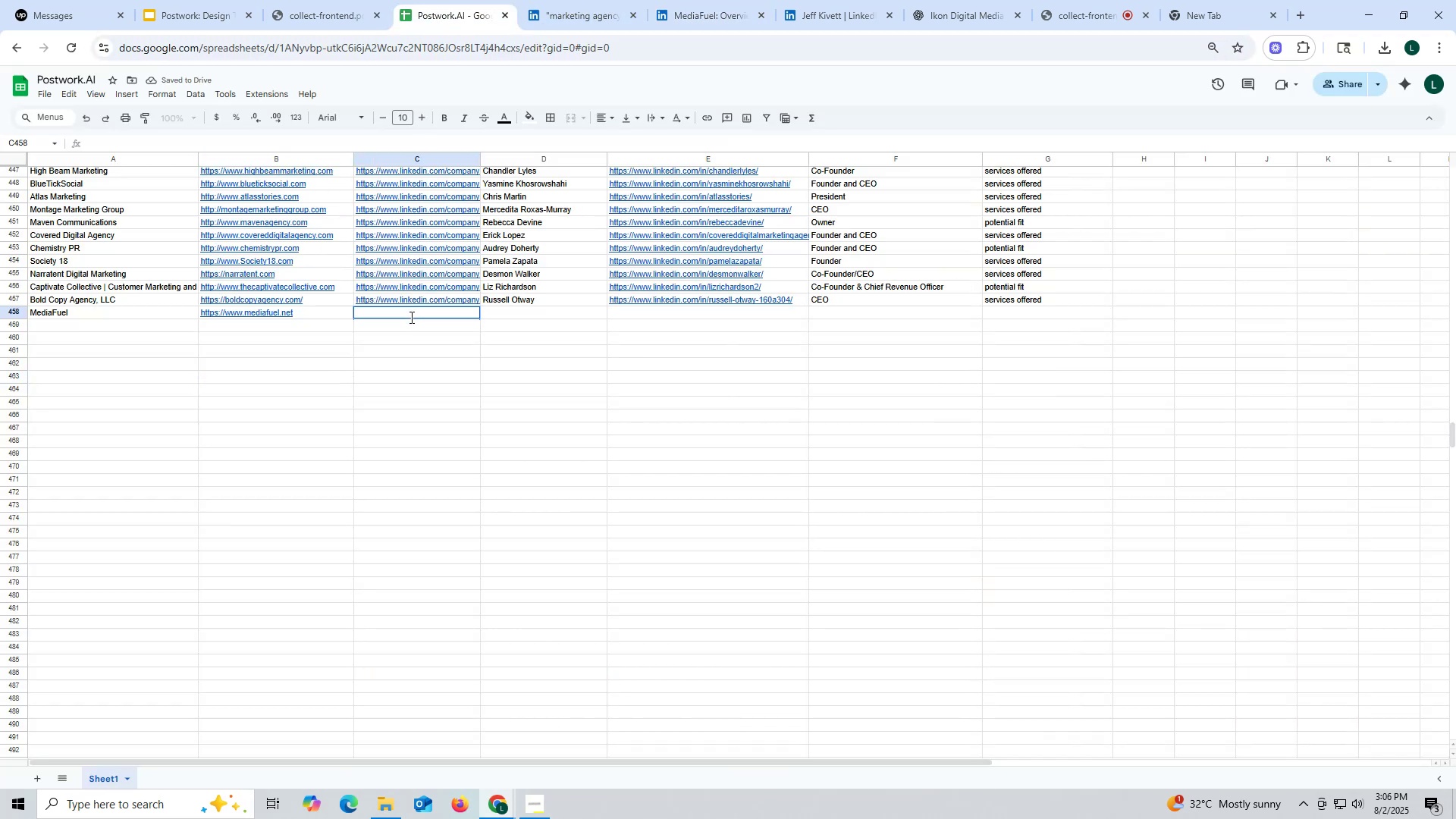 
key(Control+ControlLeft)
 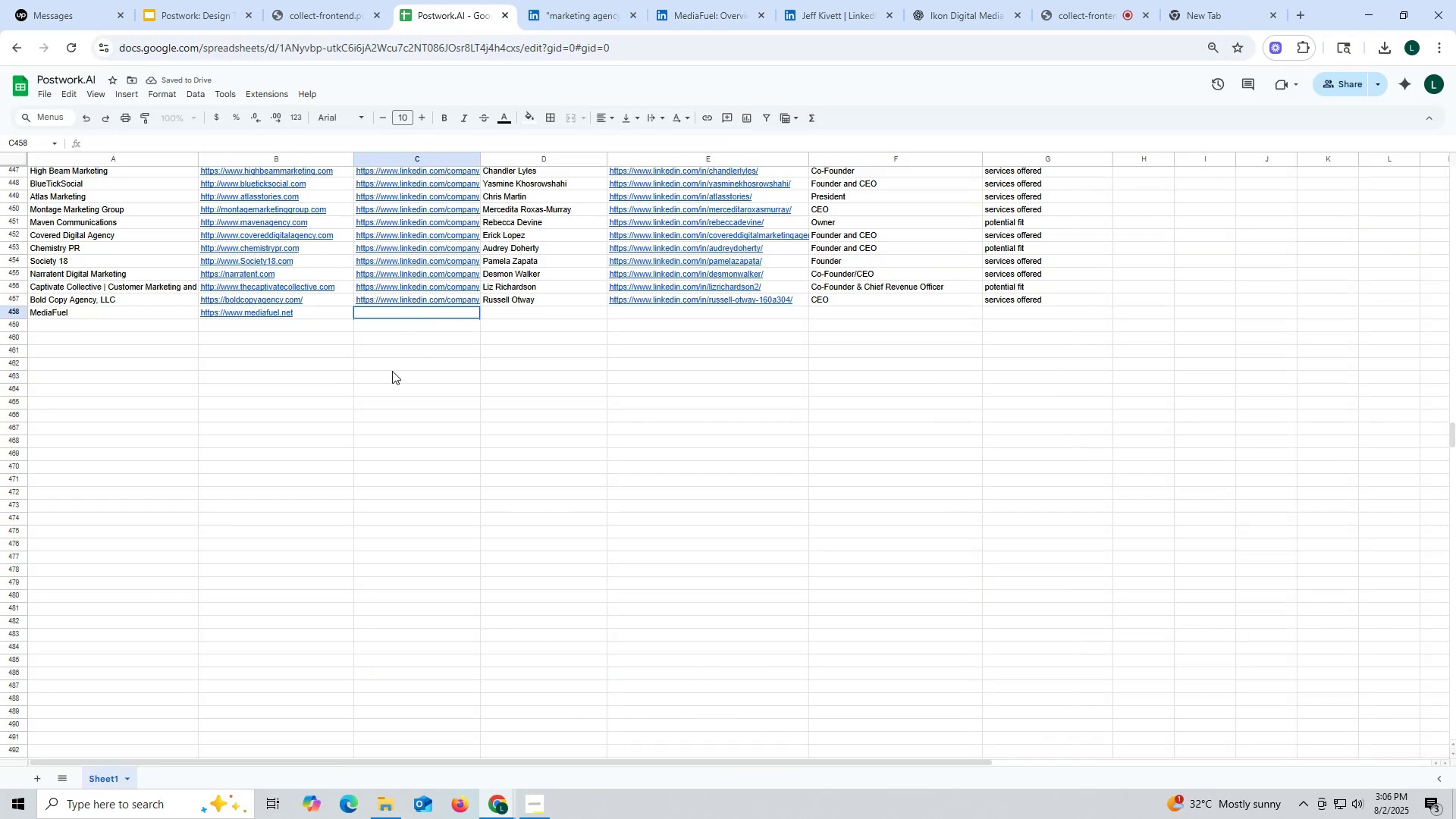 
key(Control+V)
 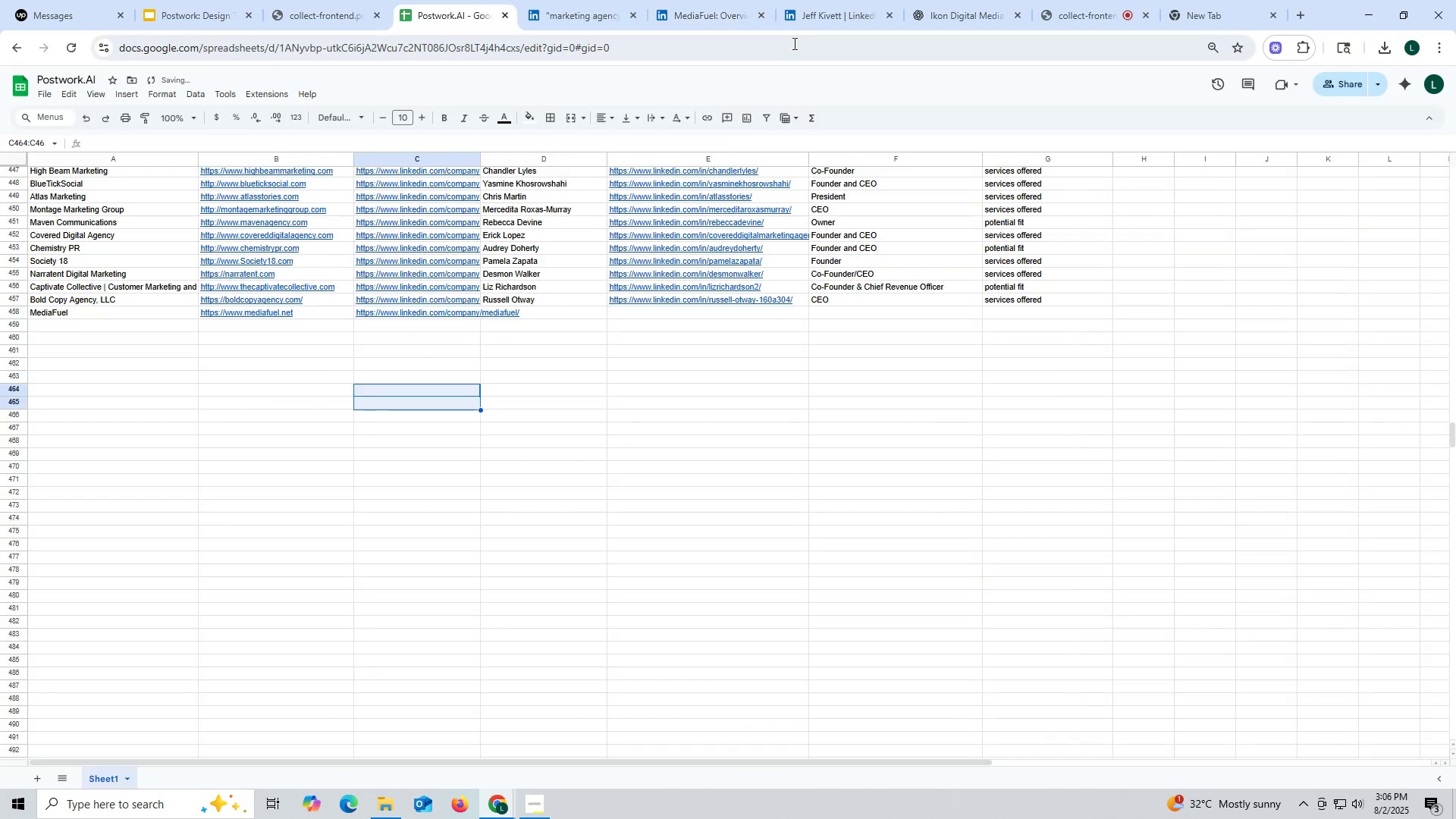 
left_click([816, 16])
 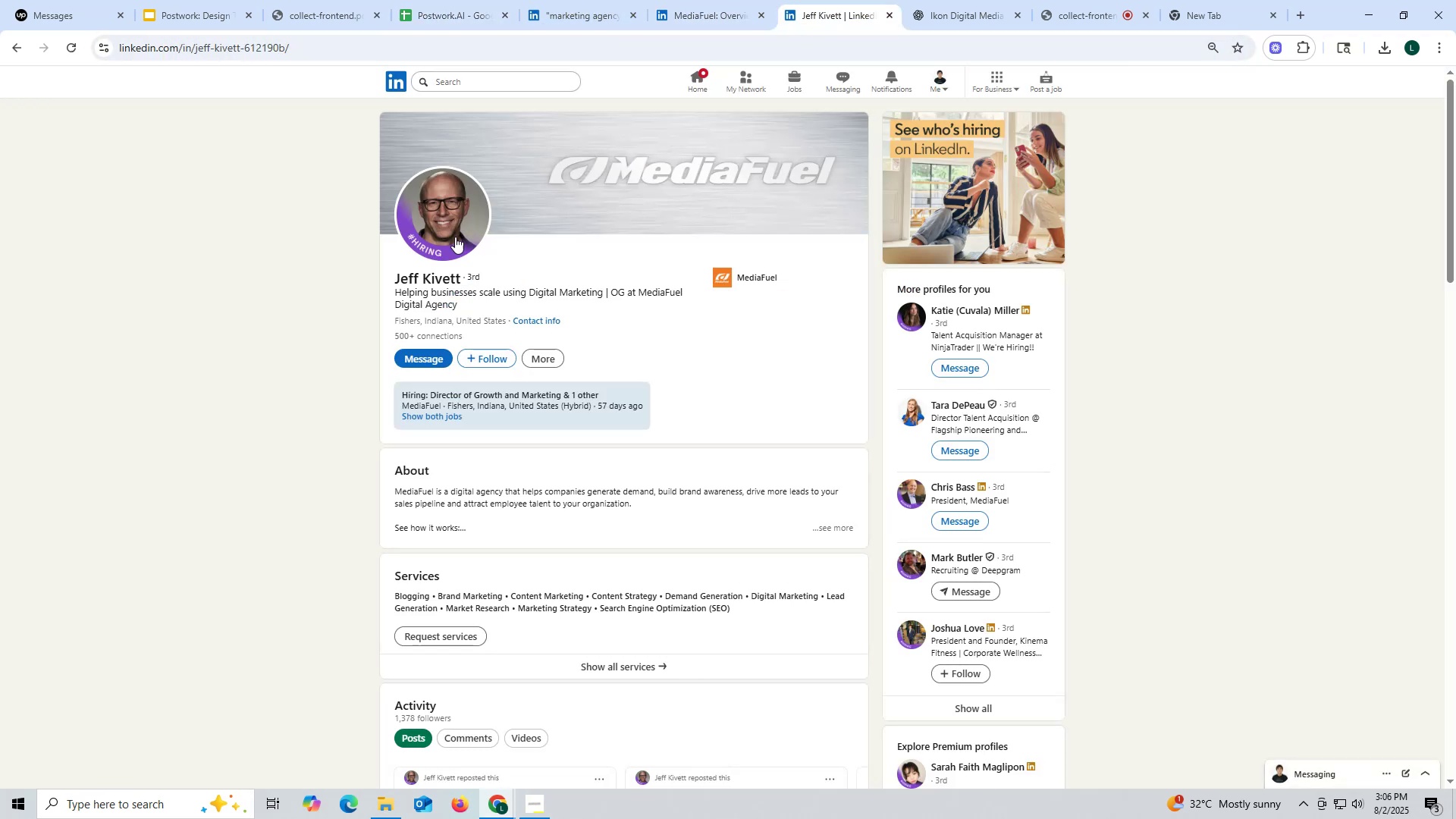 
left_click_drag(start_coordinate=[388, 277], to_coordinate=[459, 280])
 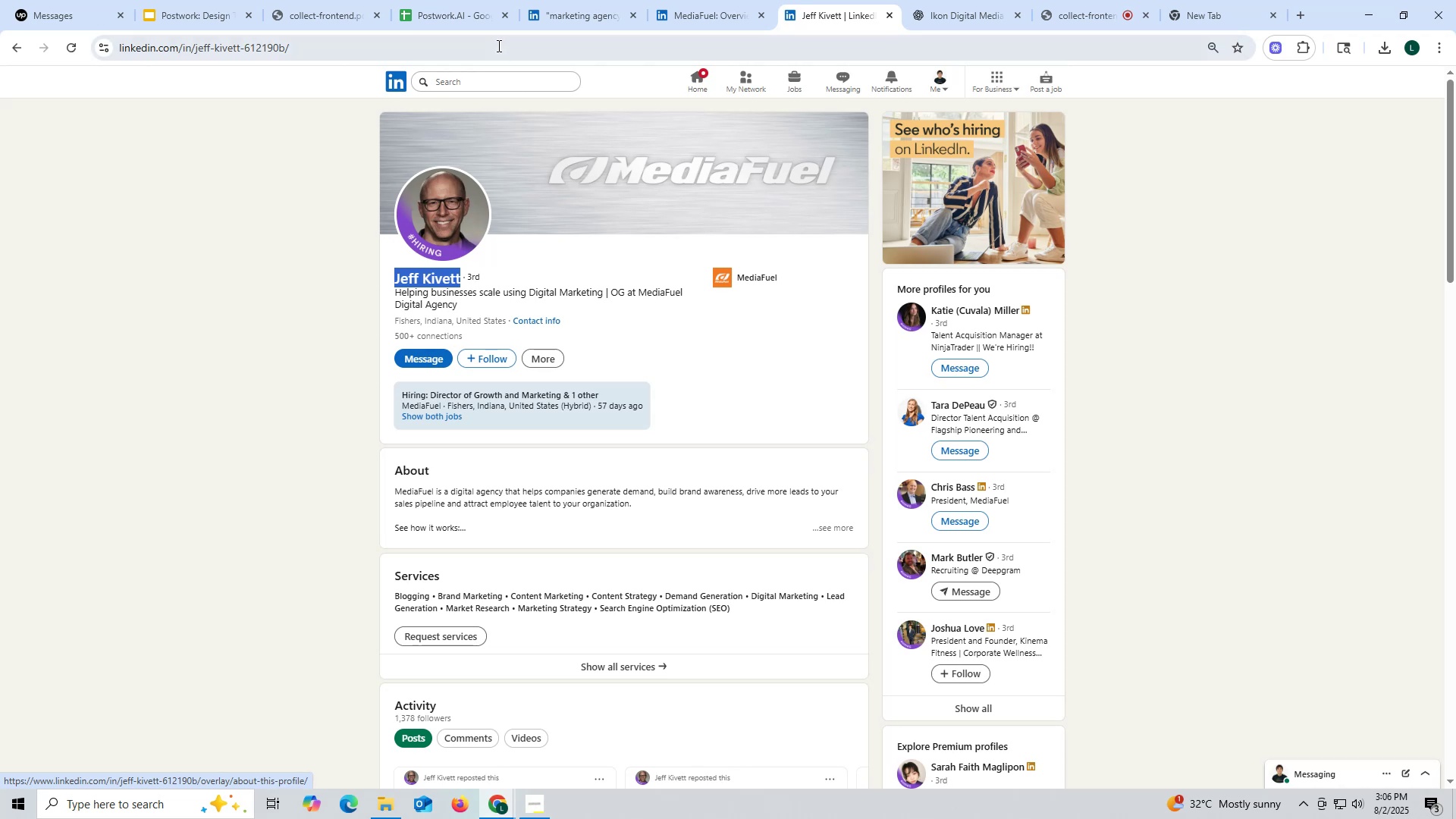 
key(Control+ControlLeft)
 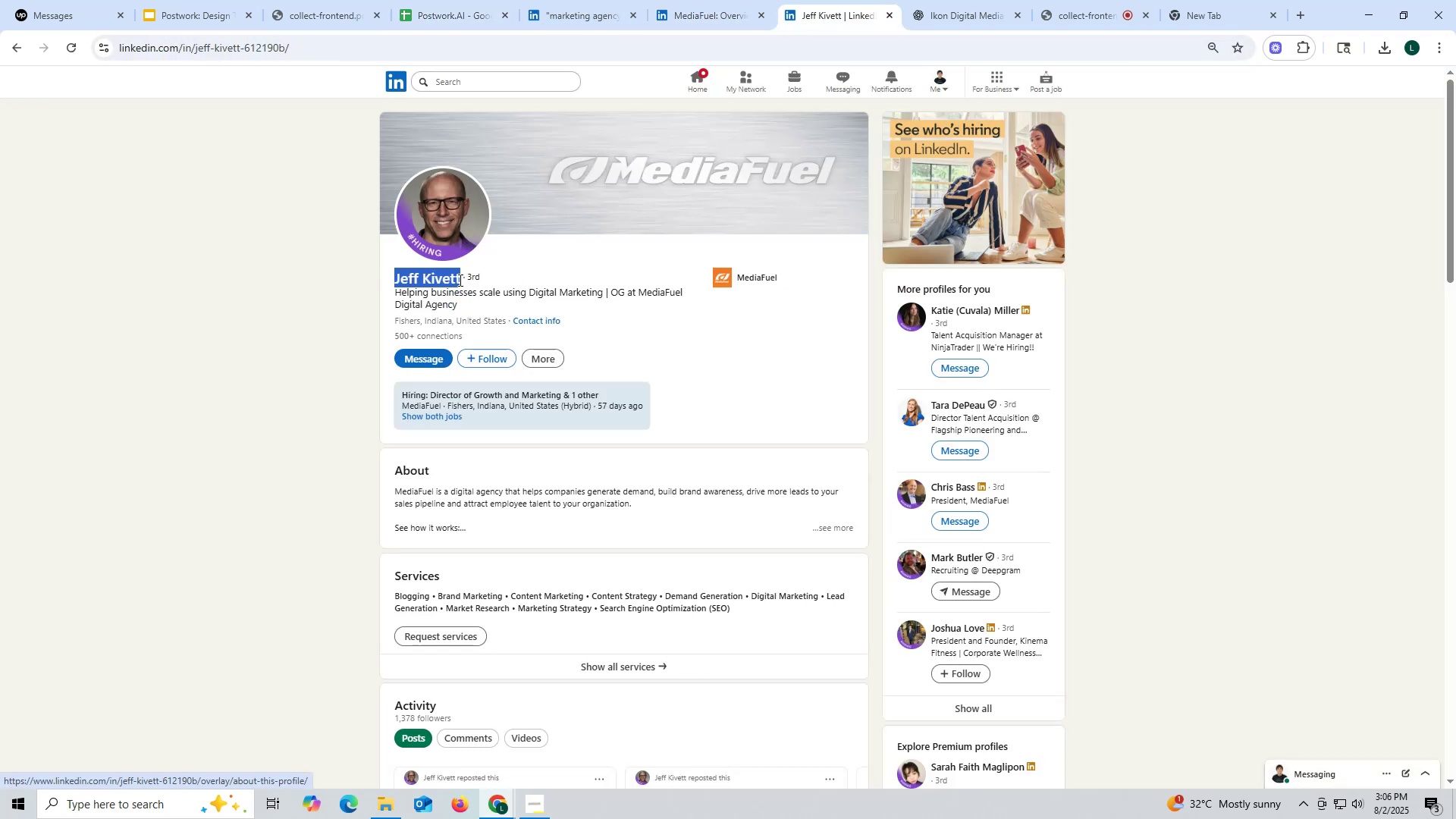 
key(Control+C)
 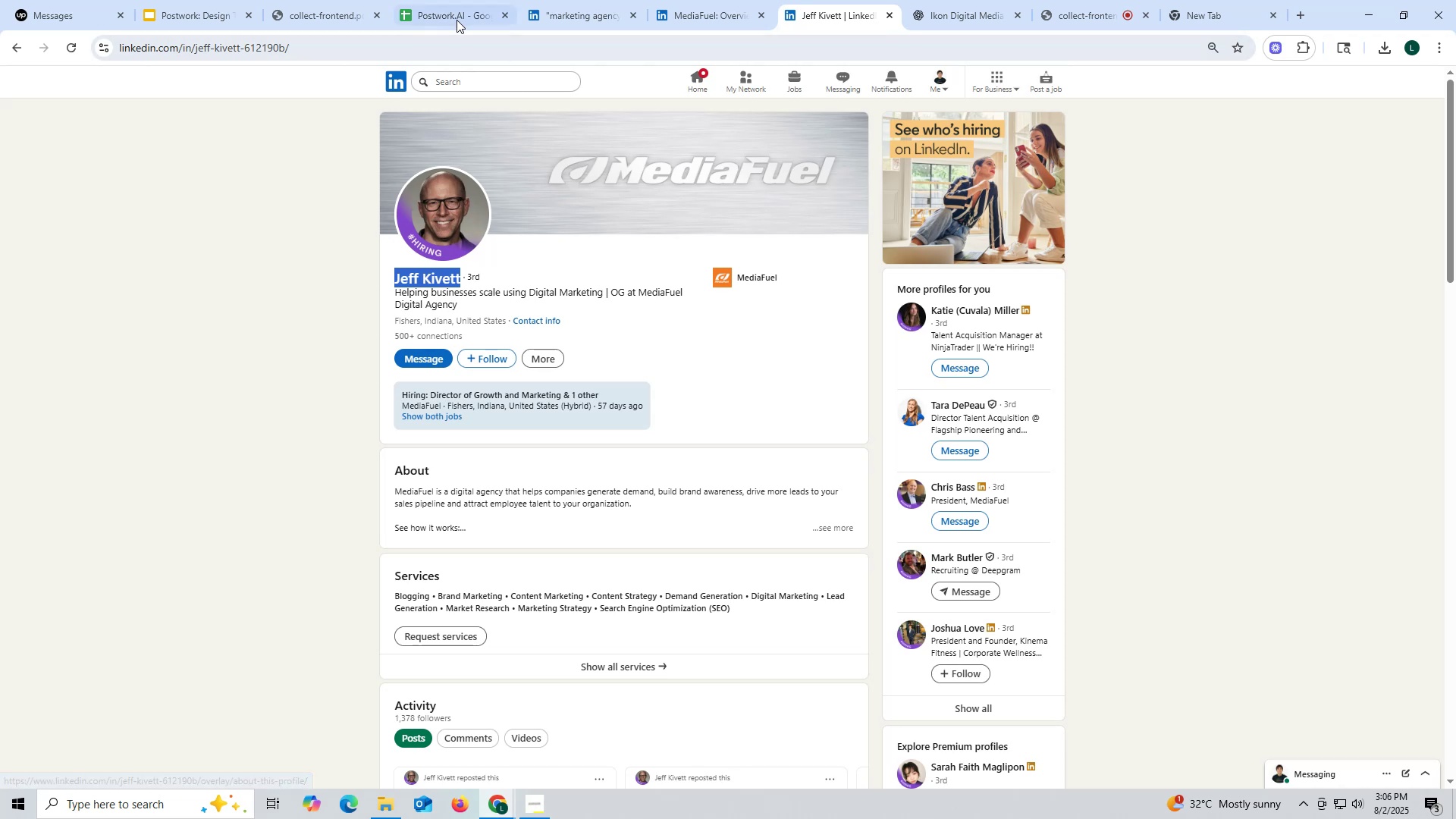 
left_click([456, 16])
 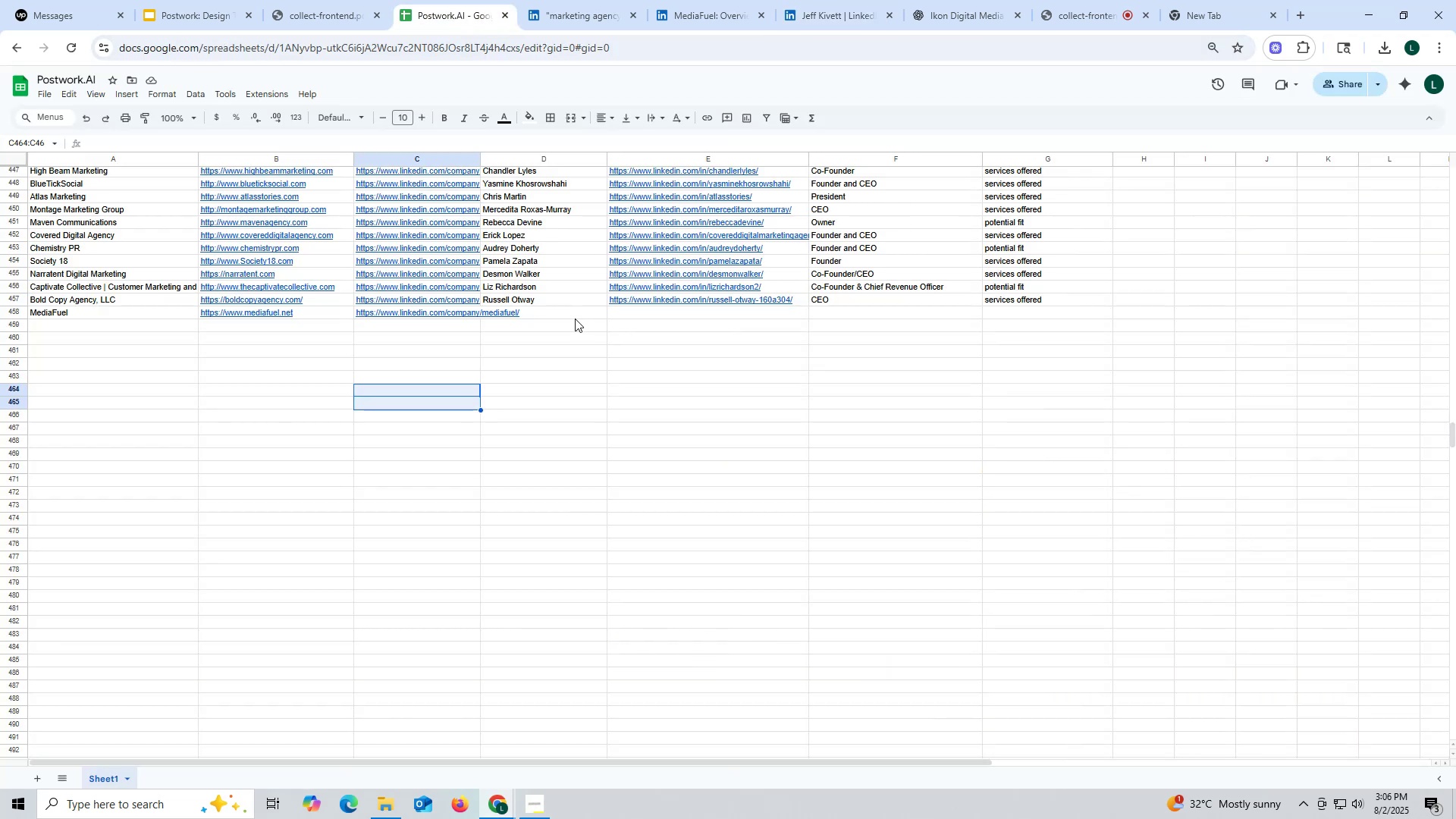 
double_click([575, 318])
 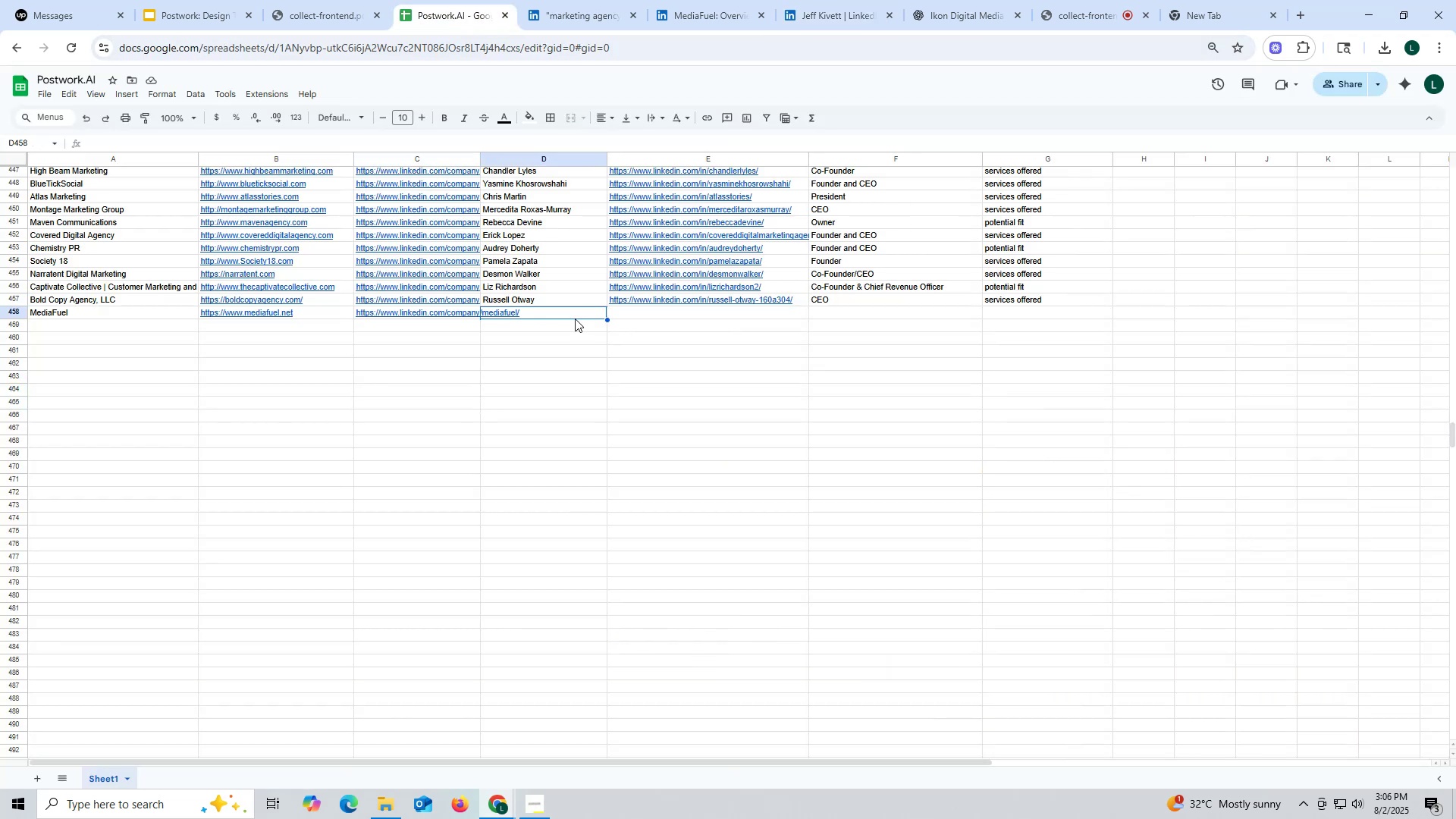 
key(Control+ControlLeft)
 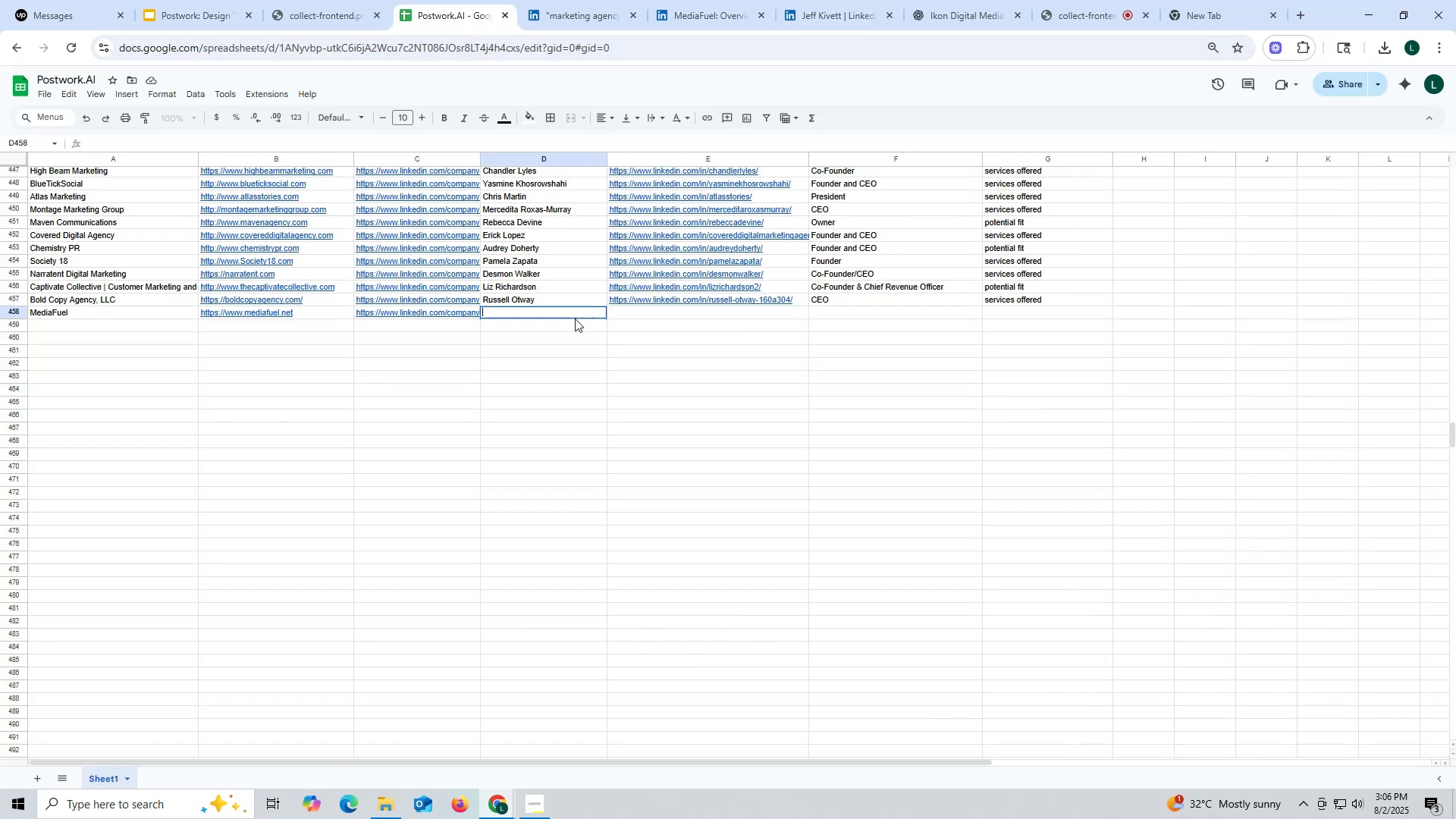 
key(Control+V)
 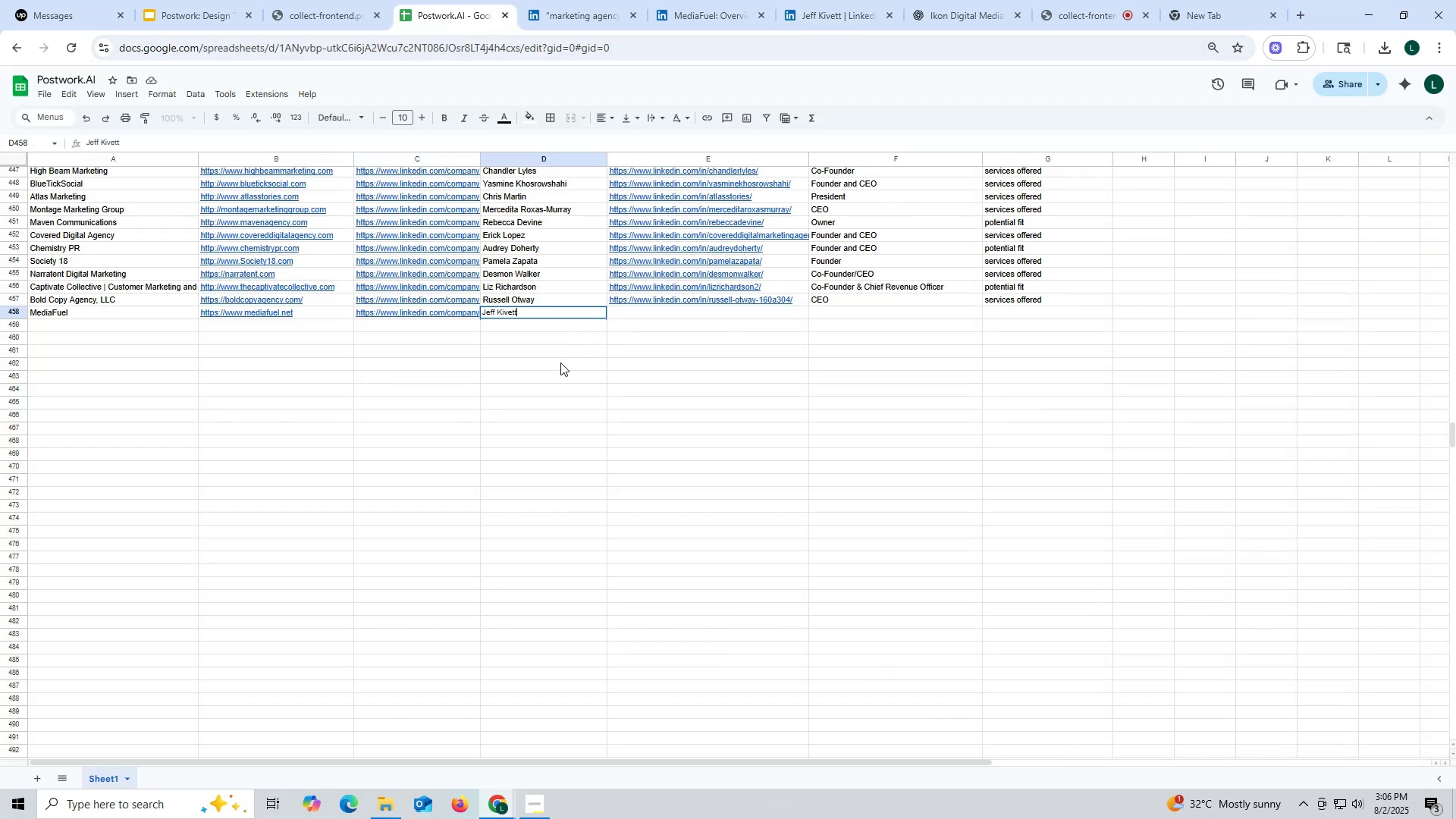 
triple_click([560, 362])
 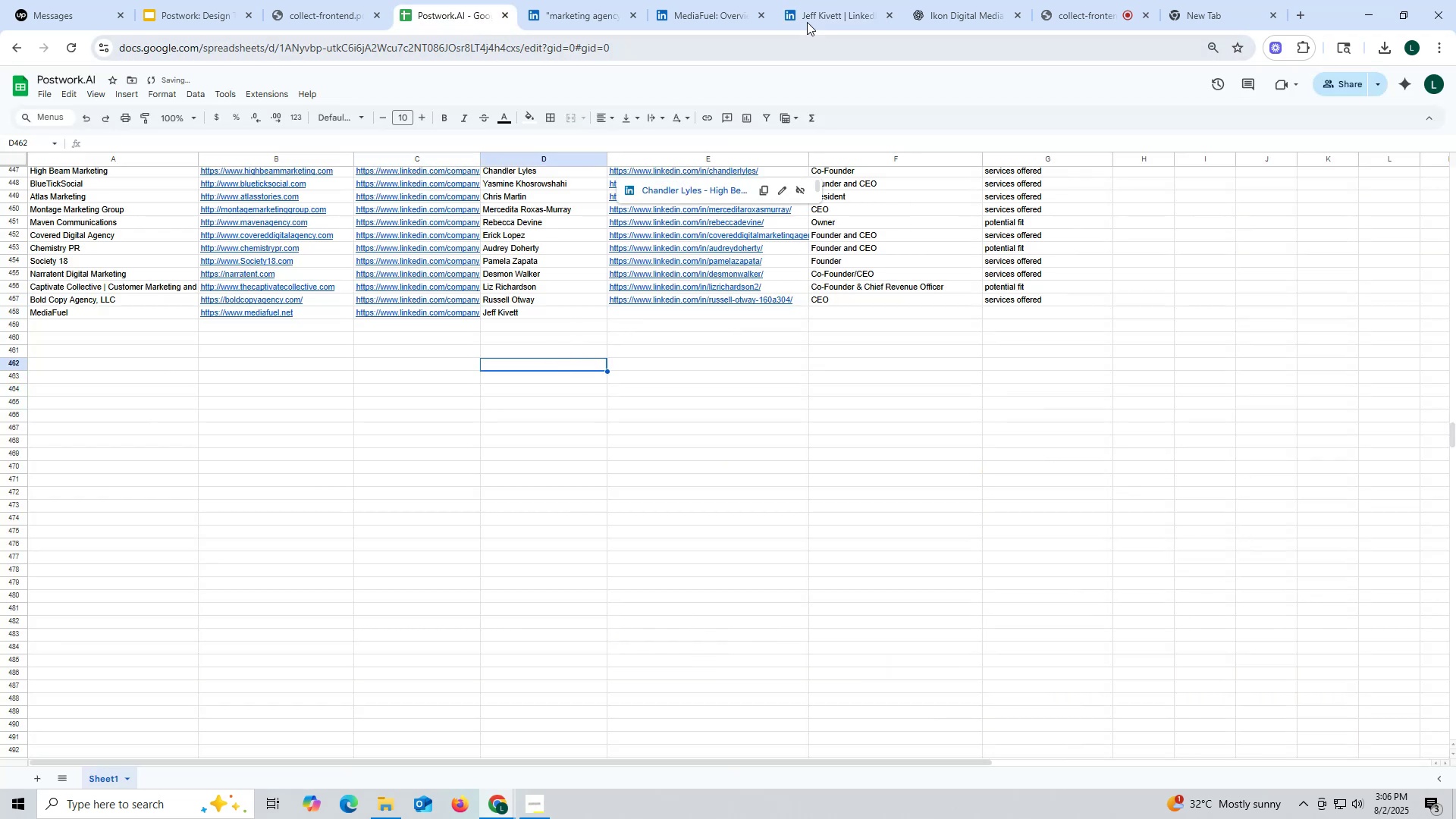 
left_click([816, 11])
 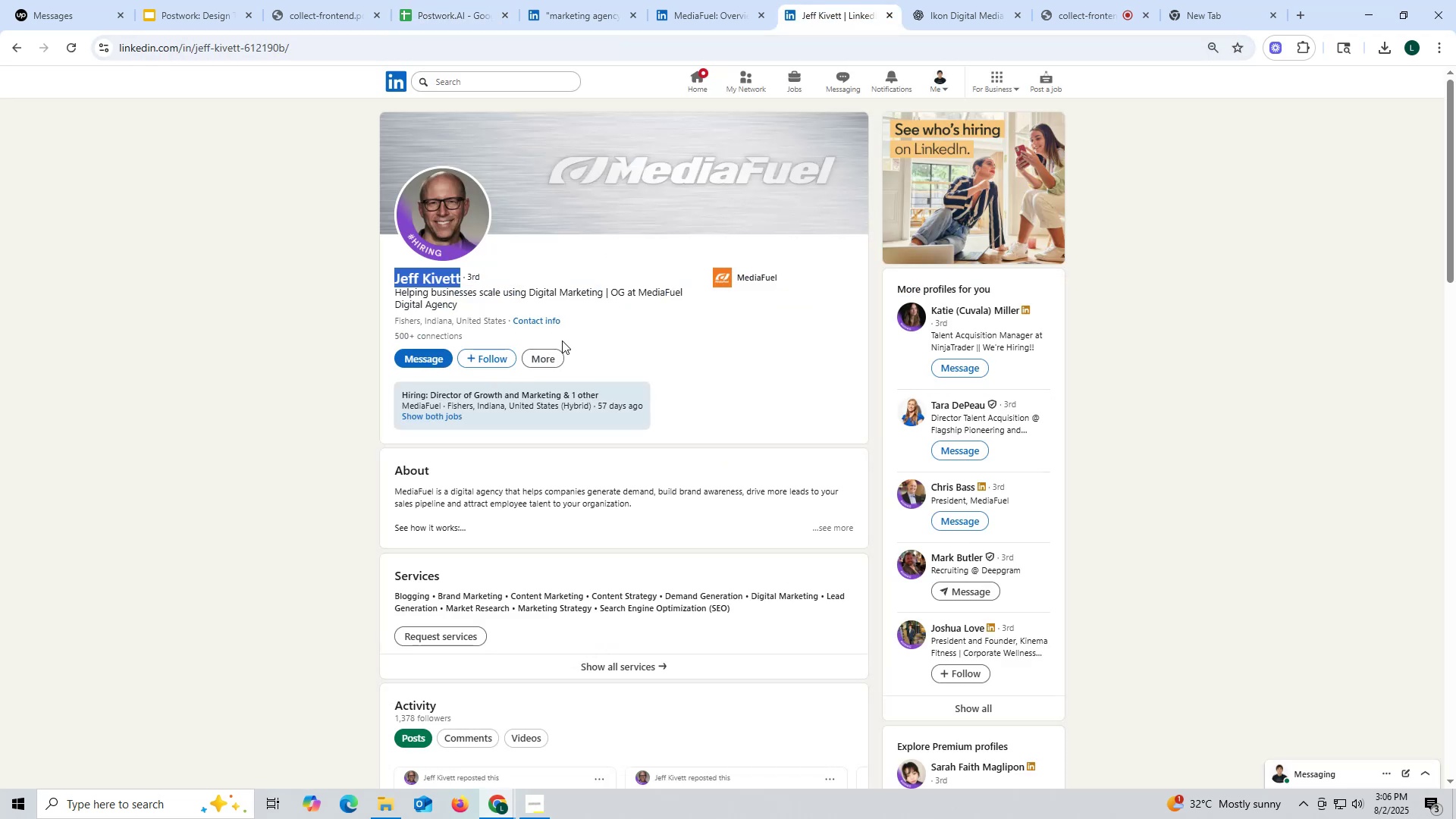 
scroll: coordinate [566, 340], scroll_direction: down, amount: 5.0
 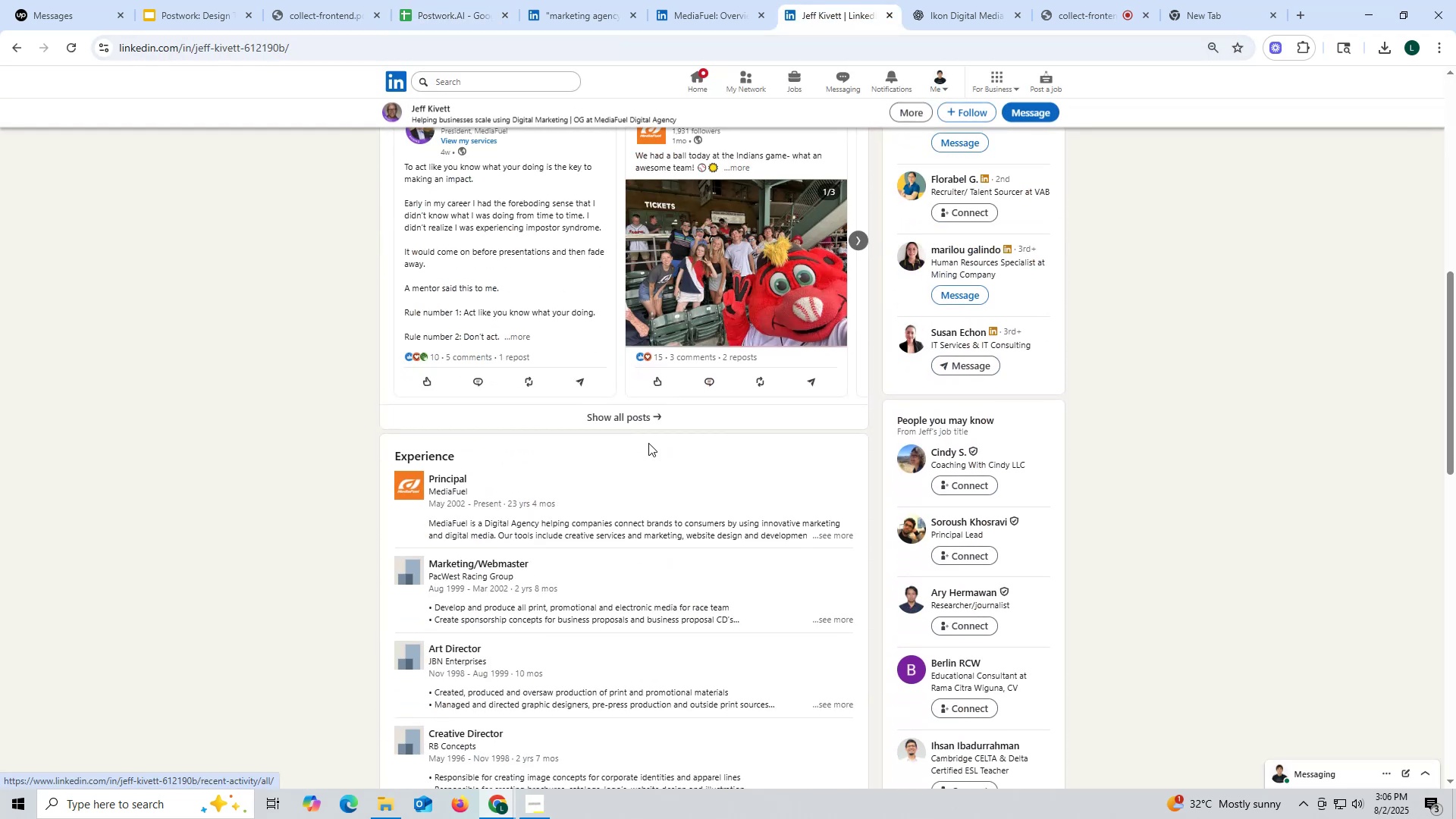 
scroll: coordinate [659, 413], scroll_direction: up, amount: 11.0
 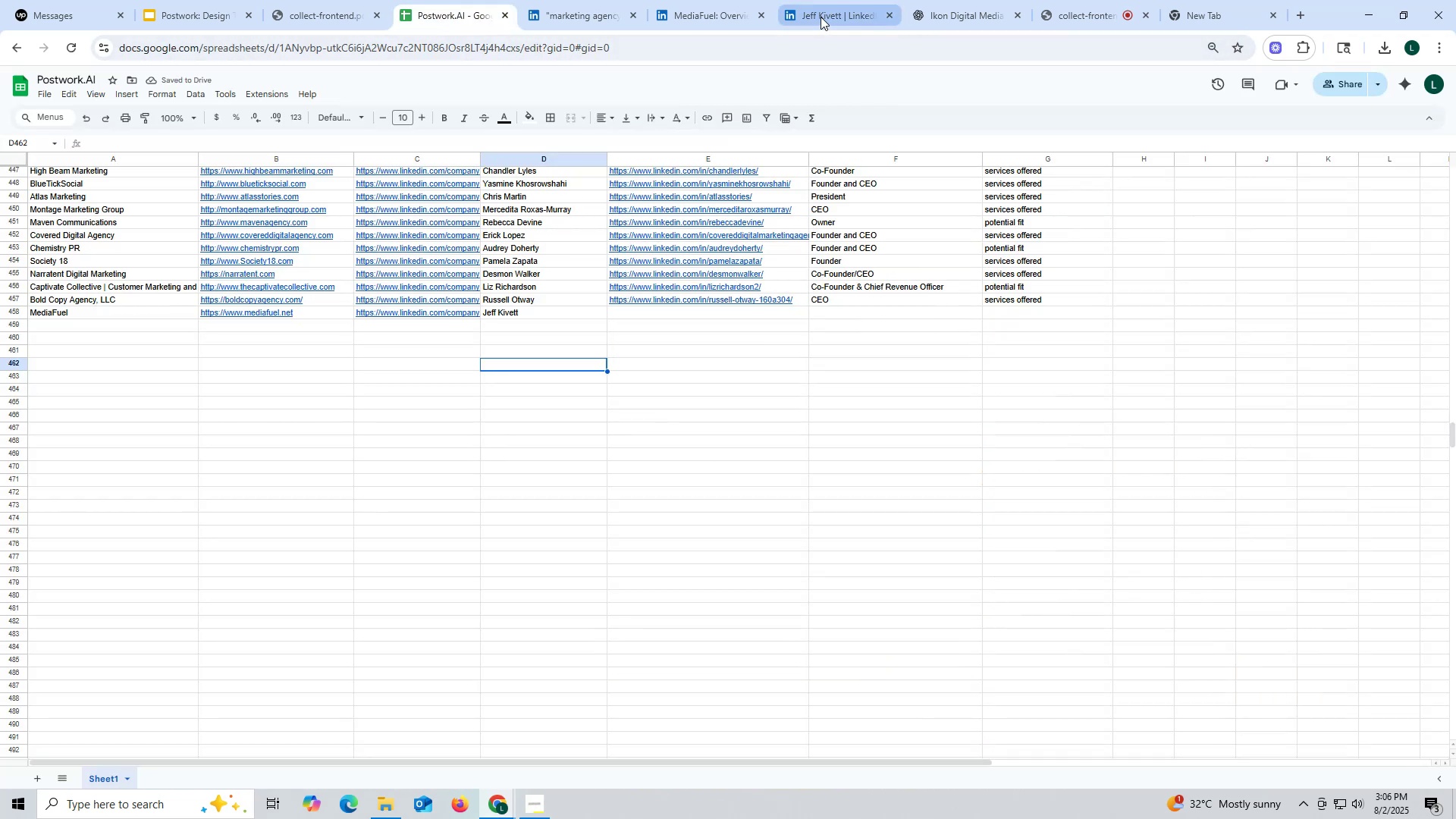 
double_click([241, 59])
 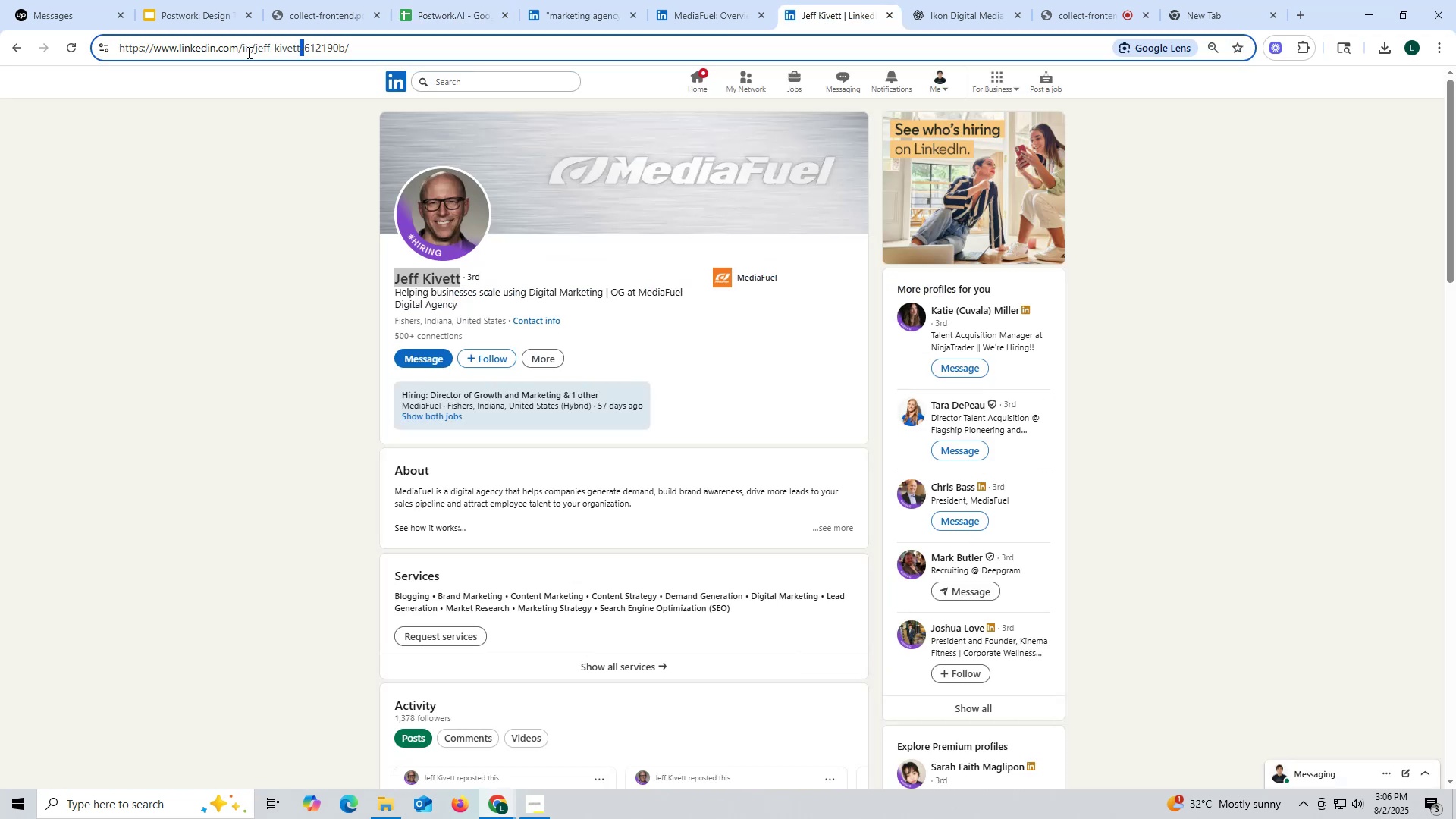 
triple_click([248, 52])
 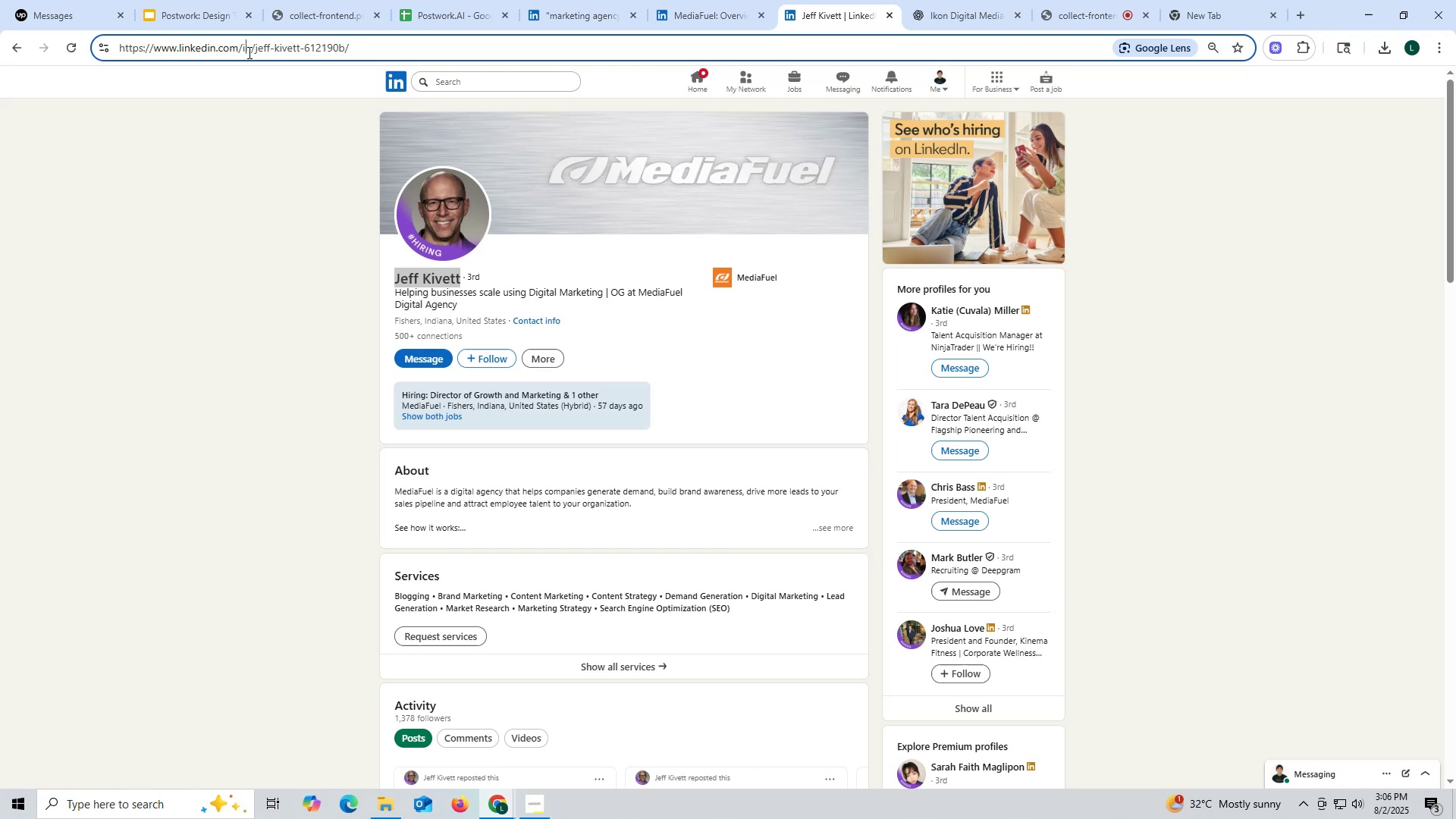 
triple_click([248, 52])
 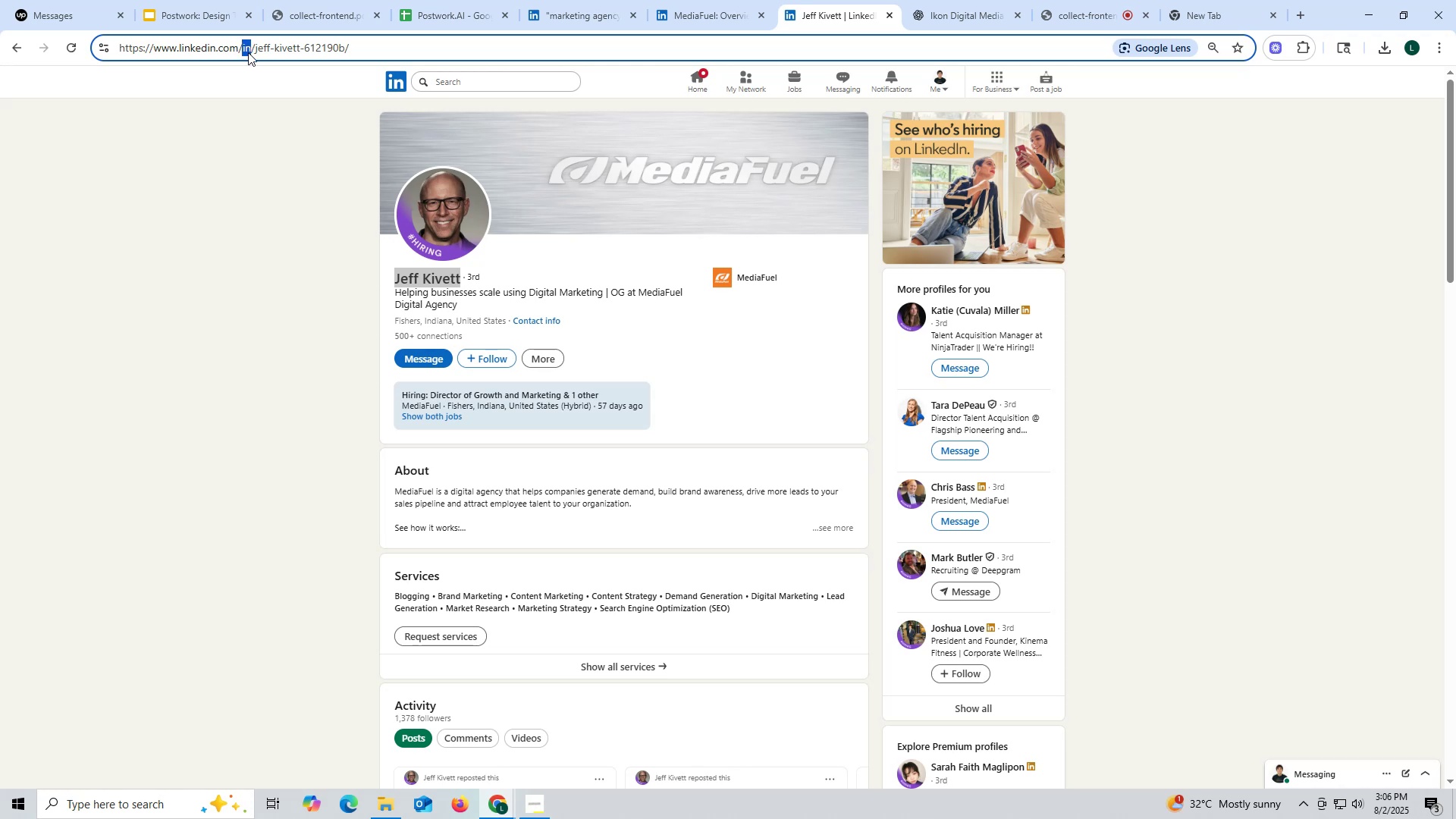 
triple_click([248, 52])
 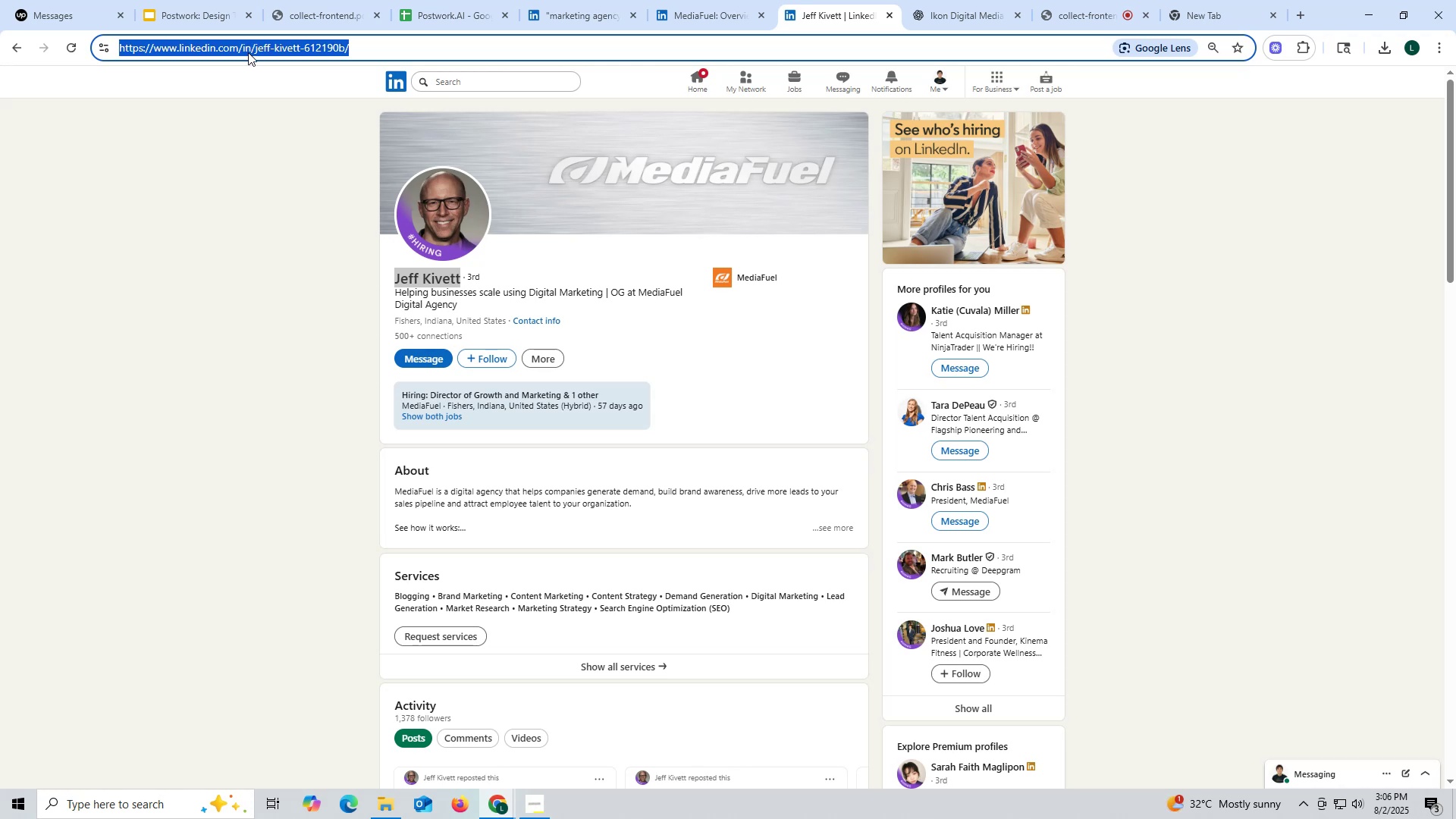 
key(Control+ControlLeft)
 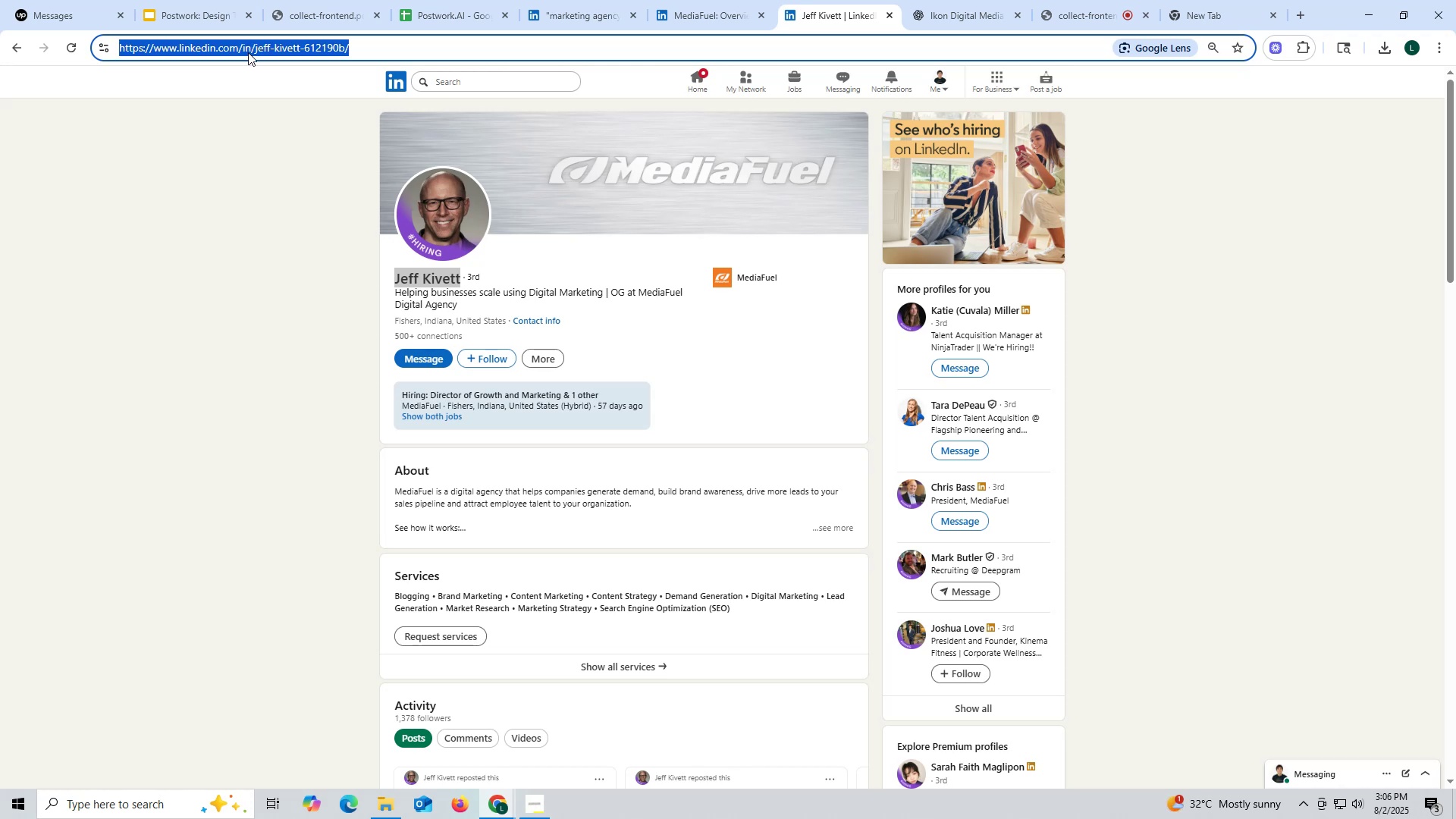 
key(Control+C)
 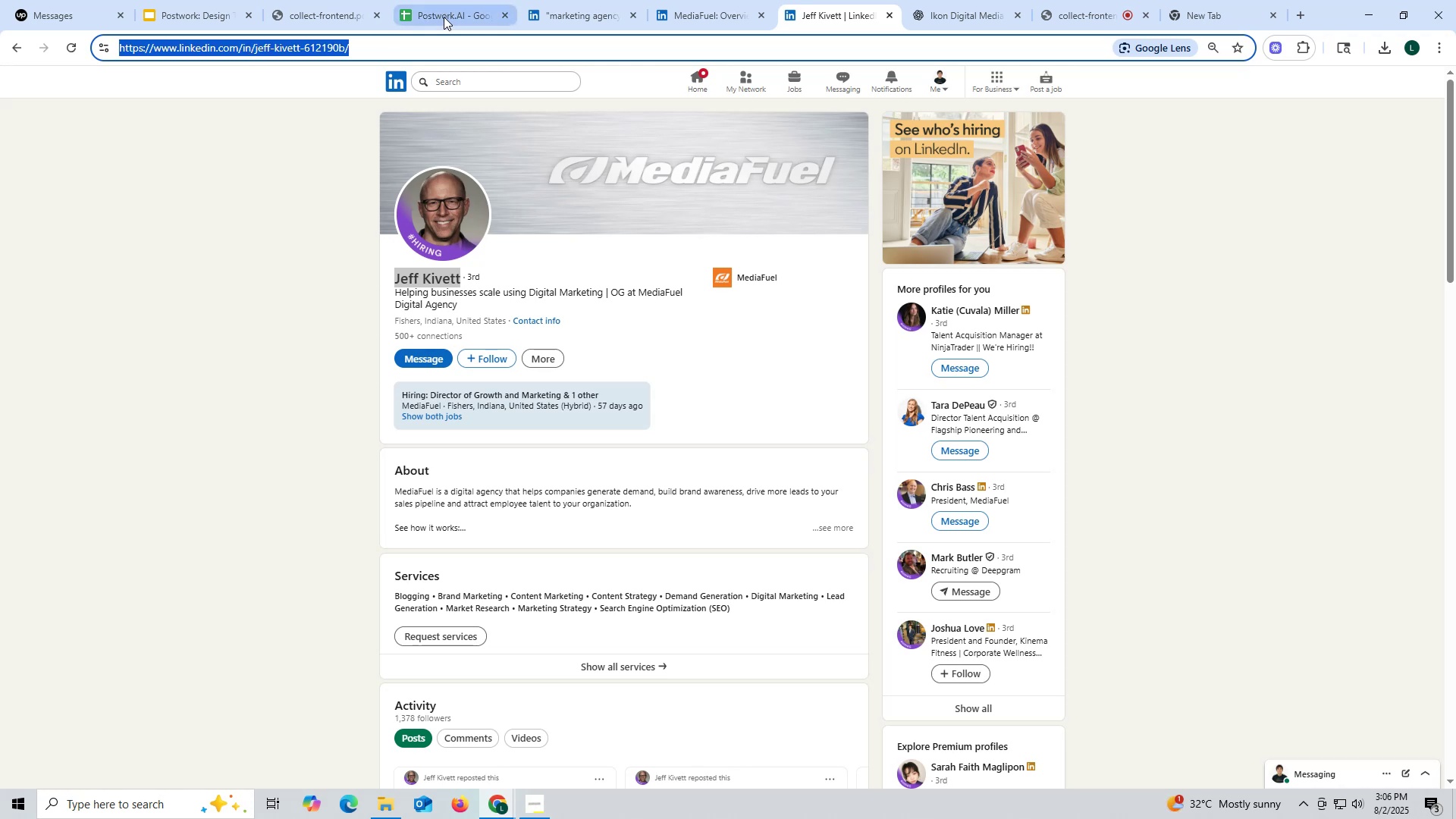 
left_click([445, 16])
 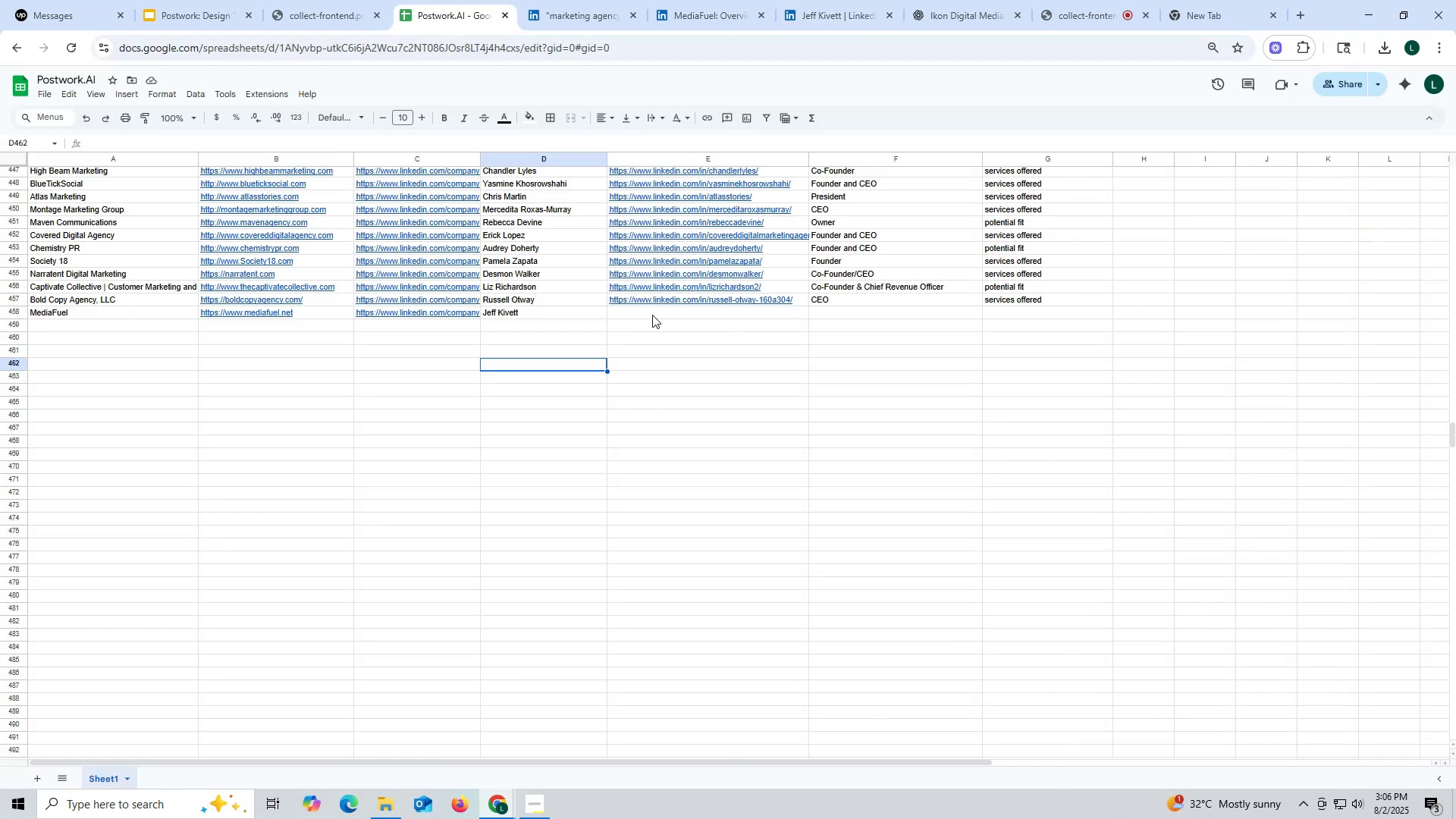 
double_click([652, 315])
 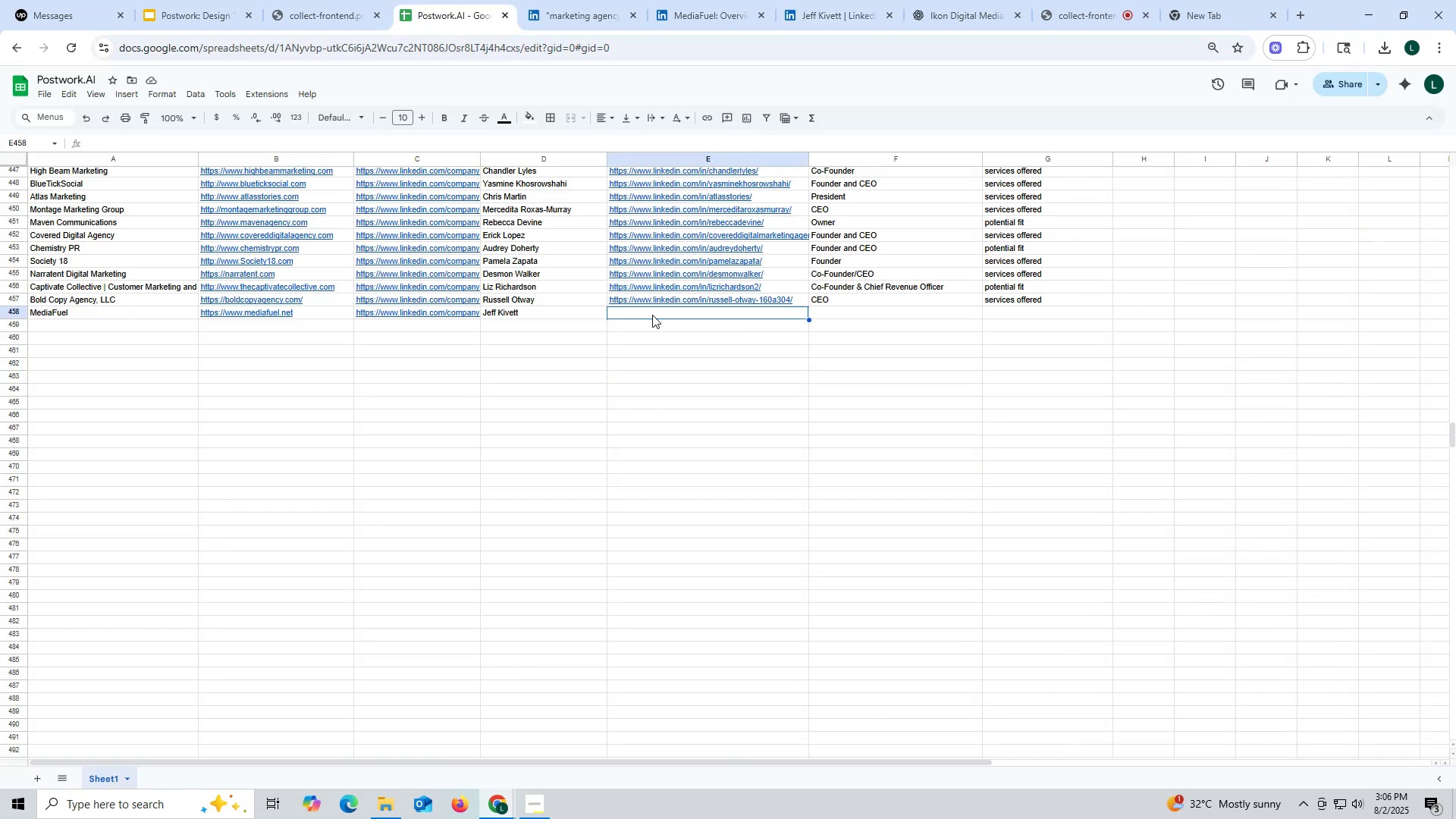 
key(Control+ControlLeft)
 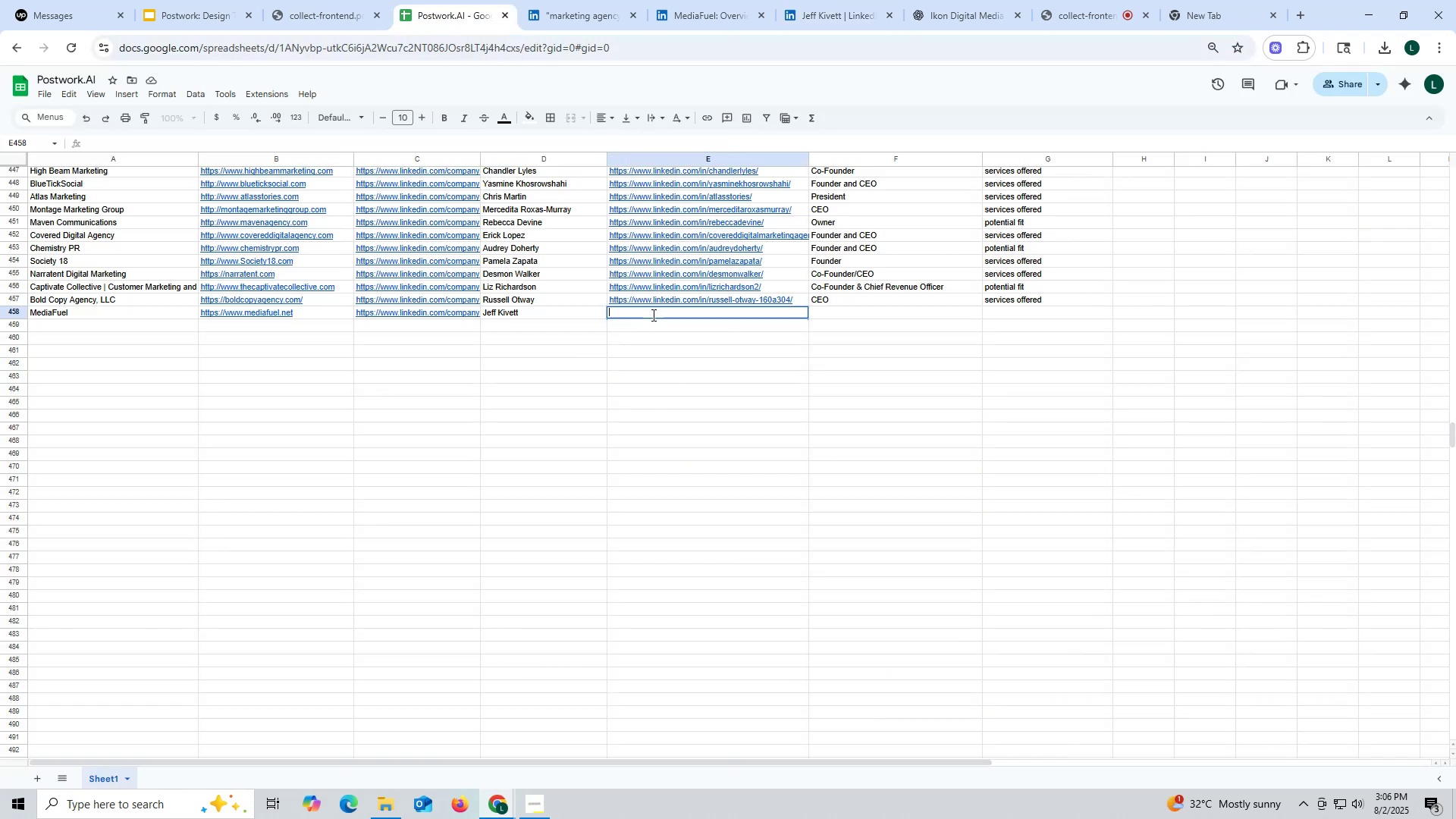 
key(Control+V)
 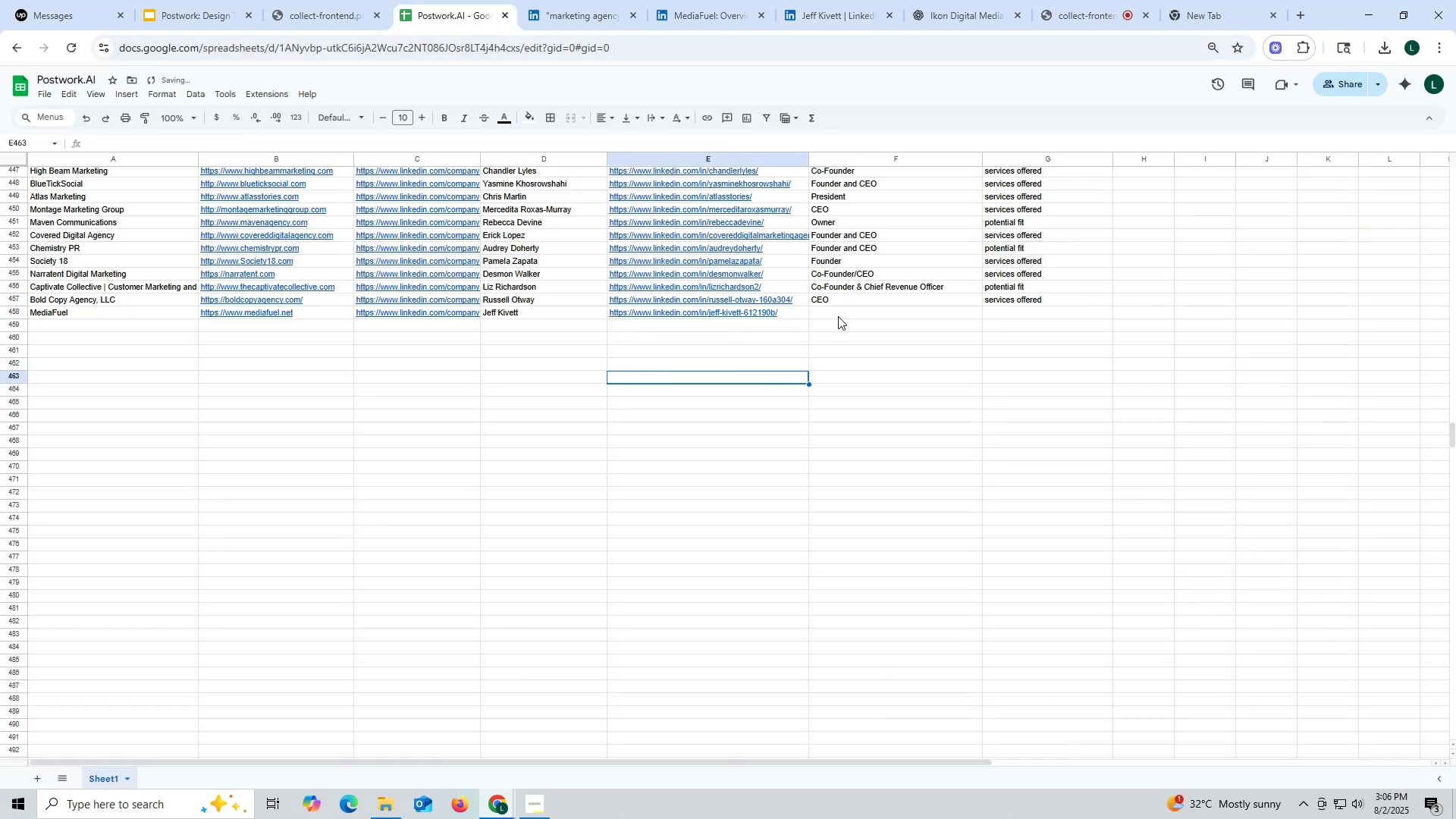 
left_click([839, 314])
 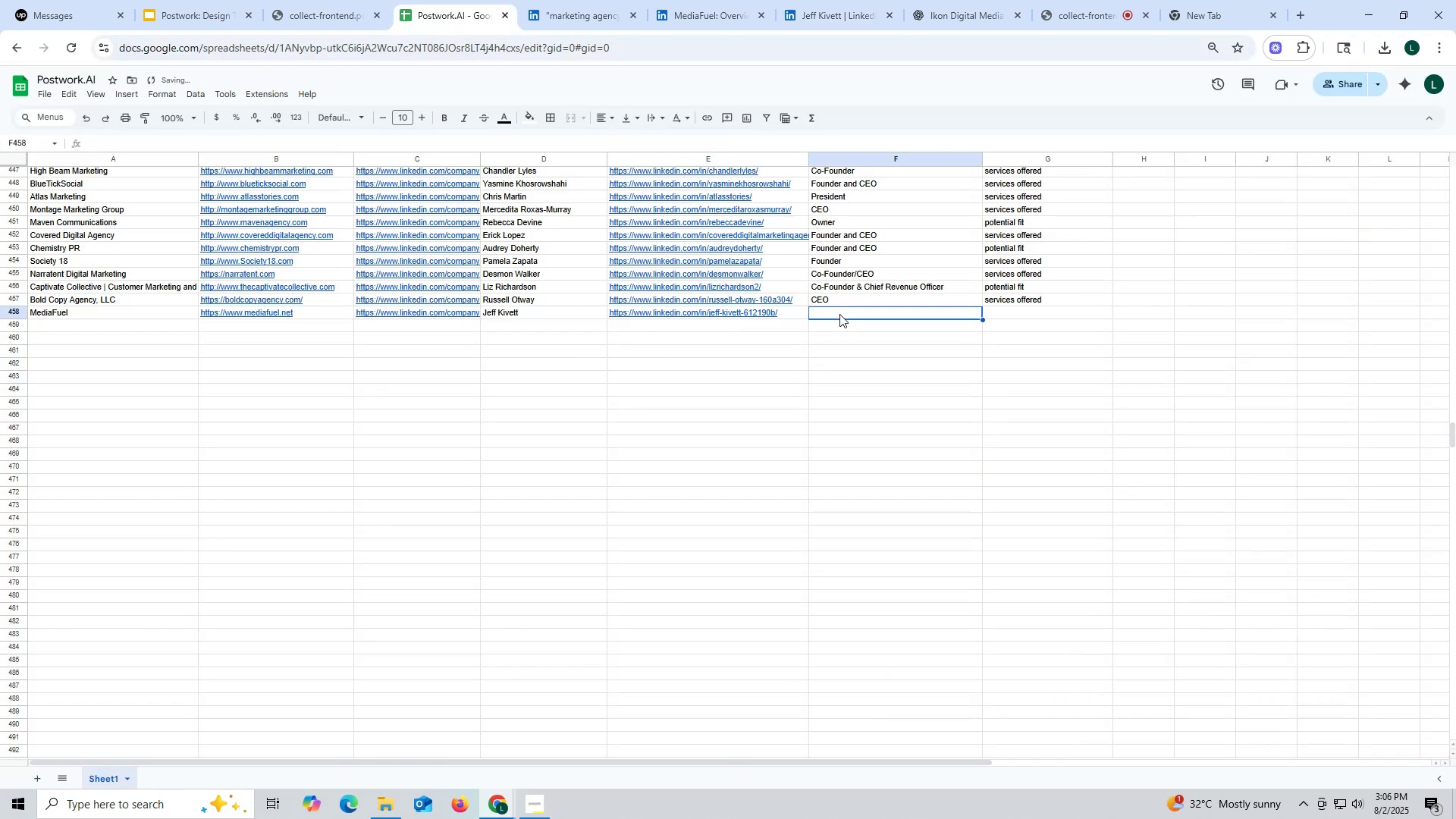 
type(Principal)
 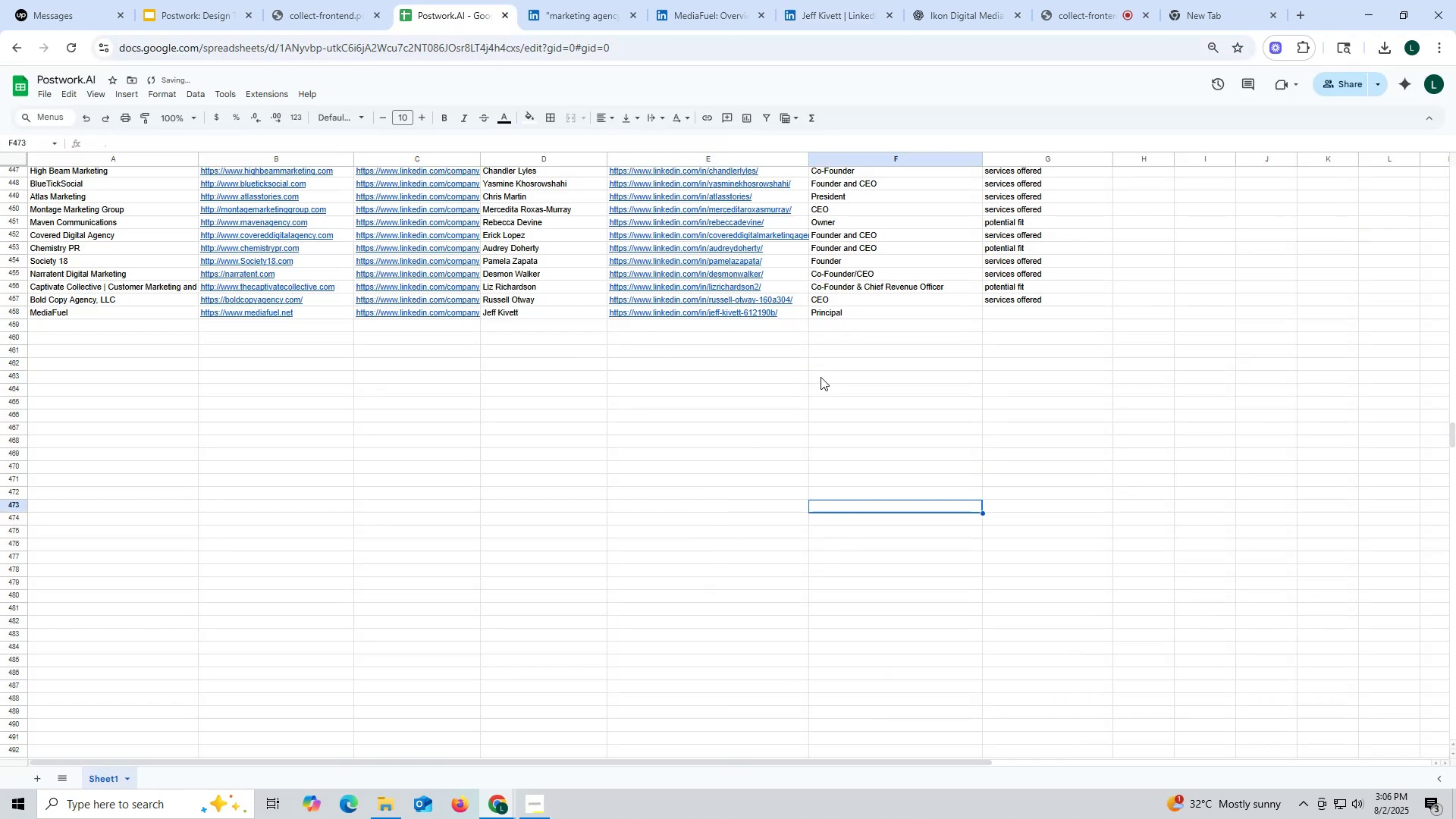 
left_click([1050, 302])
 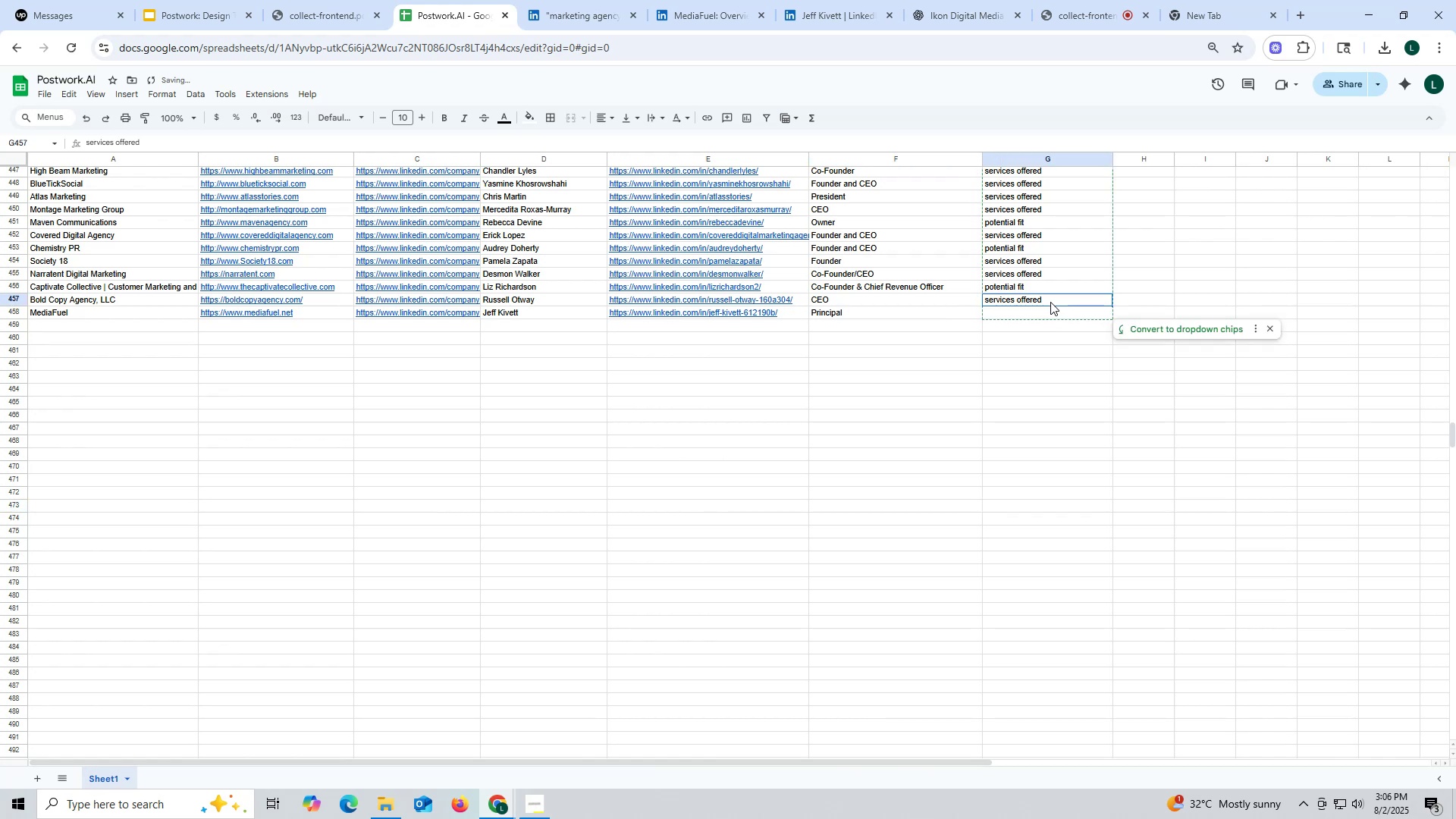 
key(Control+ControlLeft)
 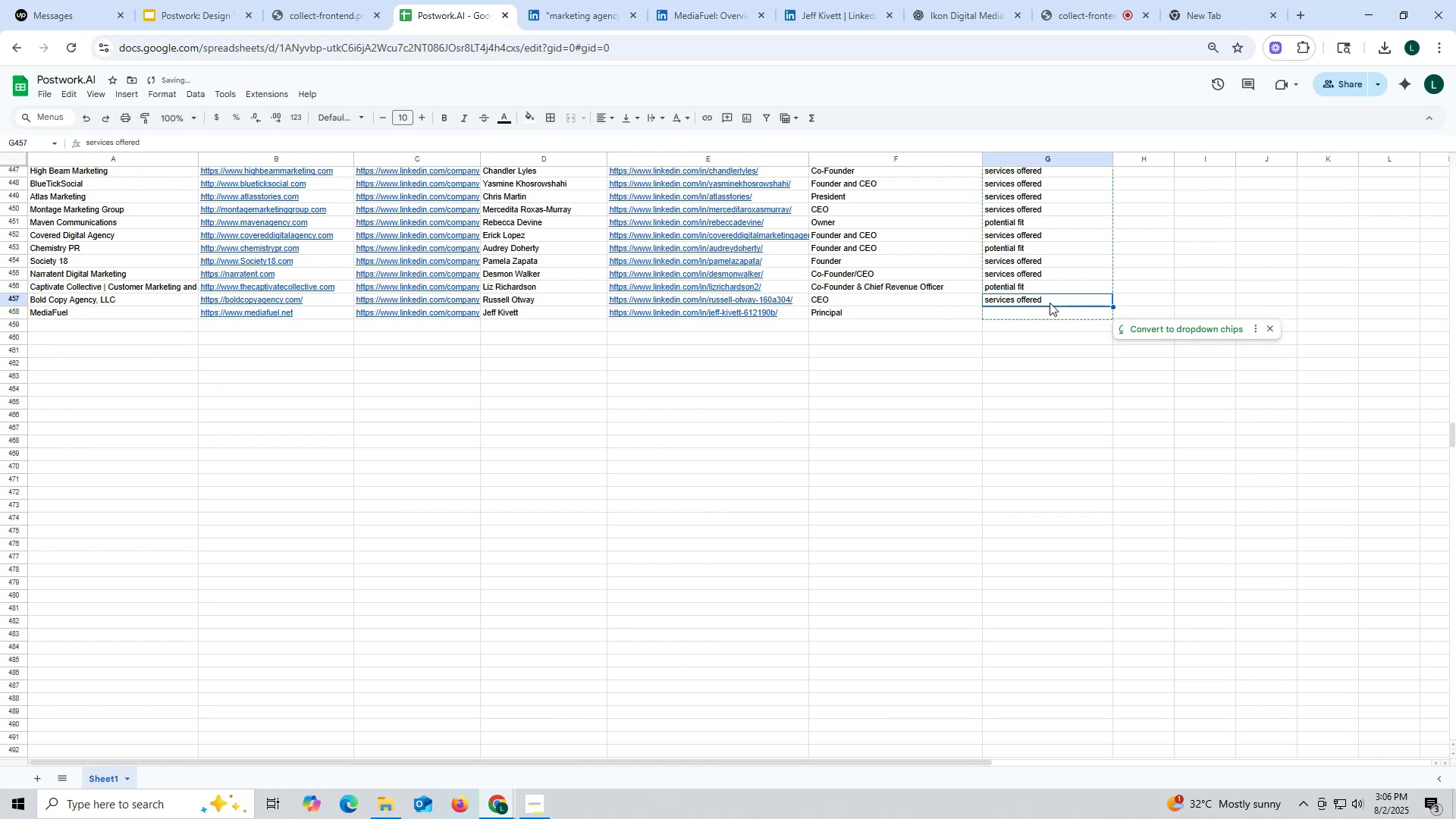 
key(Control+C)
 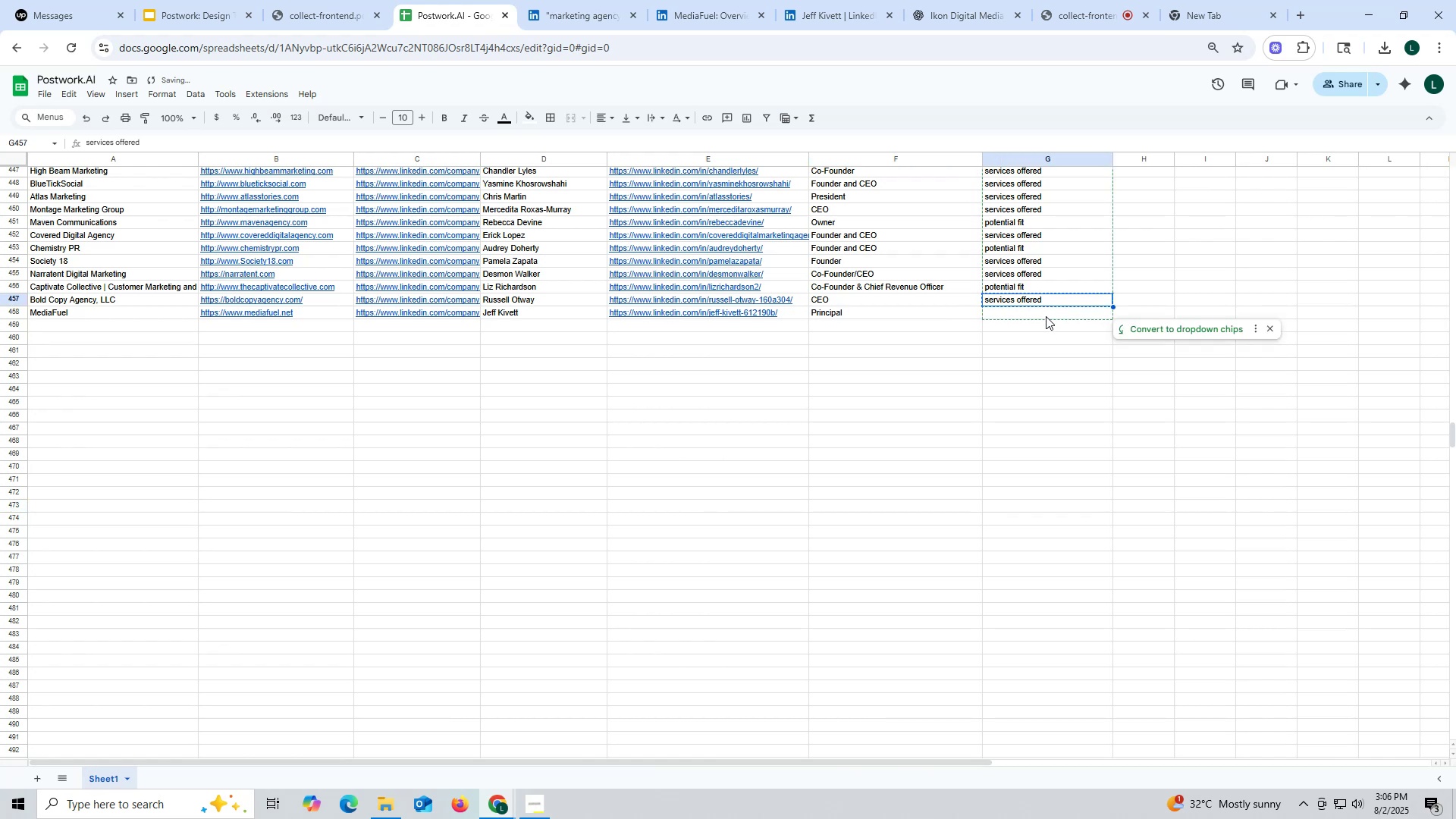 
key(Control+ControlLeft)
 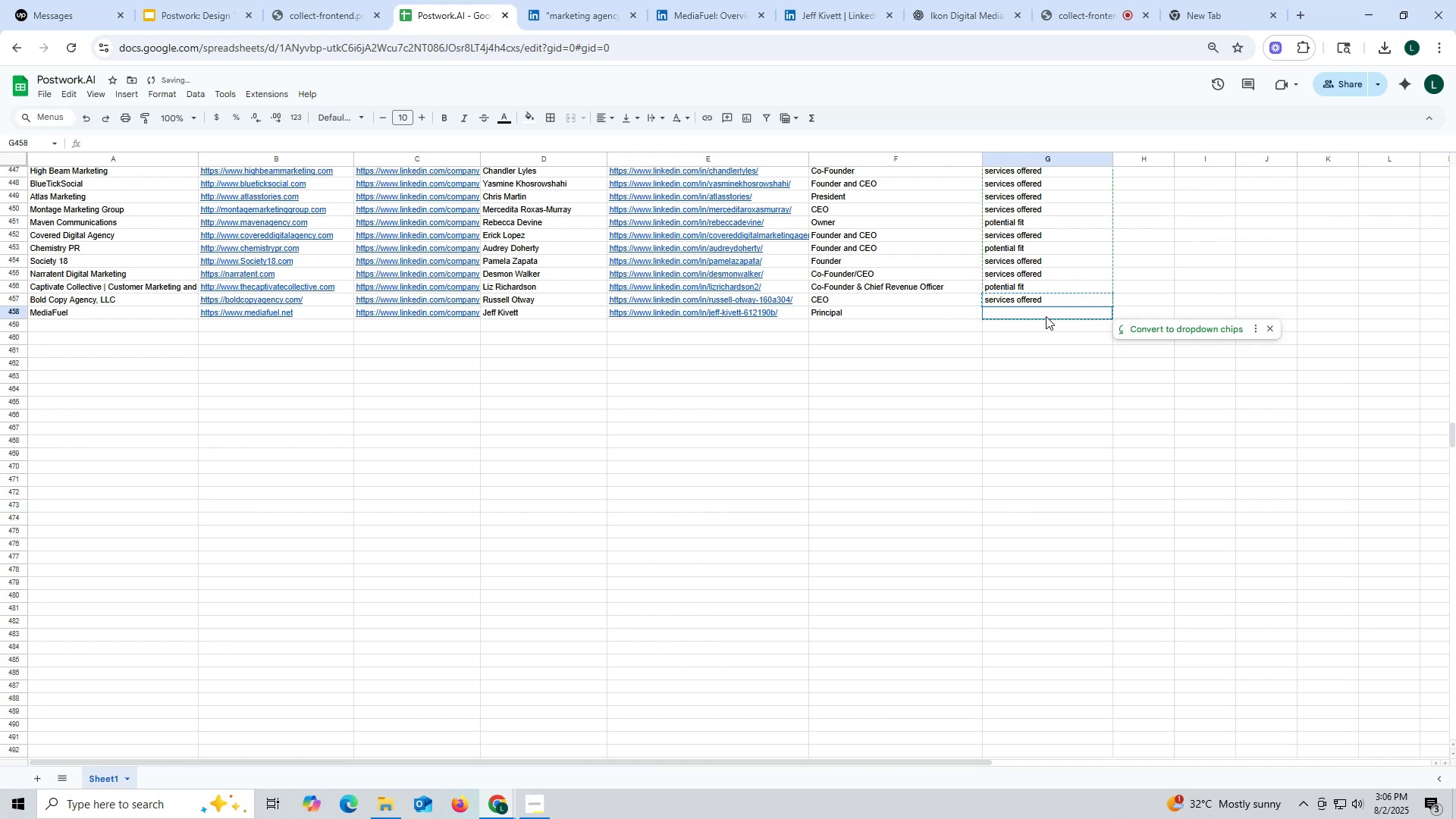 
left_click([1046, 316])
 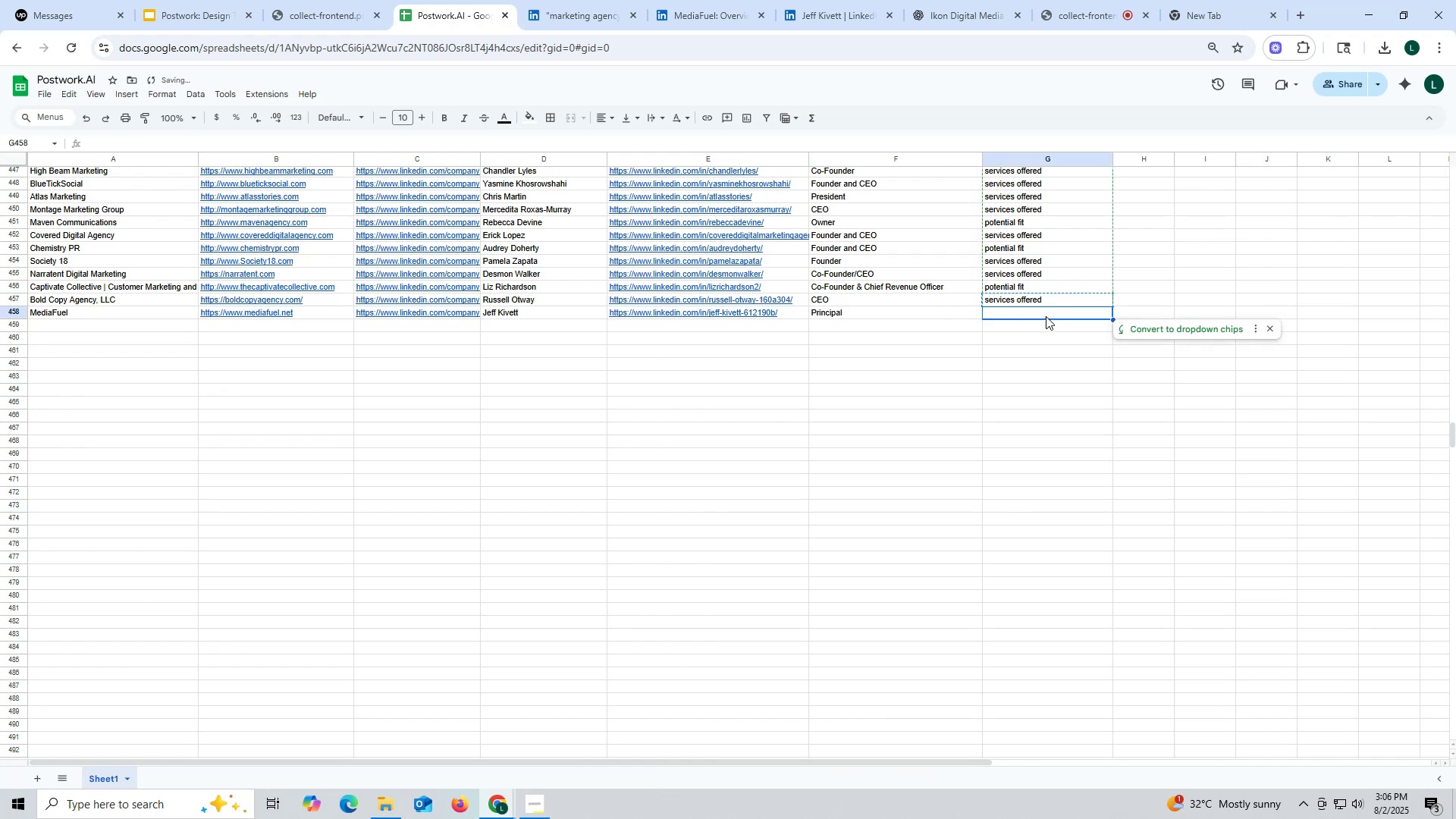 
key(Control+V)
 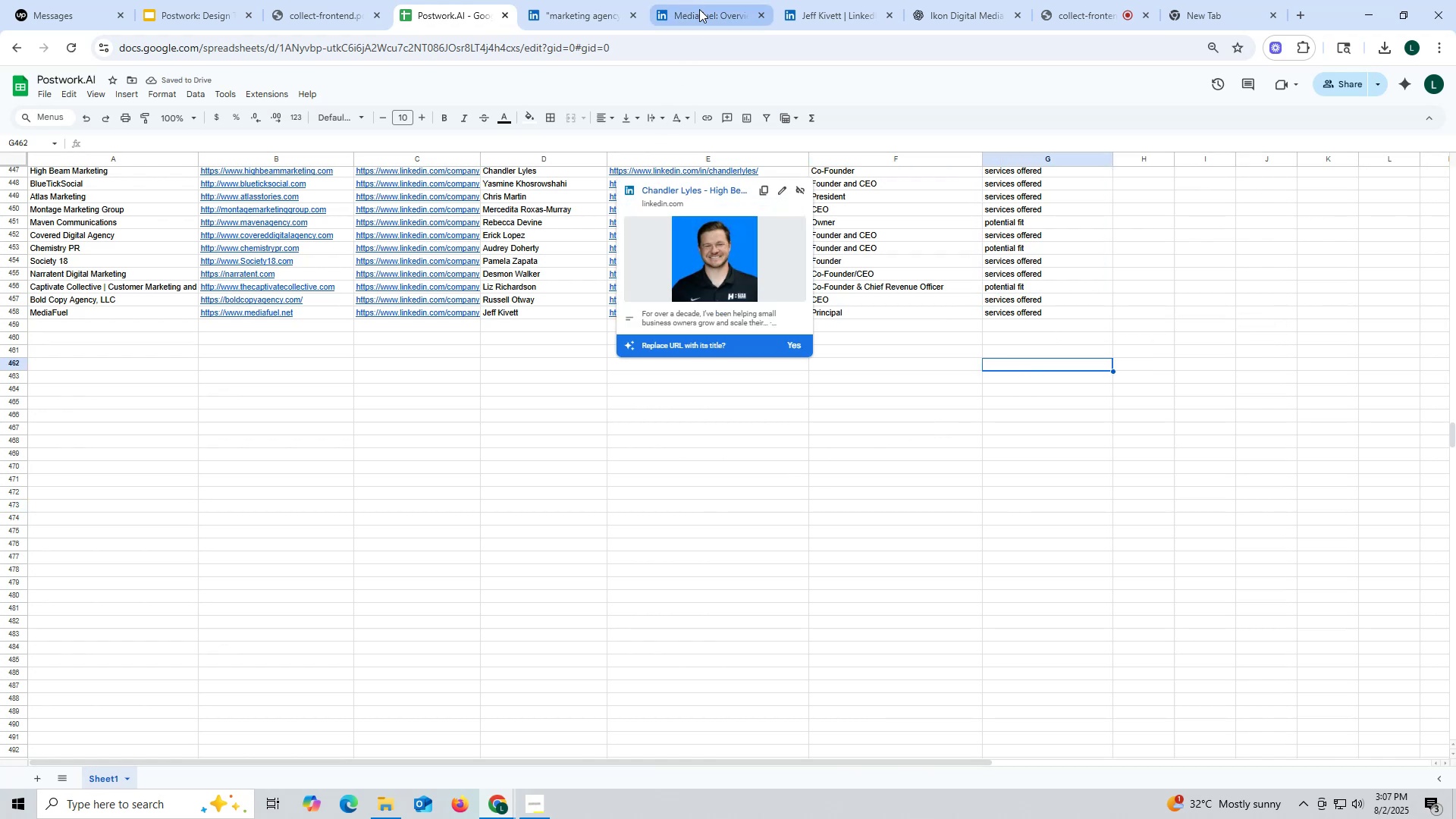 
left_click([762, 15])
 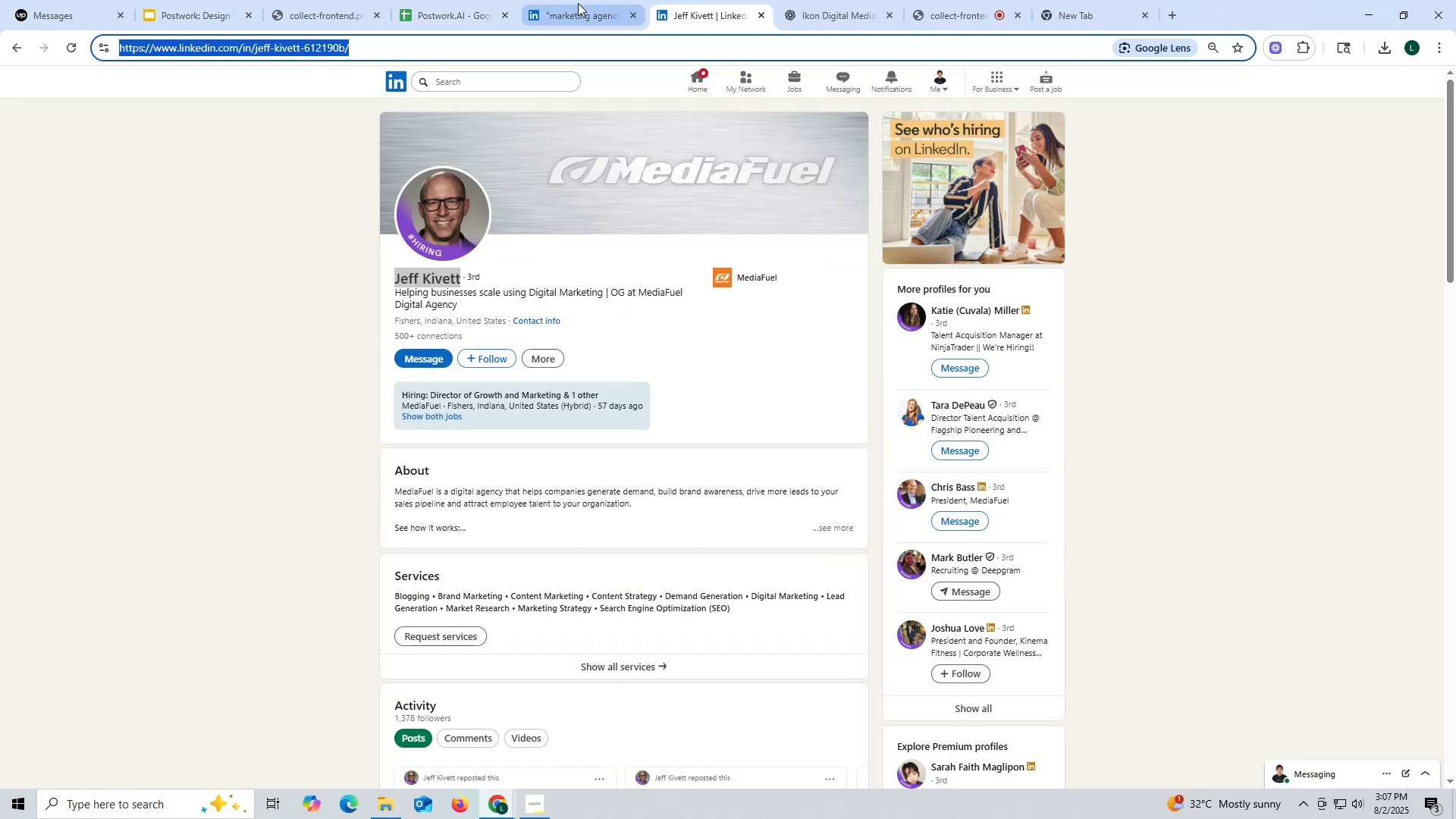 
left_click([563, 3])
 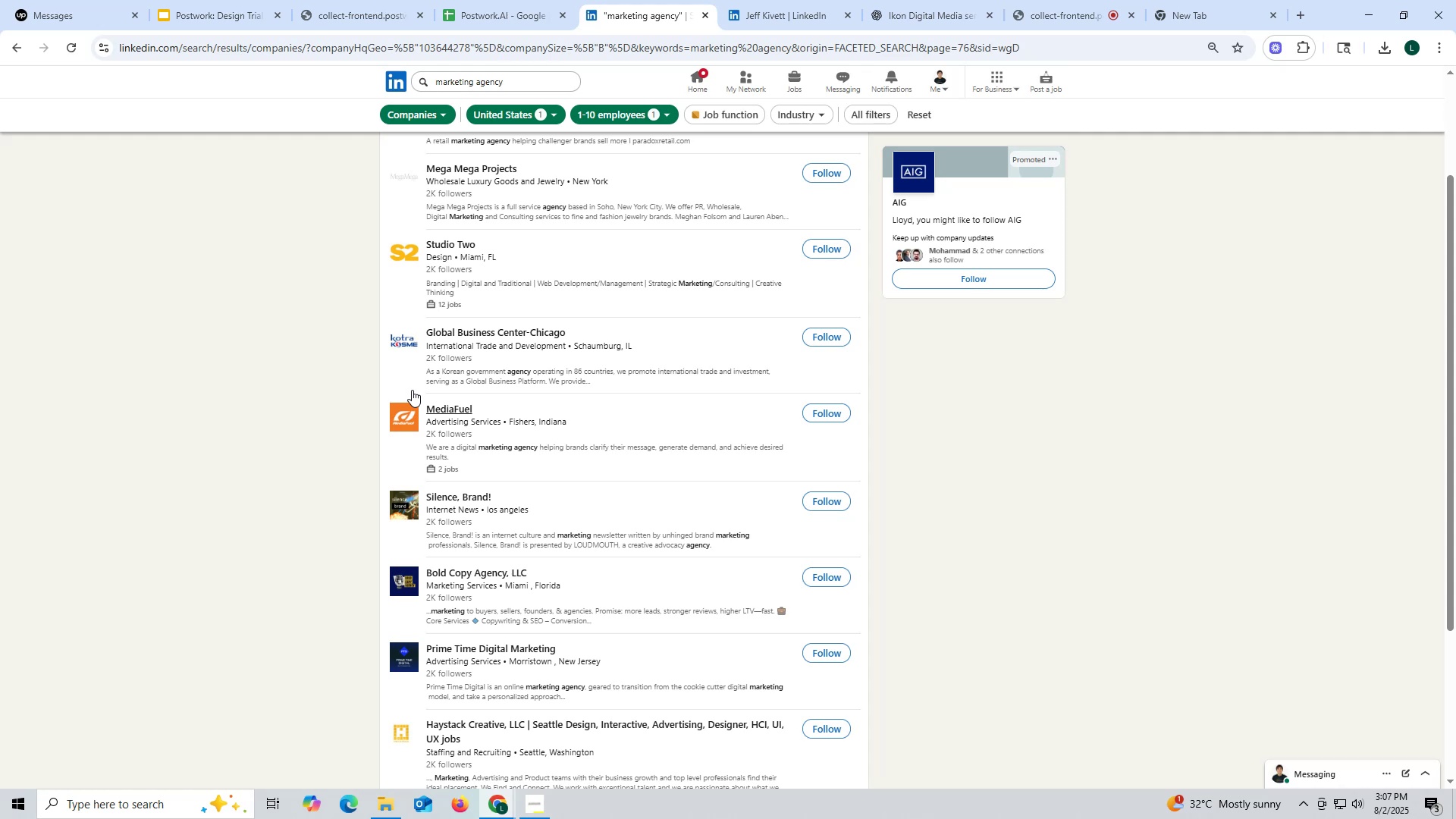 
wait(14.02)
 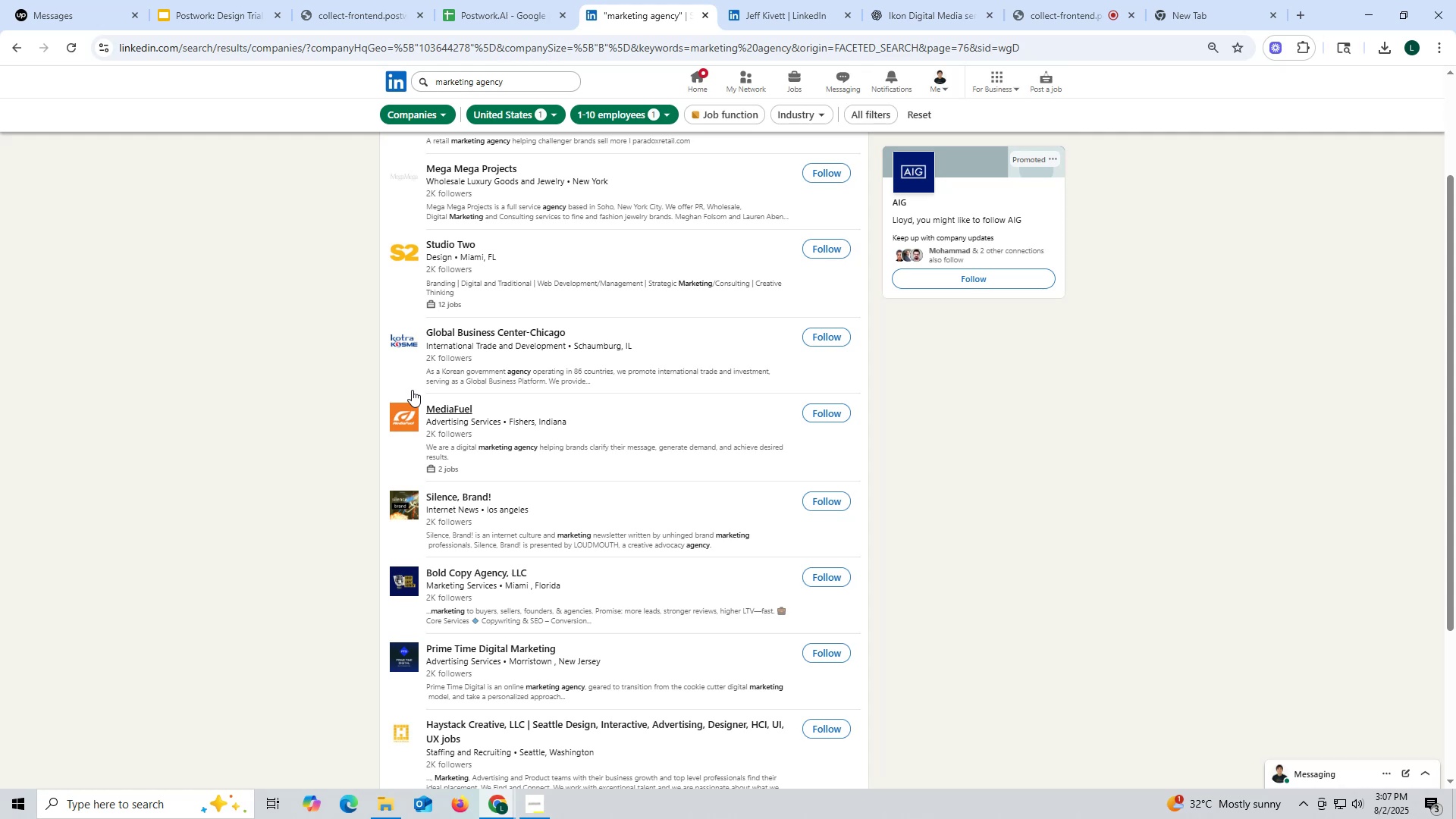 
right_click([449, 243])
 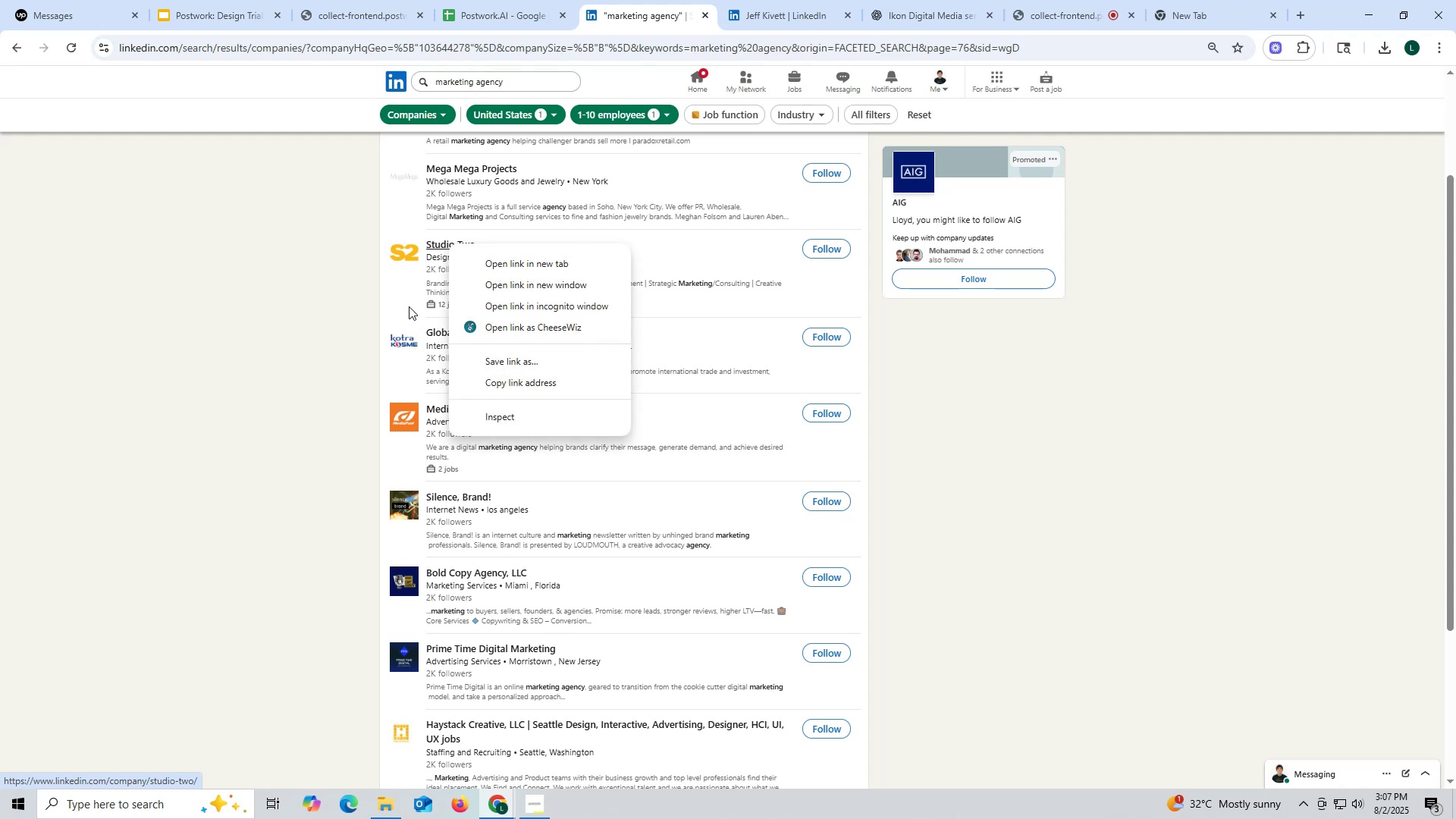 
left_click([386, 314])
 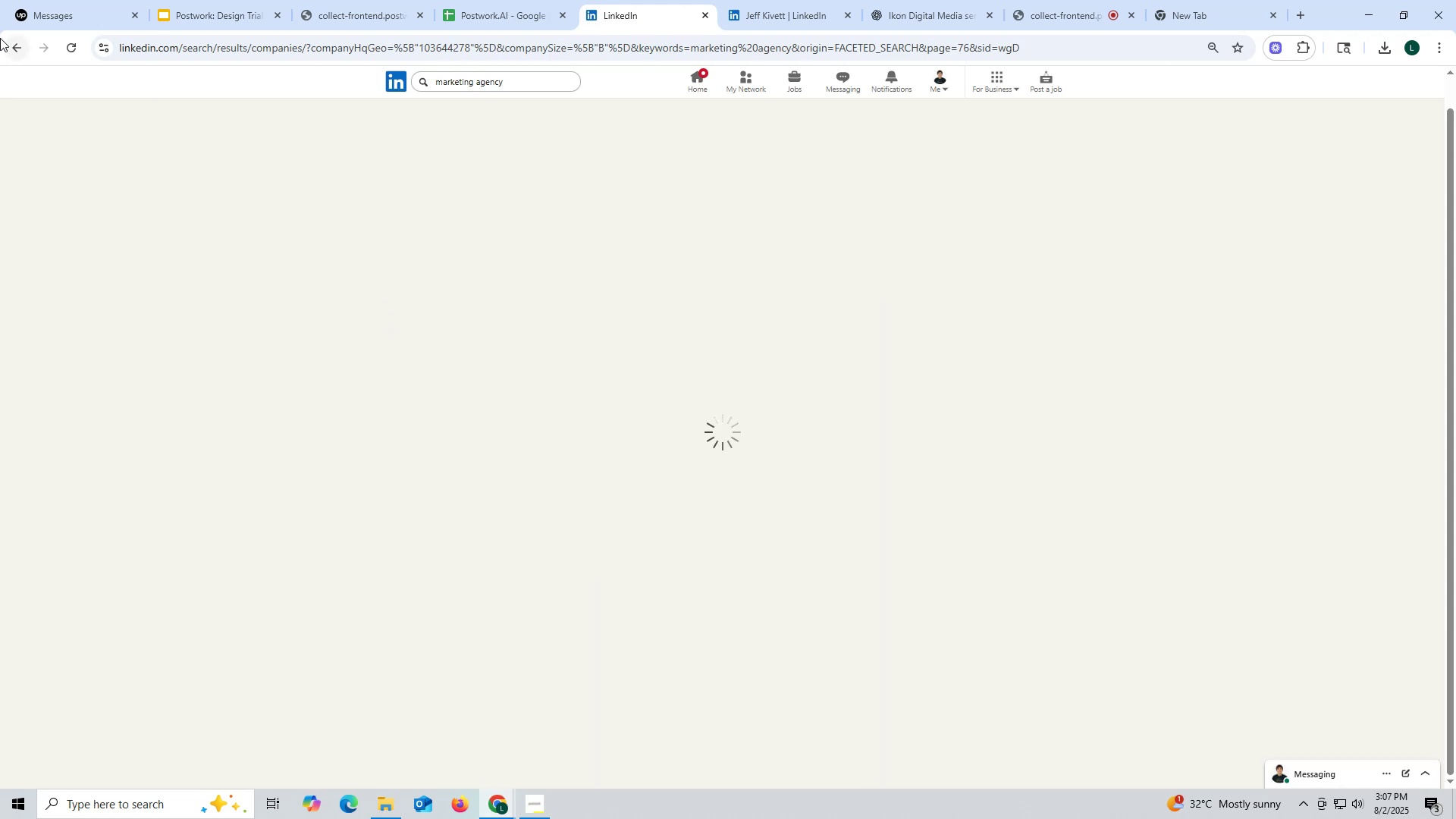 
left_click([17, 53])
 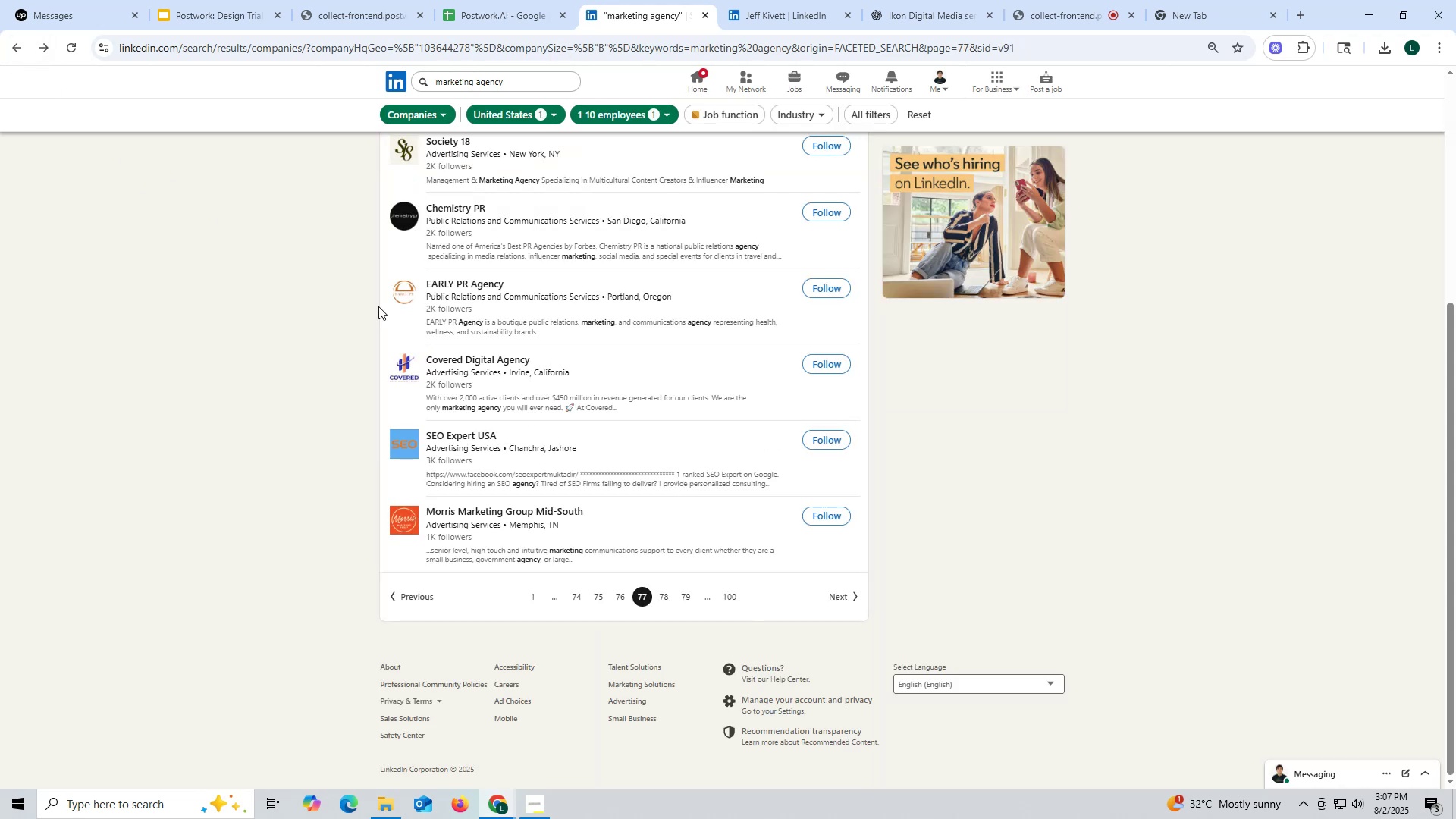 
scroll: coordinate [526, 337], scroll_direction: up, amount: 3.0
 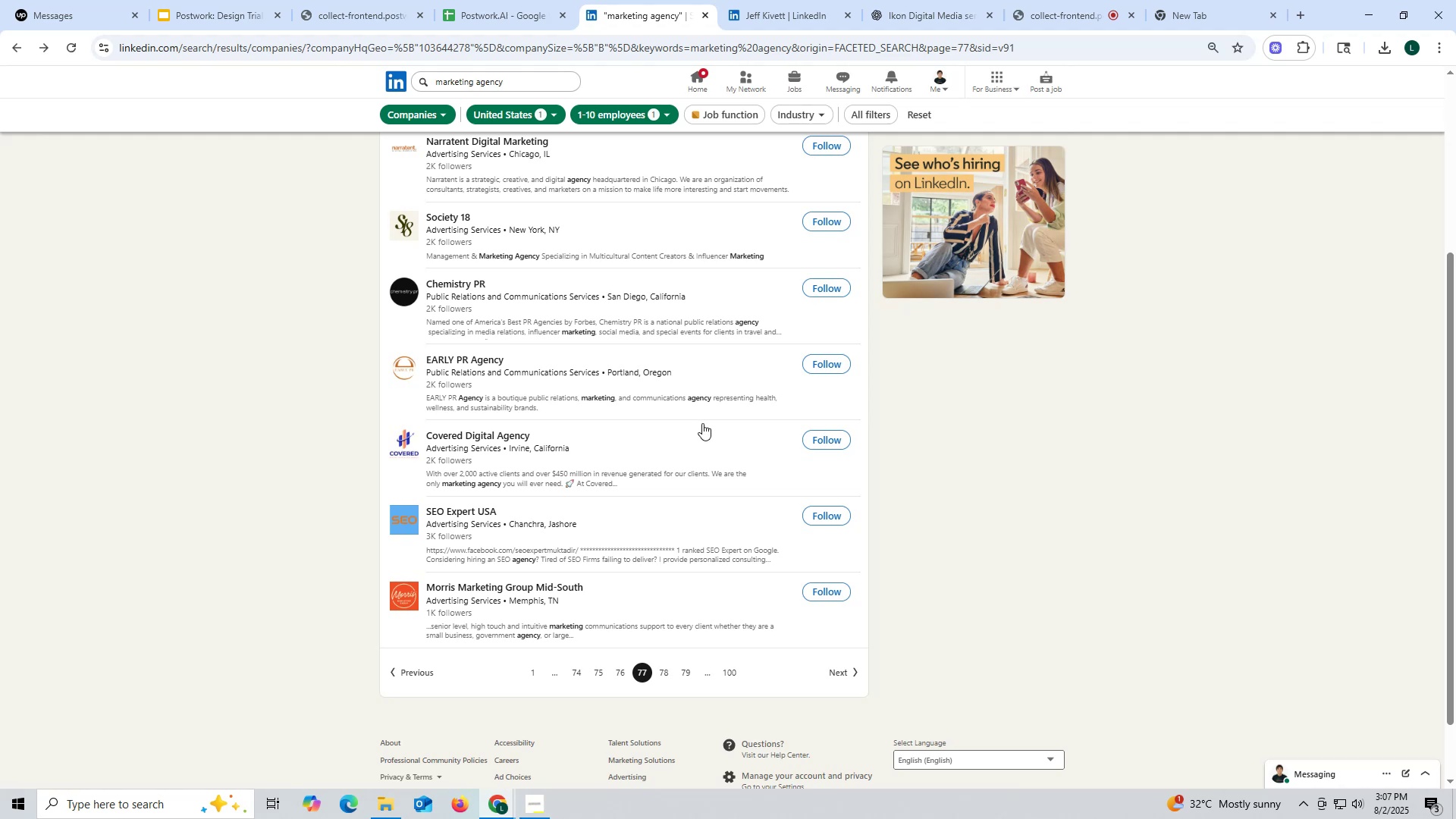 
wait(7.54)
 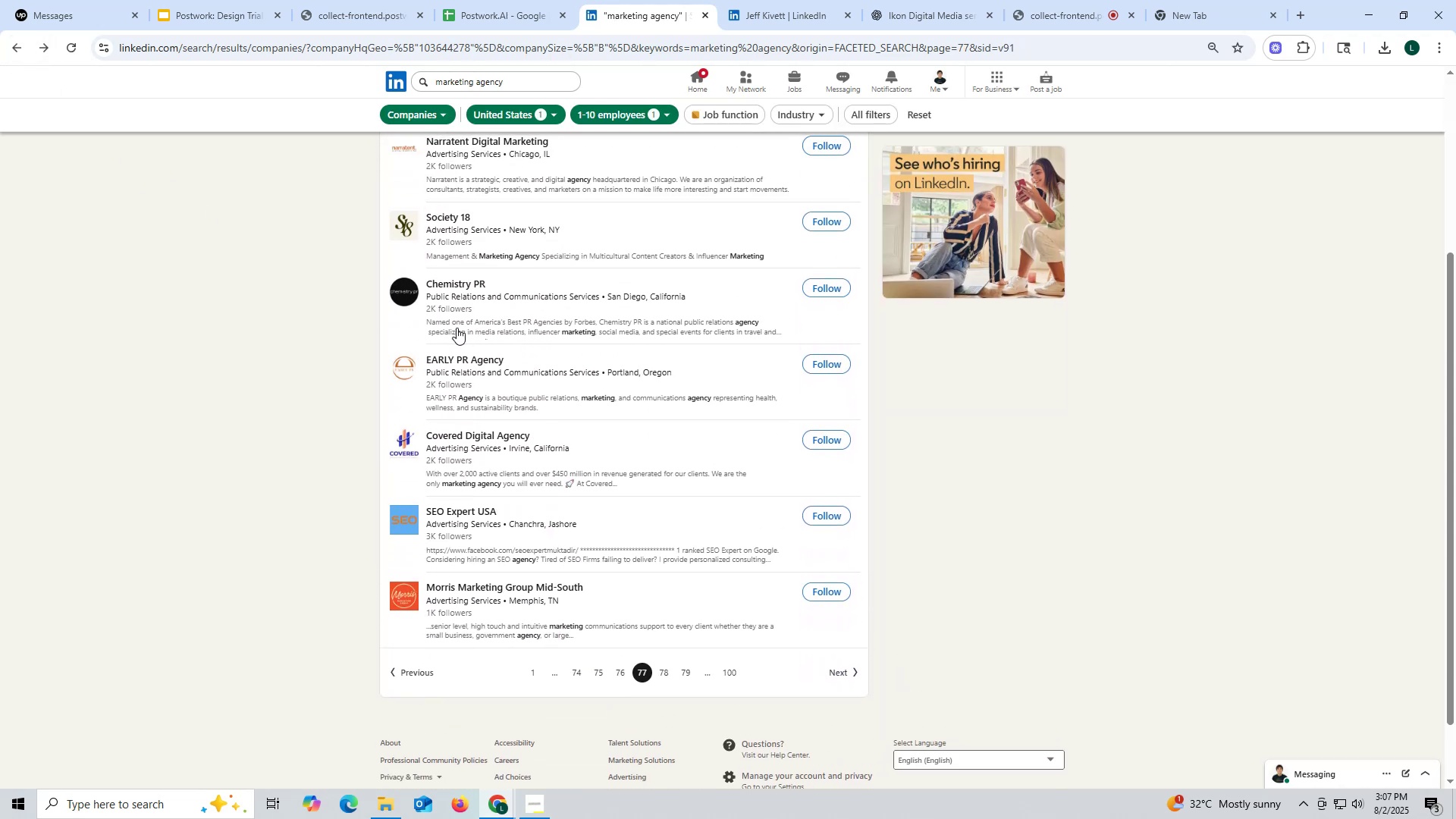 
scroll: coordinate [492, 381], scroll_direction: up, amount: 6.0
 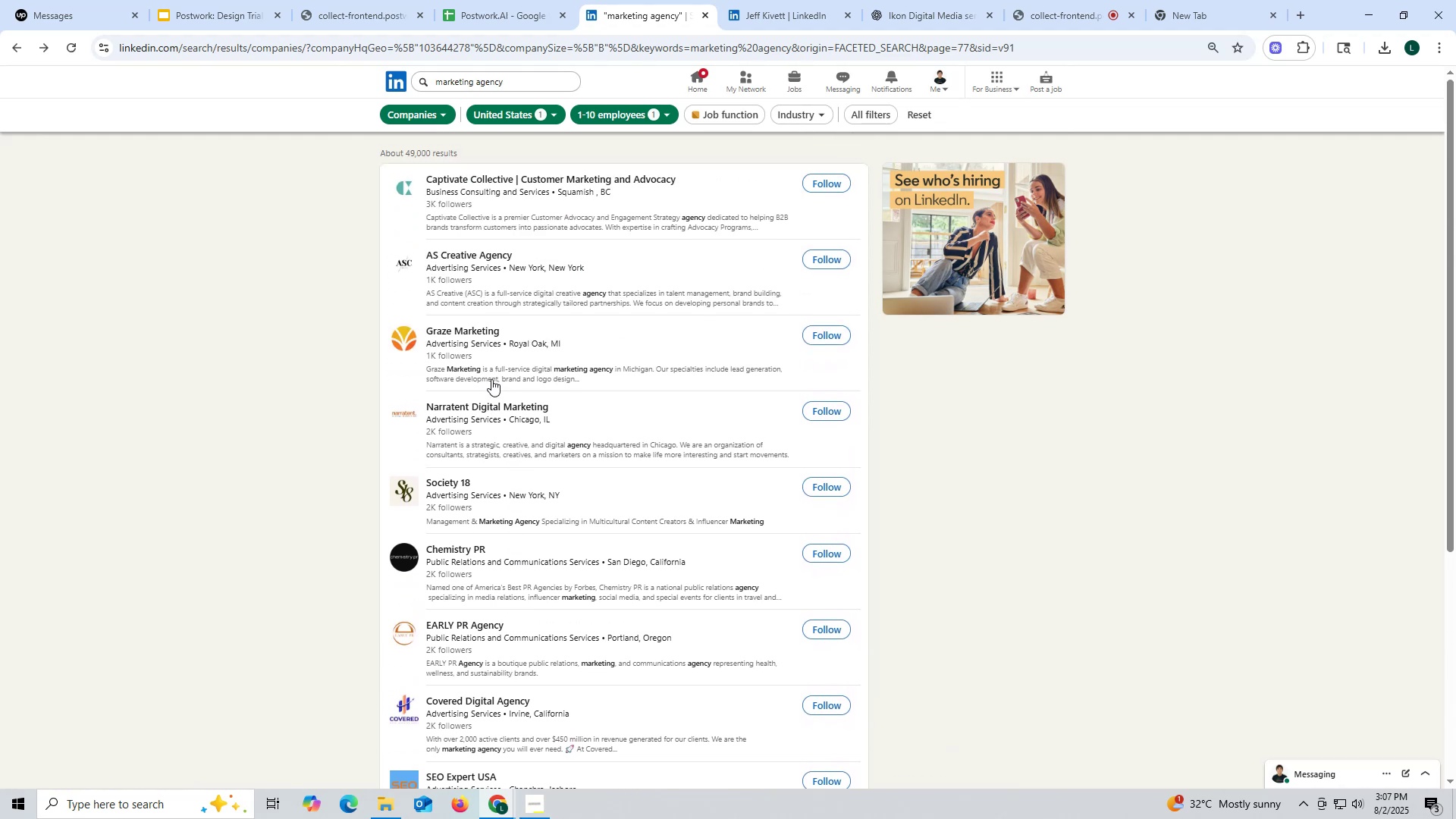 
scroll: coordinate [491, 377], scroll_direction: down, amount: 7.0
 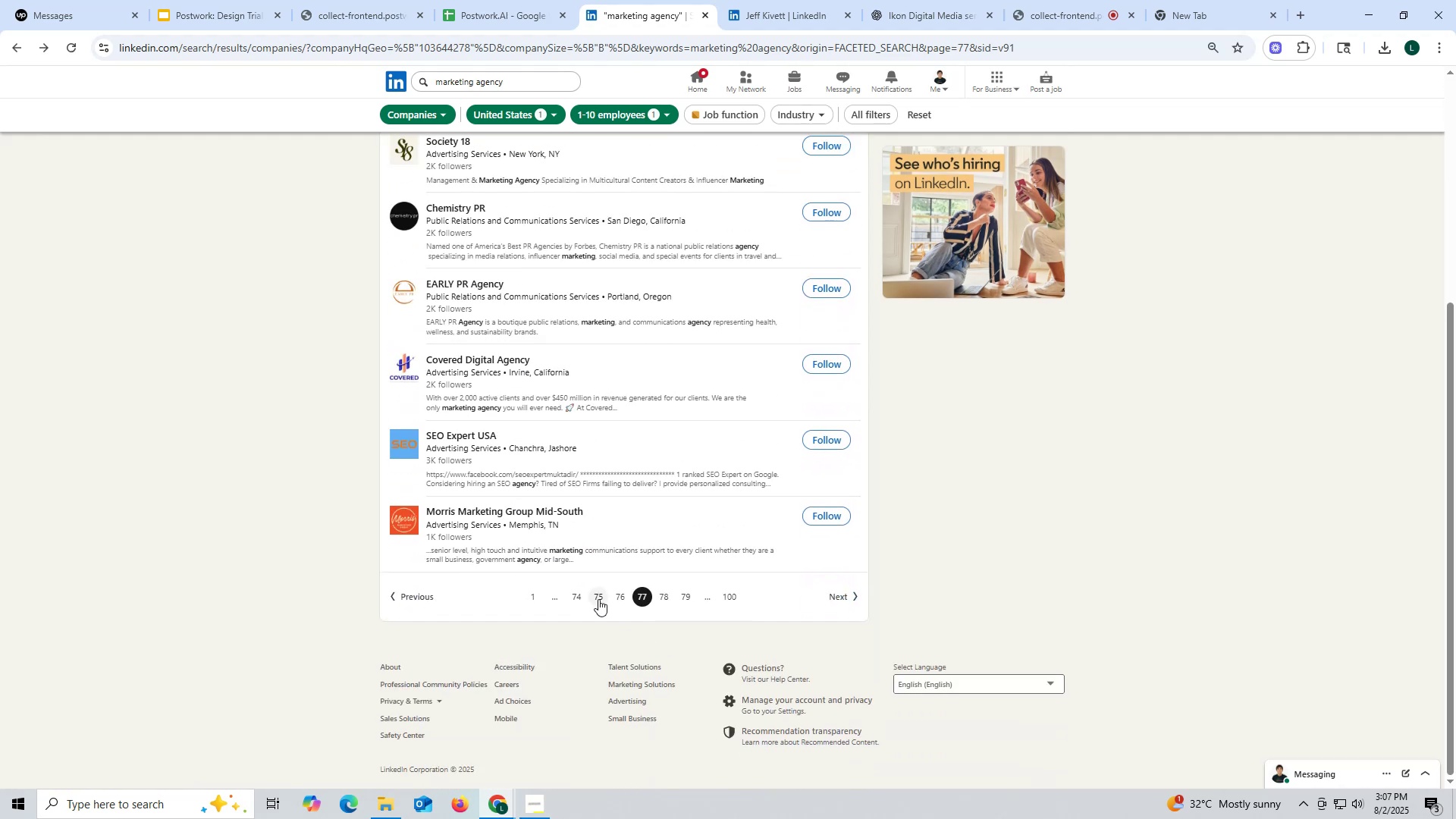 
left_click([622, 600])
 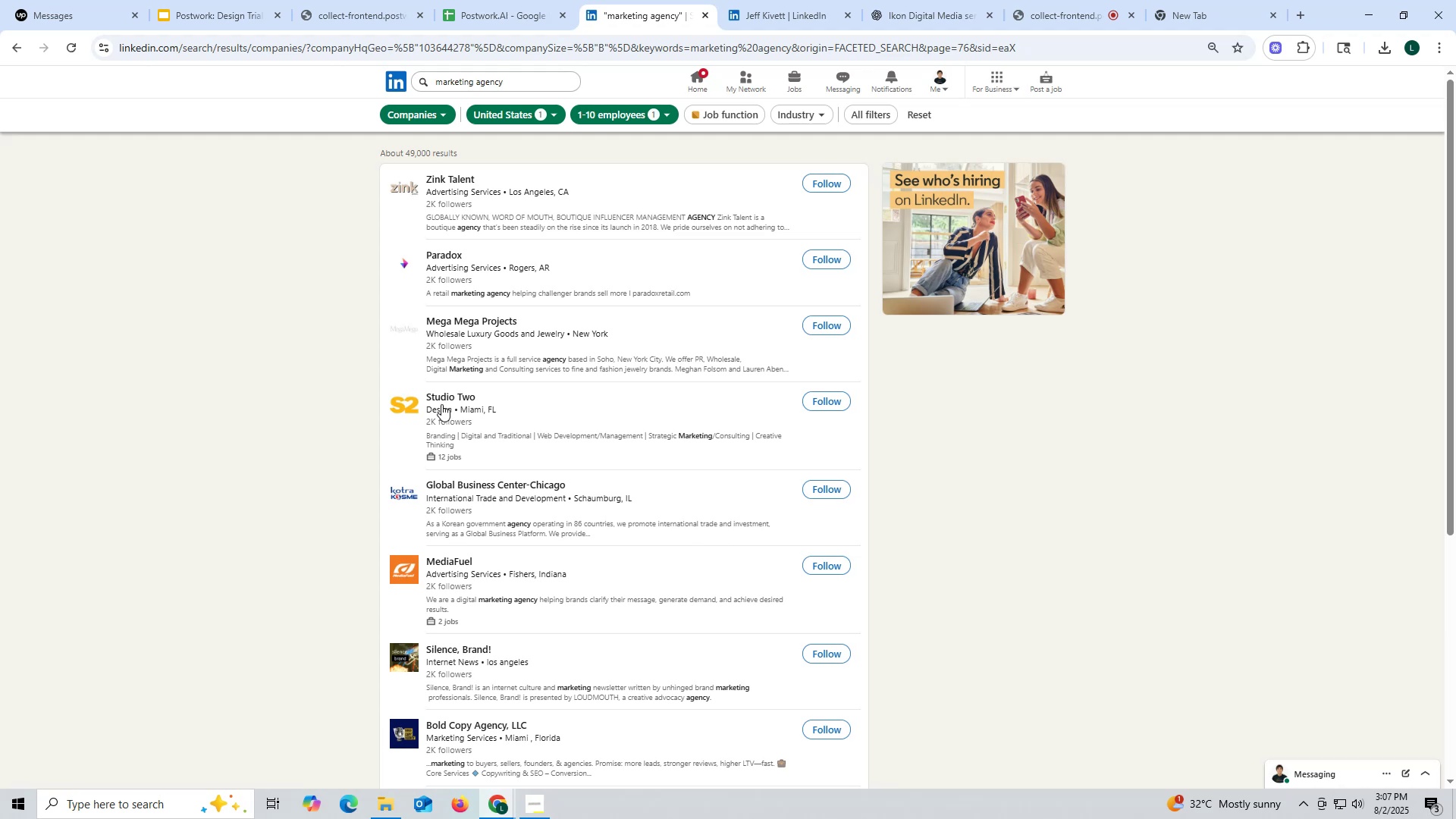 
right_click([440, 397])
 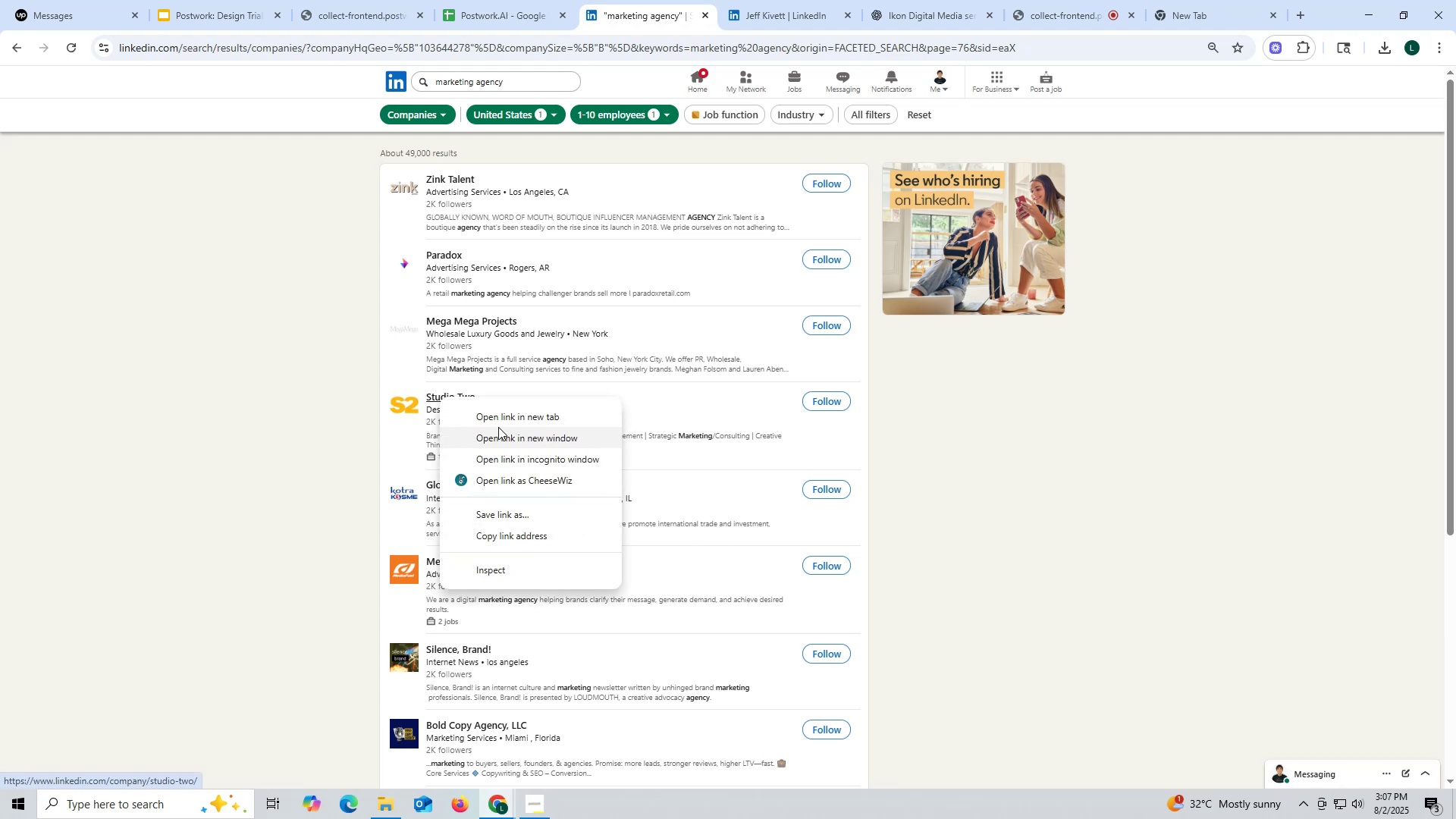 
left_click([500, 418])
 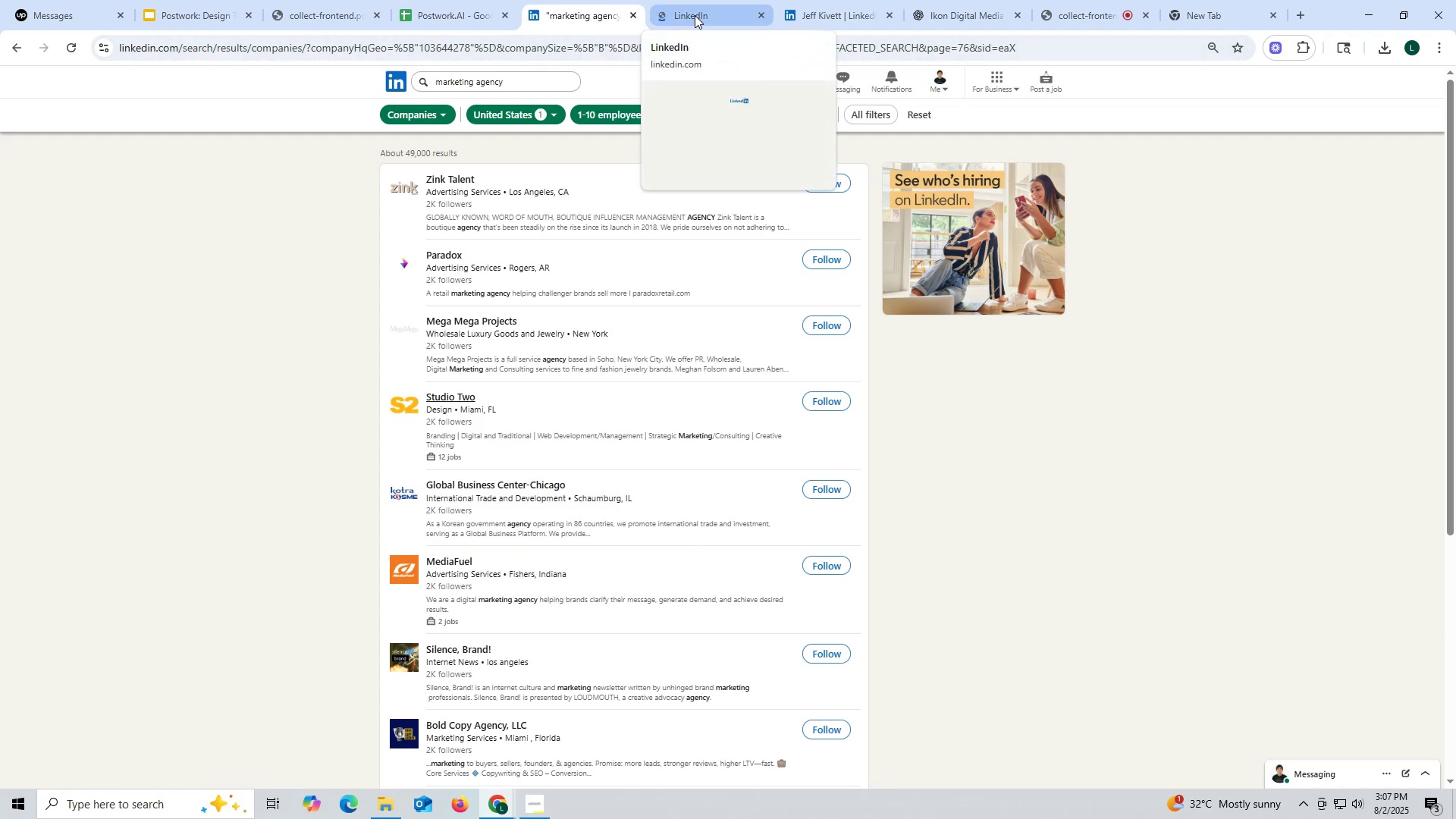 
wait(5.01)
 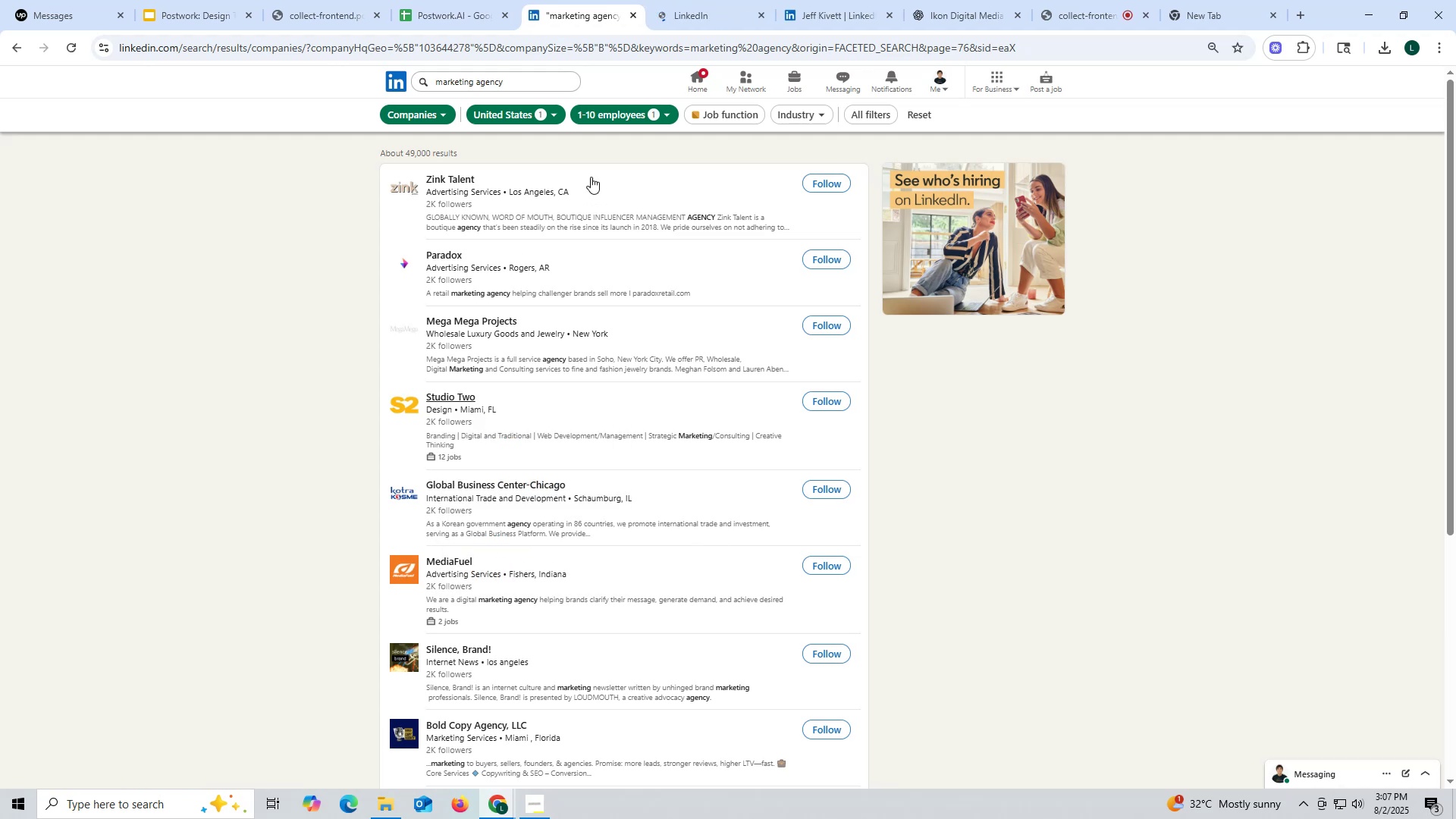 
left_click([695, 15])
 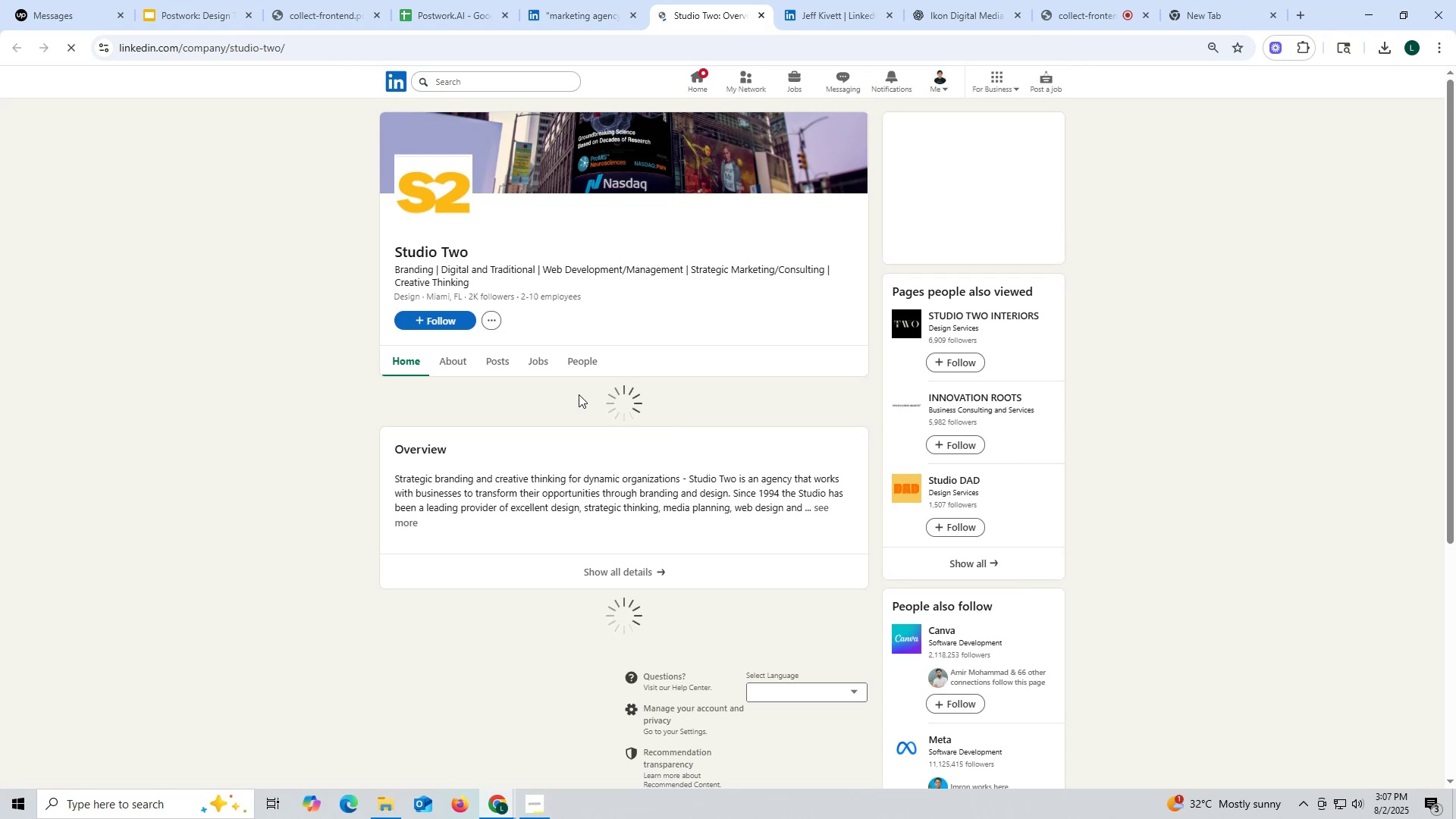 
left_click([492, 358])
 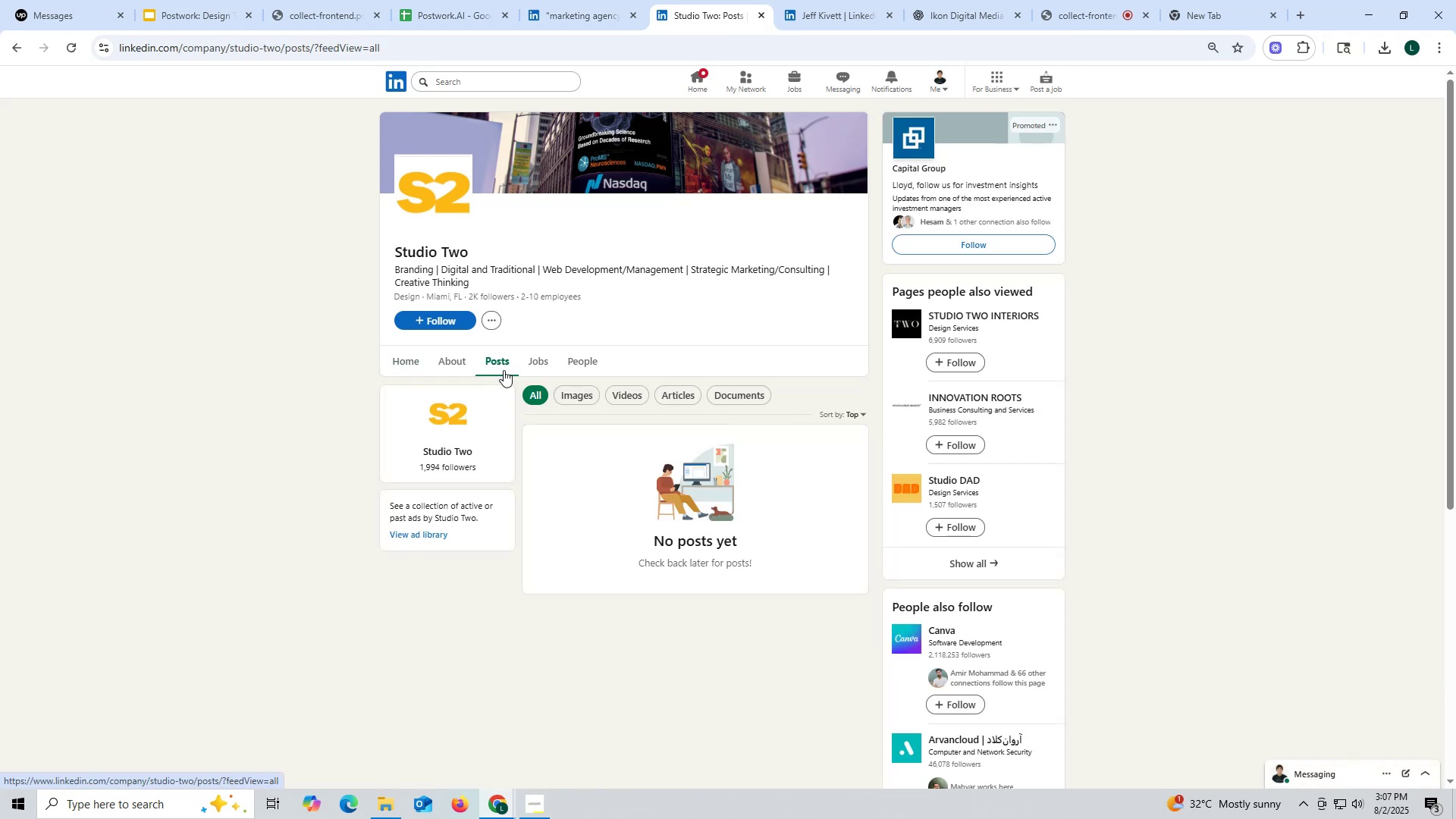 
wait(6.87)
 